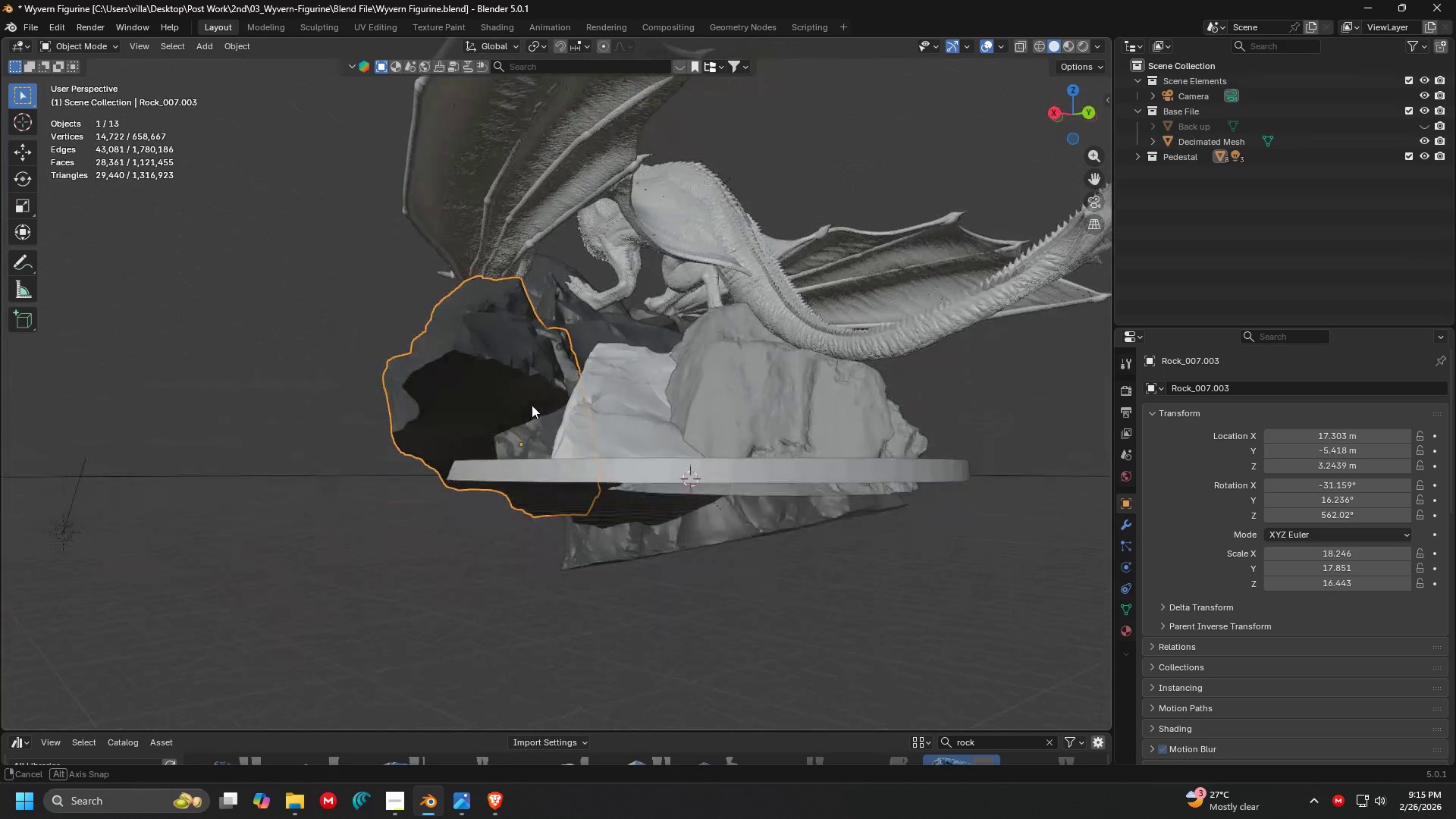 
key(Shift+ShiftLeft)
 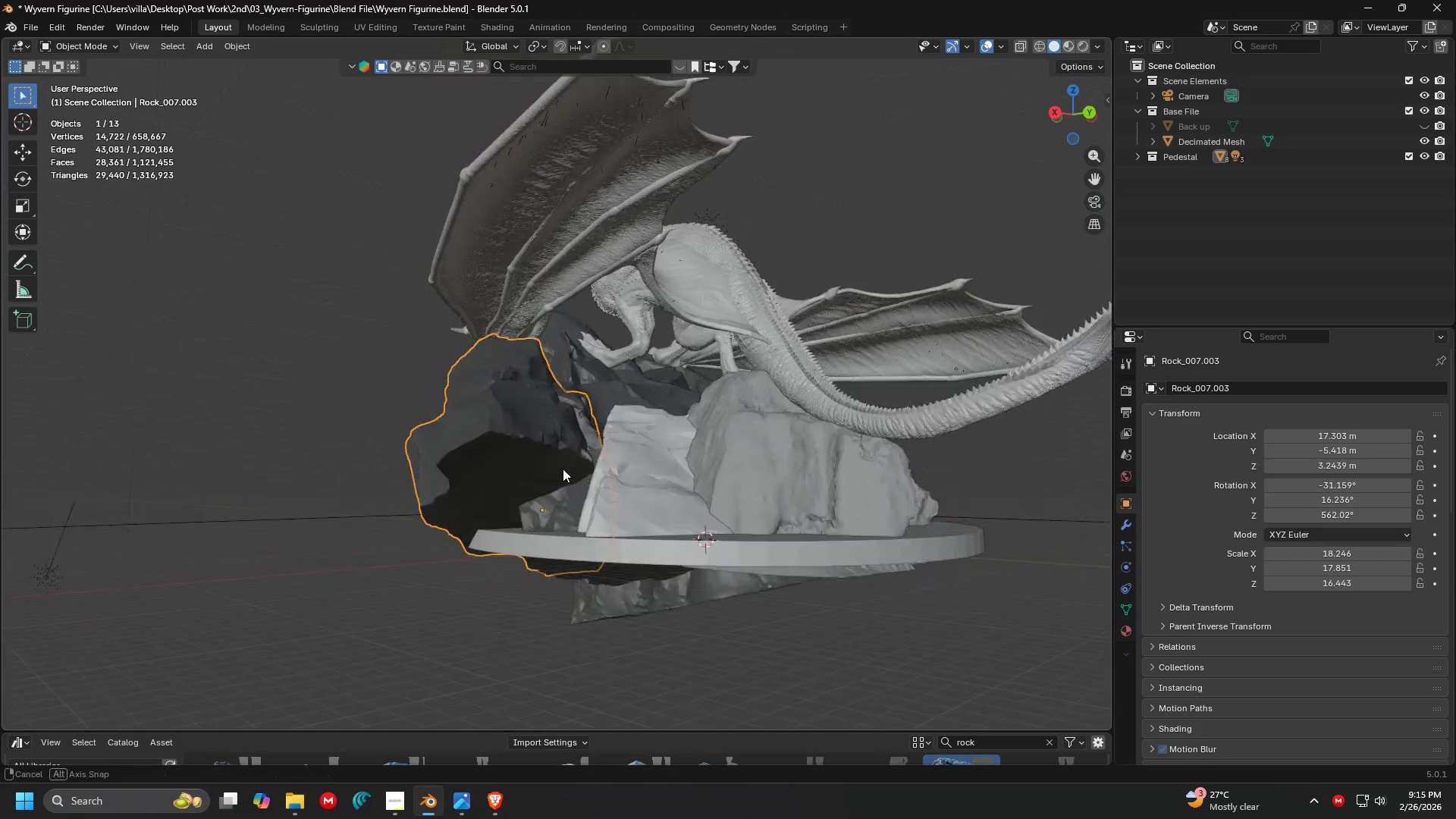 
key(Shift+ShiftLeft)
 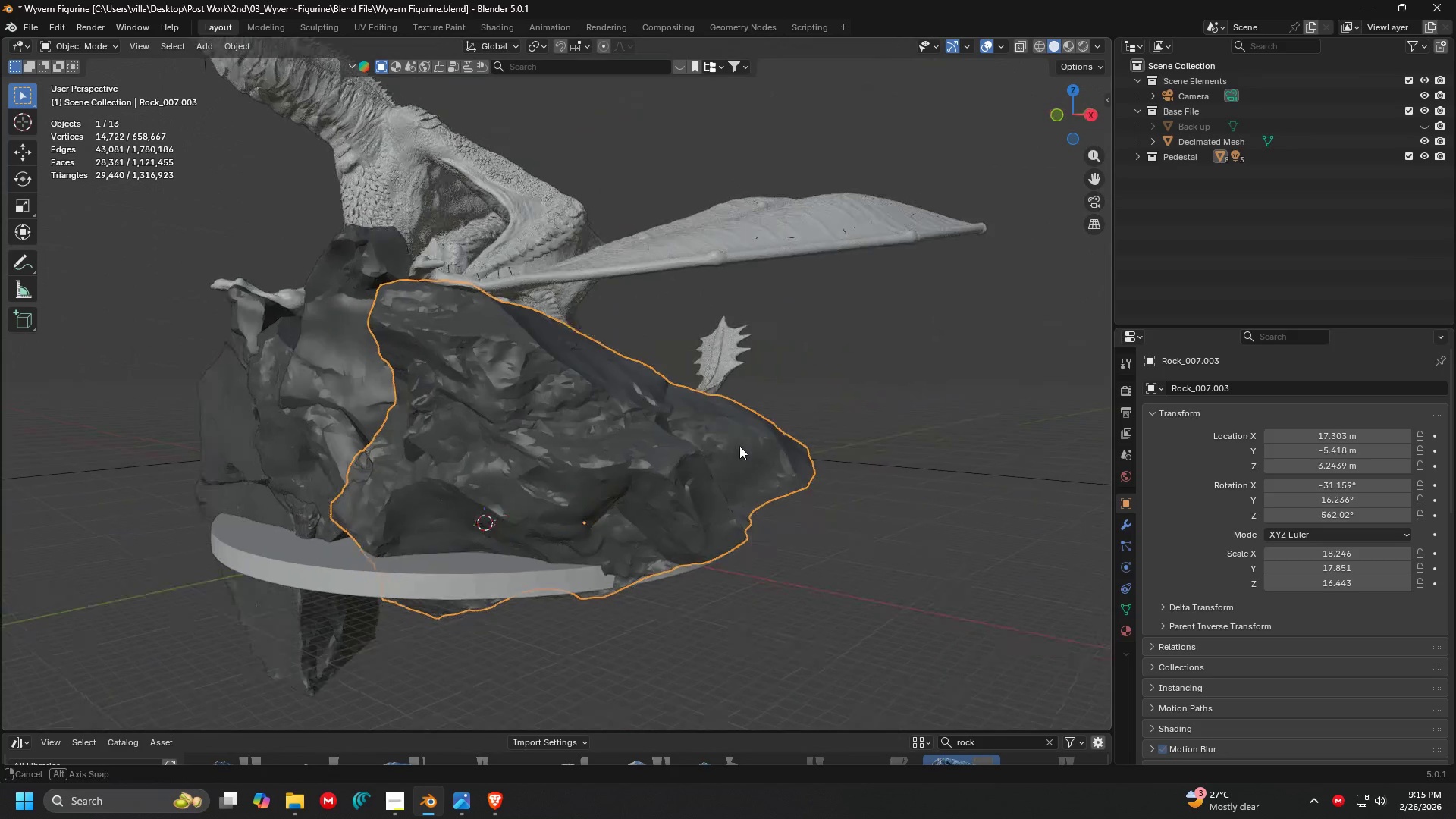 
scroll: coordinate [620, 442], scroll_direction: up, amount: 2.0
 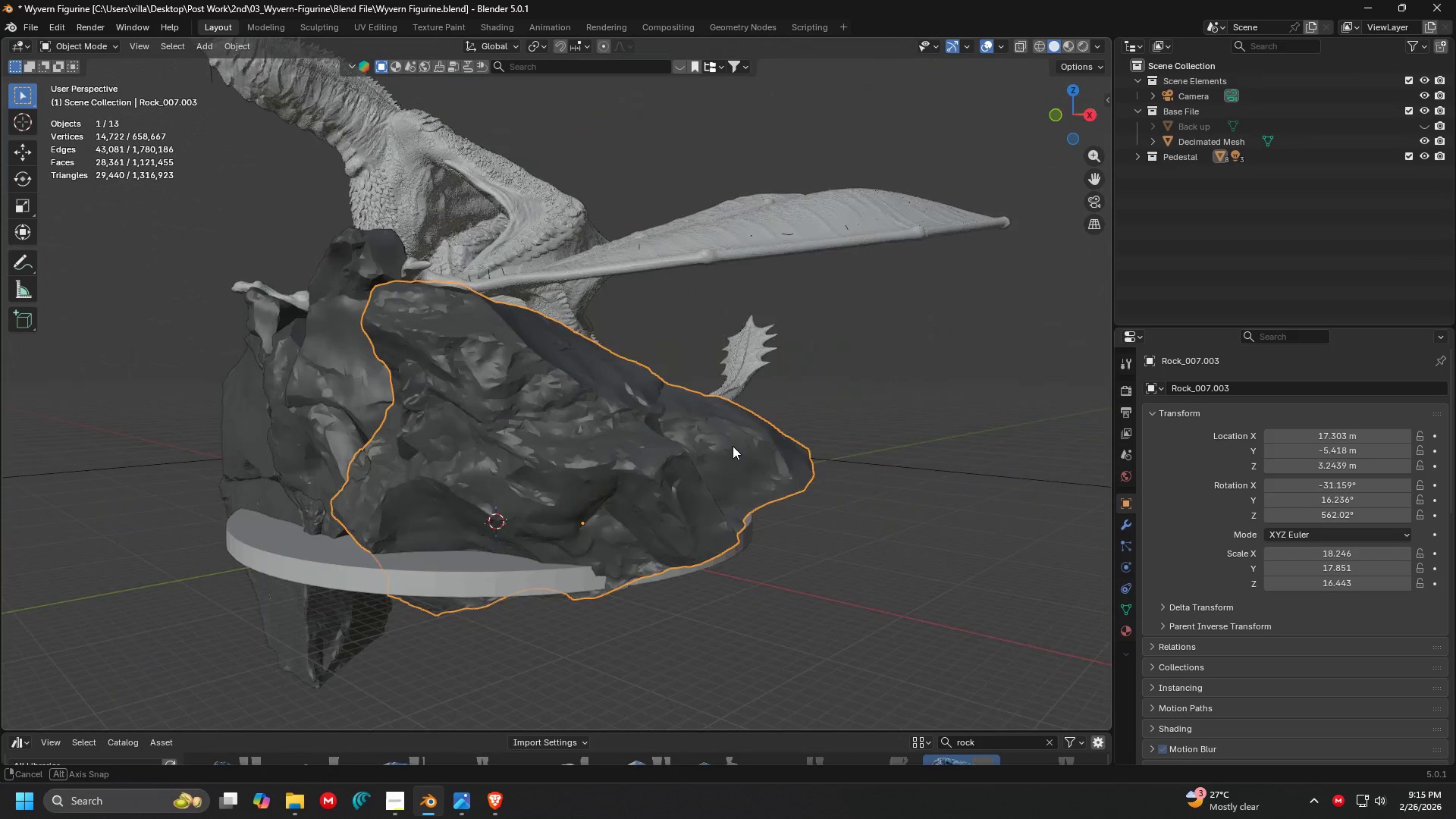 
key(Shift+ShiftLeft)
 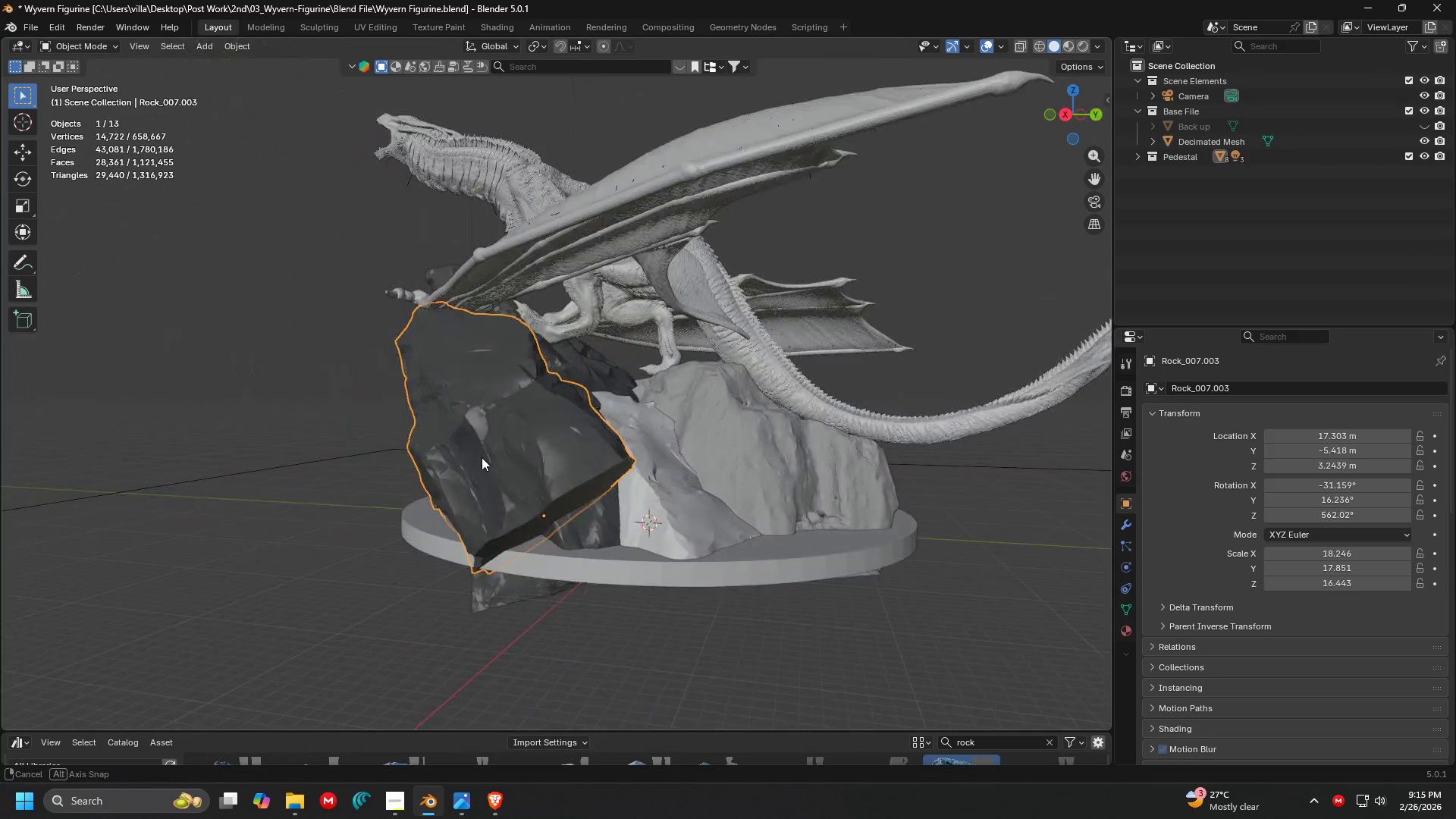 
key(Shift+ShiftLeft)
 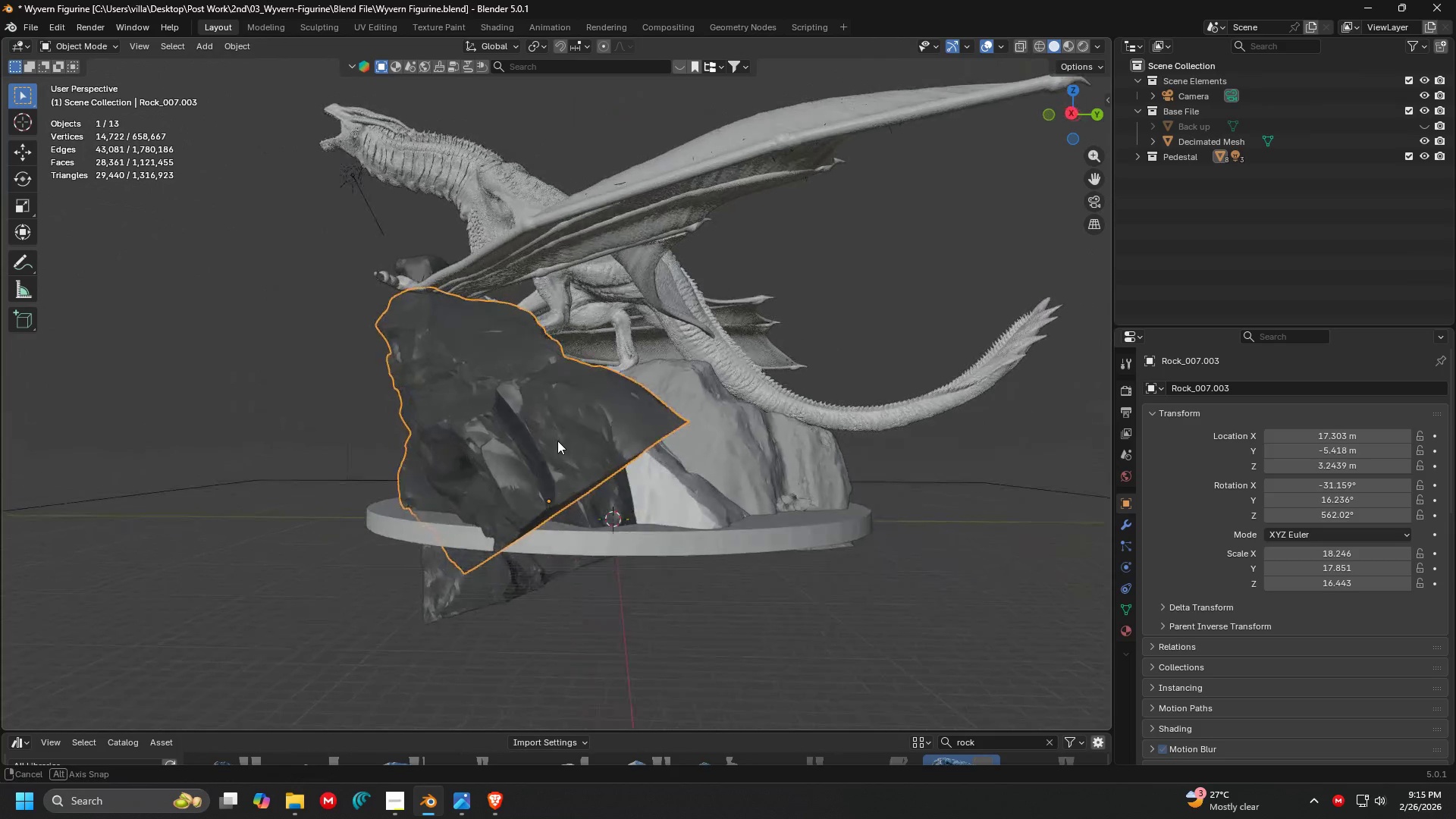 
key(Shift+ShiftLeft)
 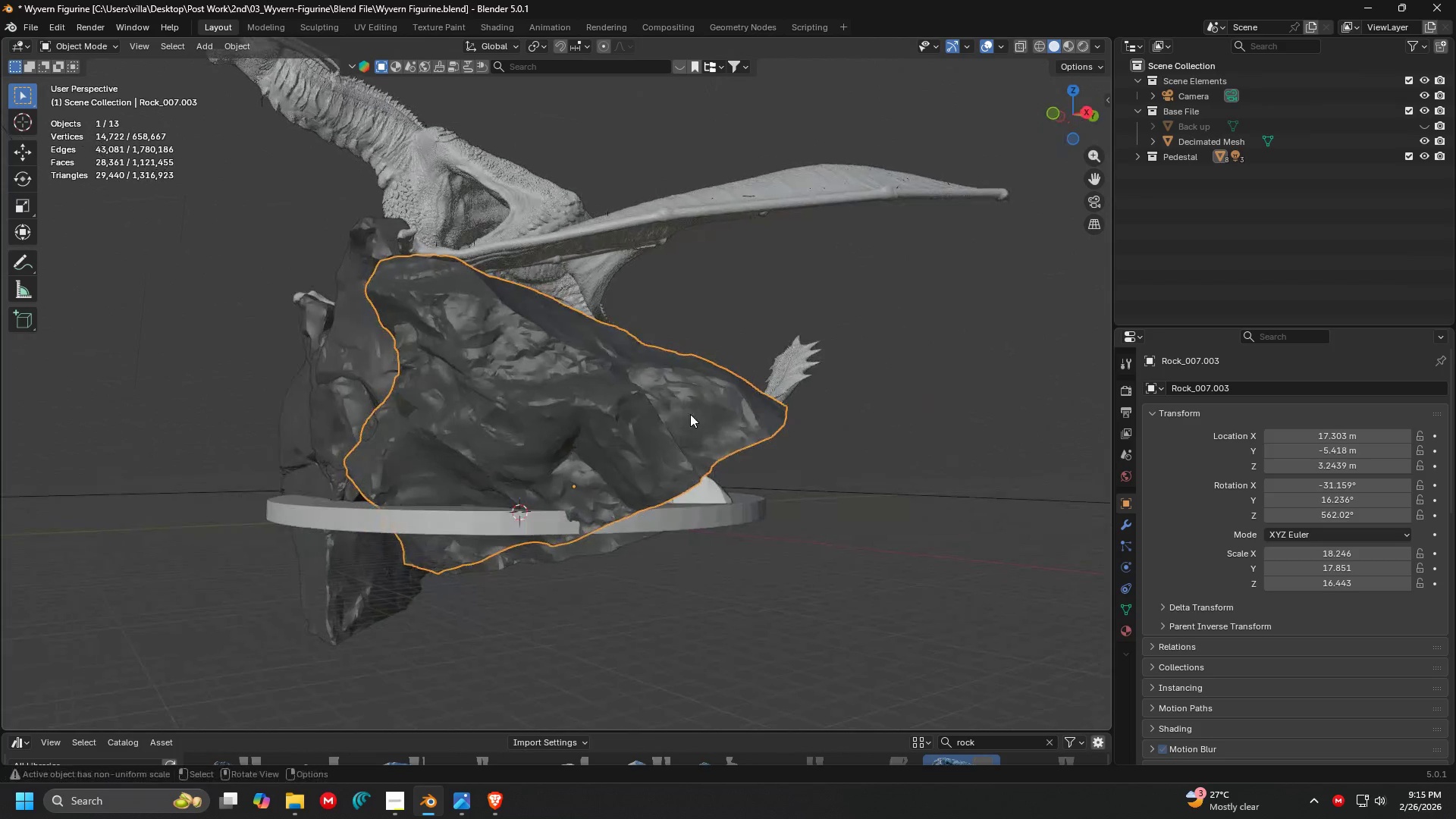 
left_click([605, 389])
 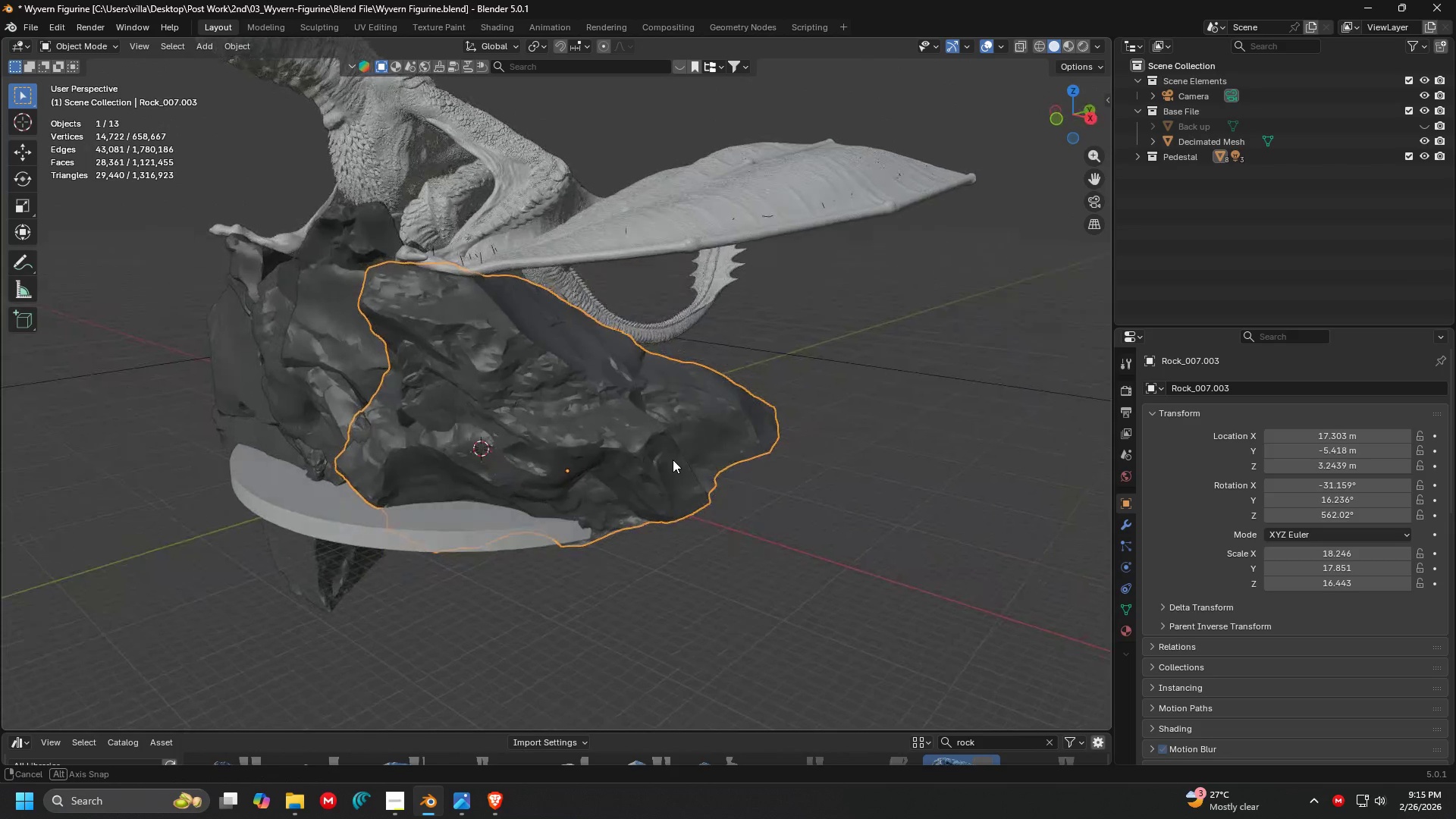 
scroll: coordinate [682, 448], scroll_direction: down, amount: 1.0
 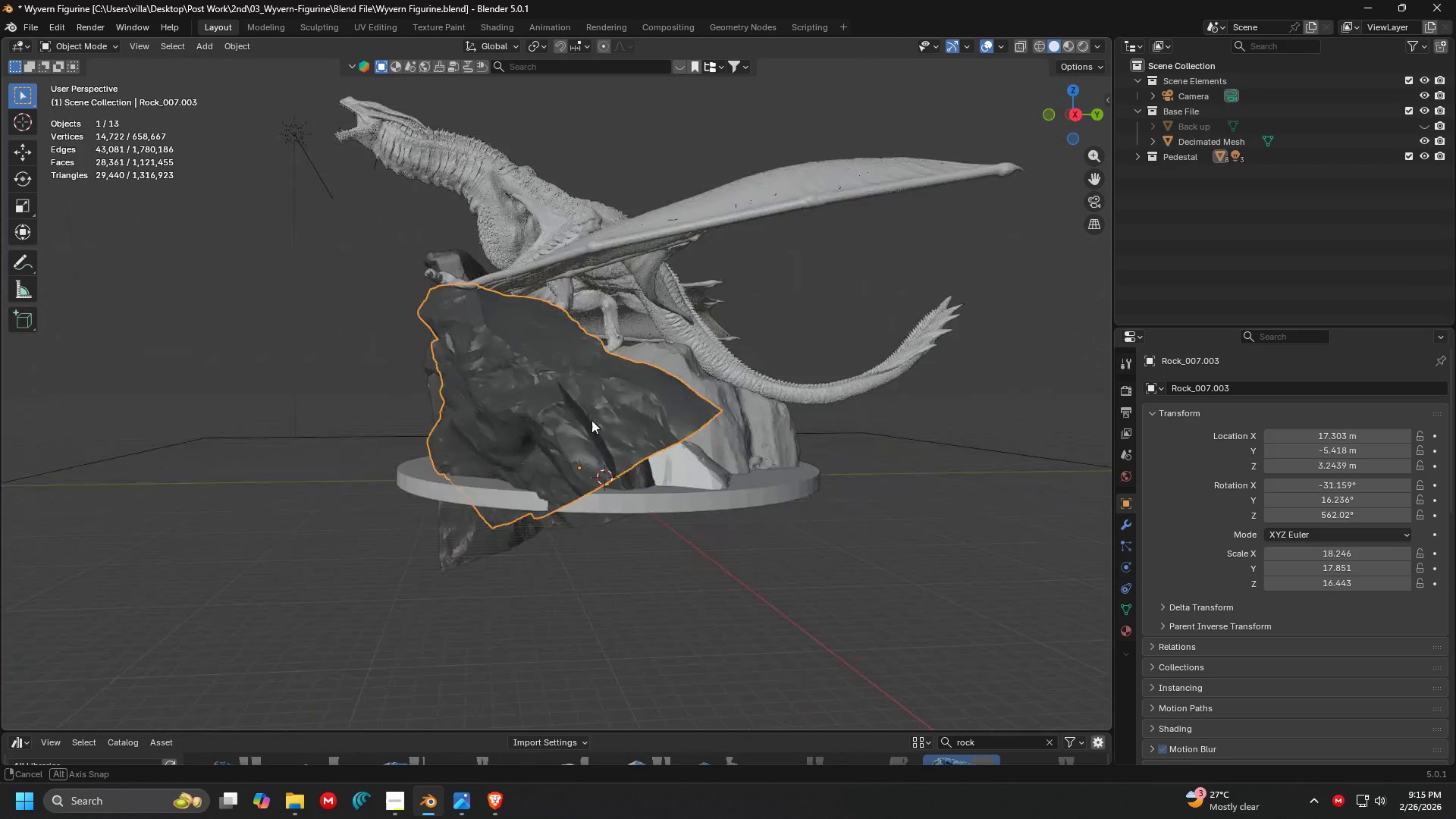 
hold_key(key=ShiftLeft, duration=0.38)
 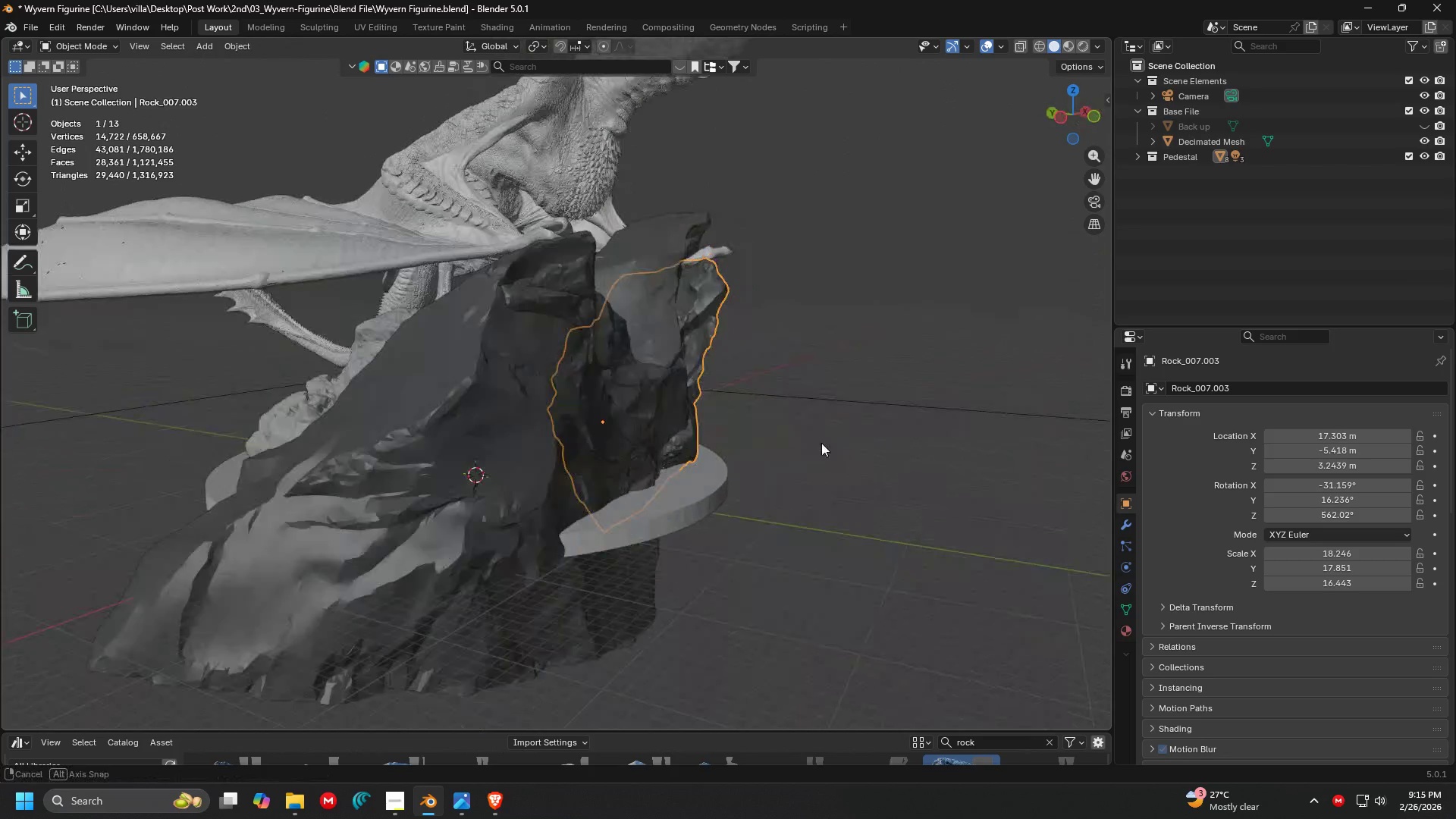 
left_click([864, 489])
 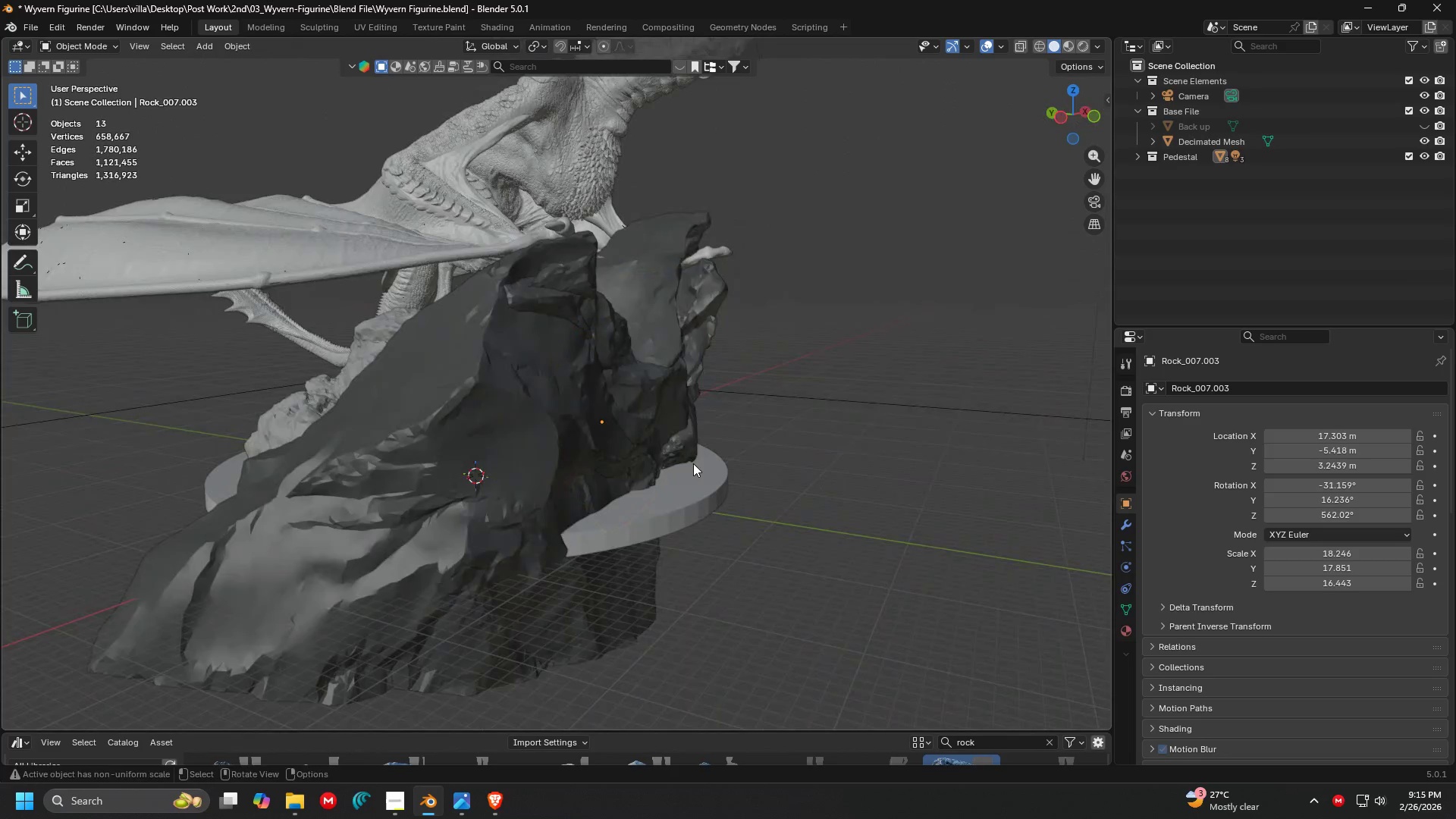 
key(Shift+ShiftLeft)
 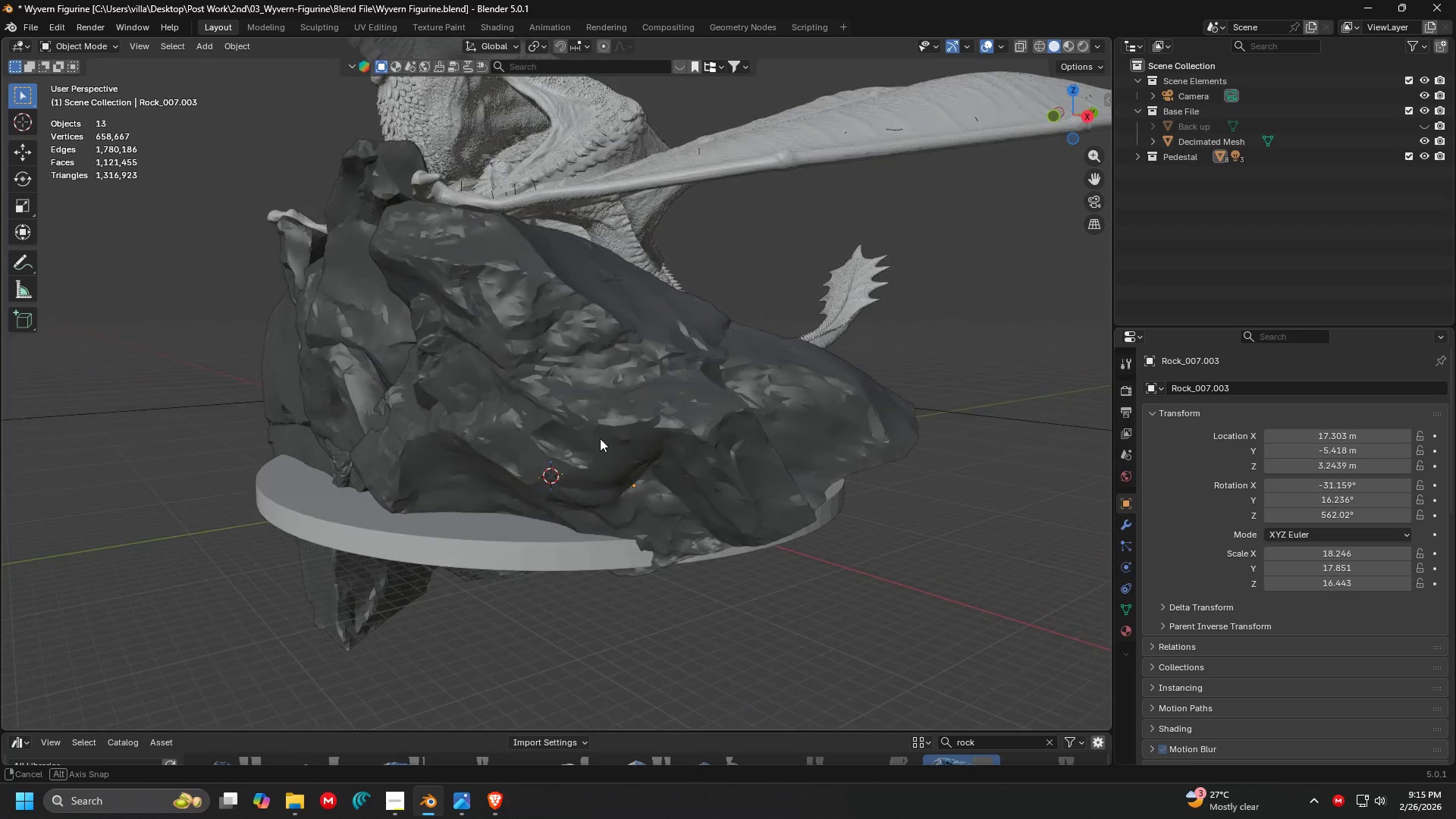 
key(Shift+ShiftLeft)
 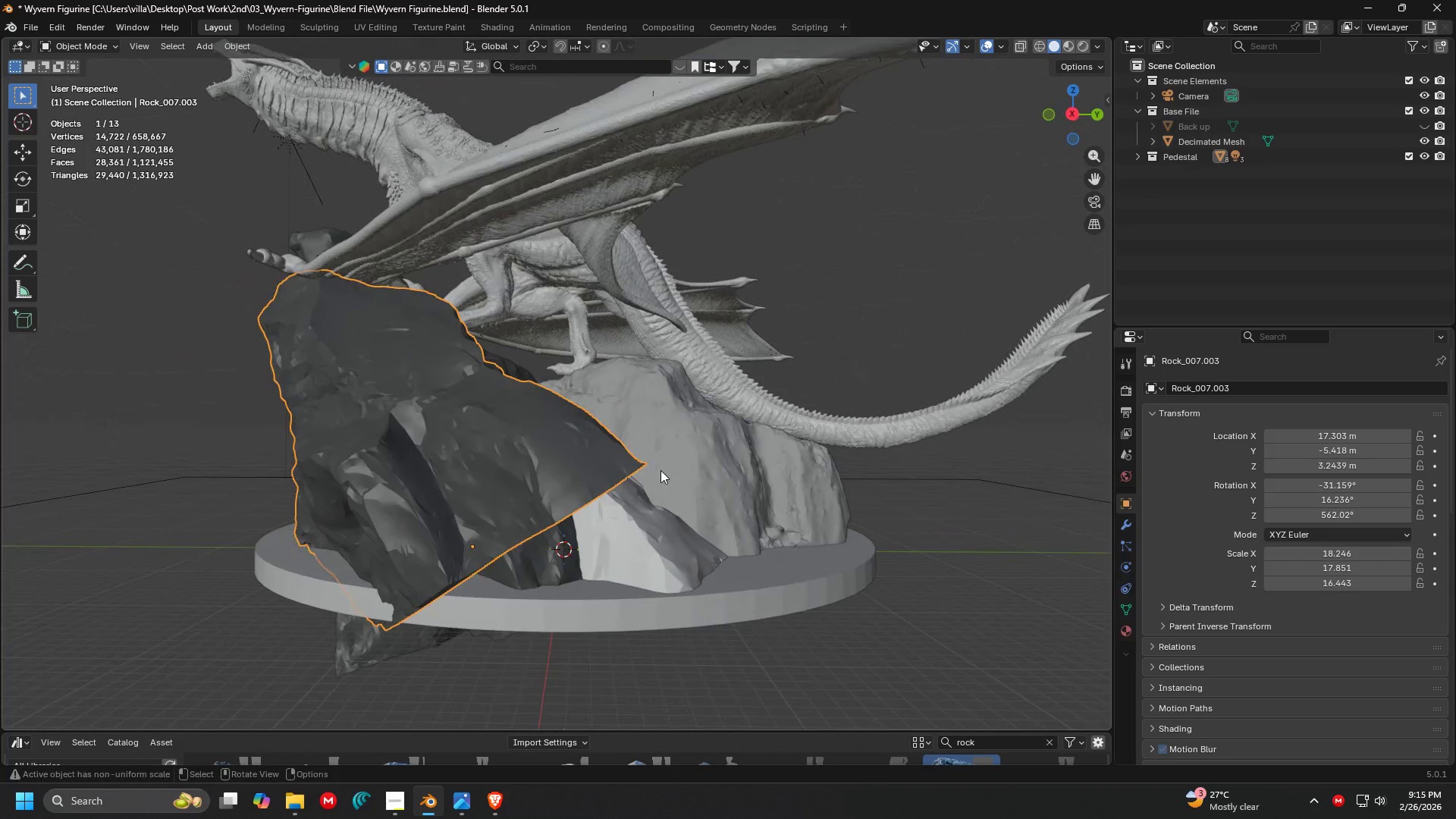 
key(Shift+ShiftLeft)
 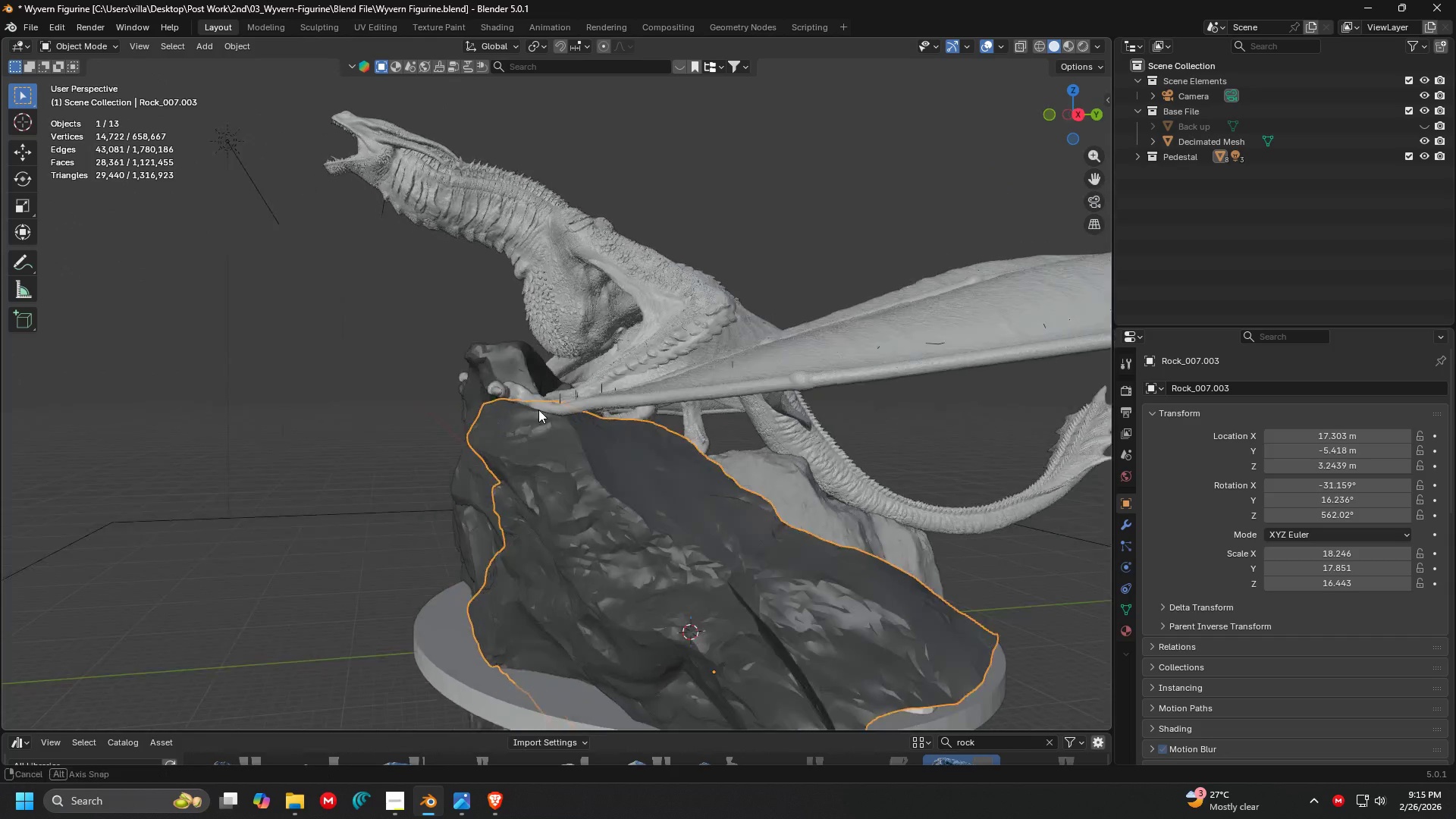 
key(Shift+ShiftLeft)
 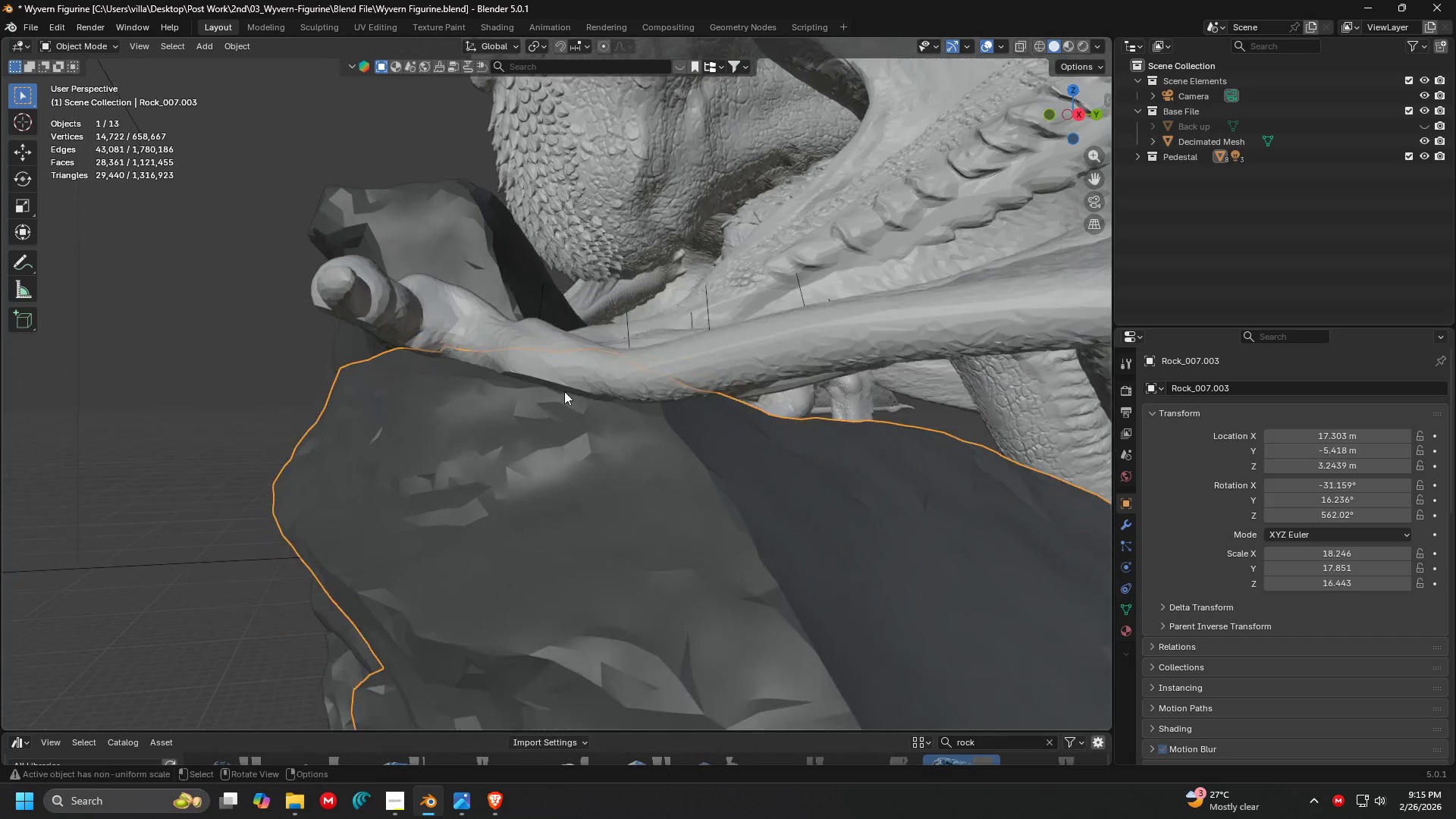 
scroll: coordinate [554, 411], scroll_direction: up, amount: 4.0
 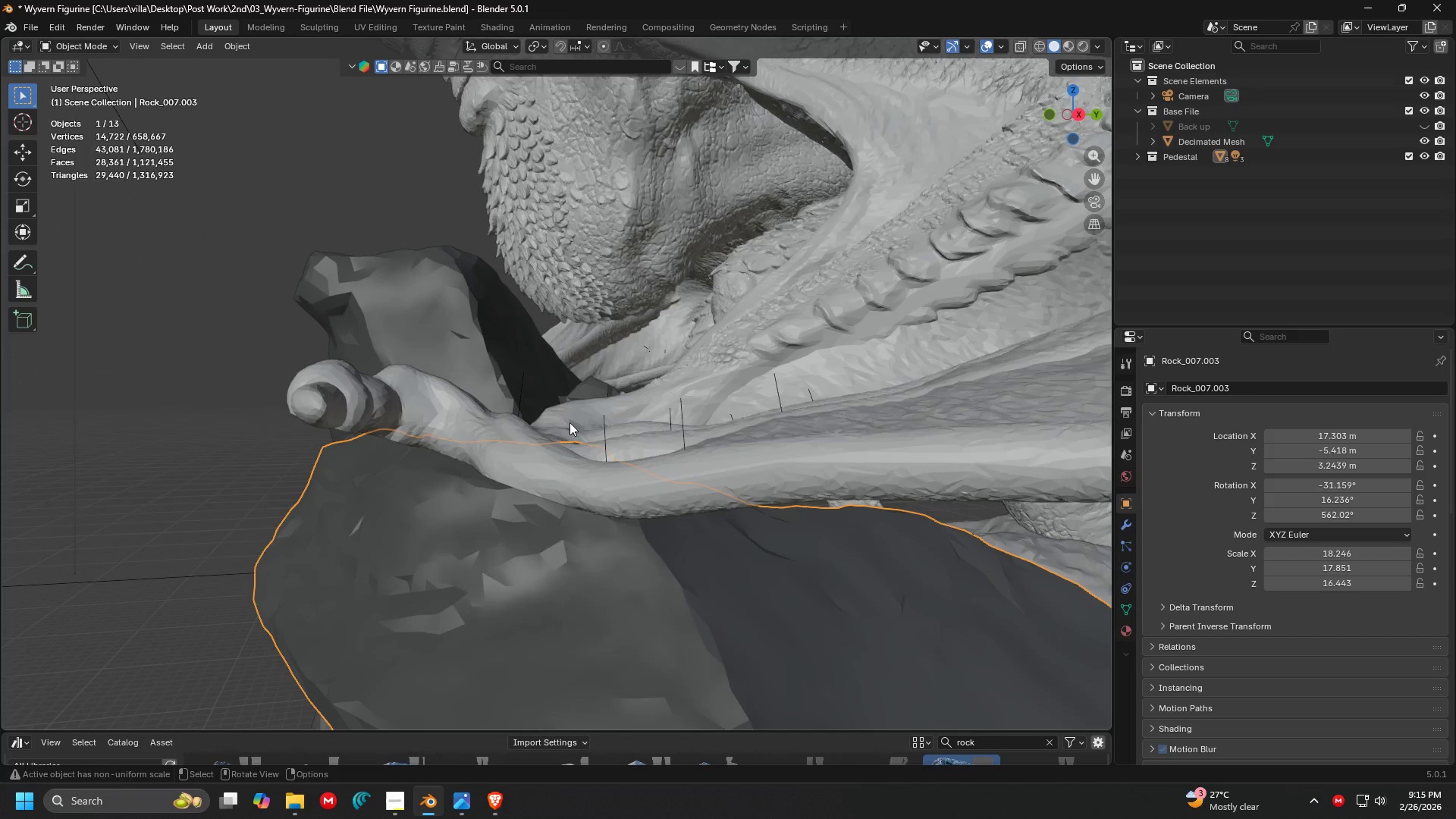 
double_click([564, 391])
 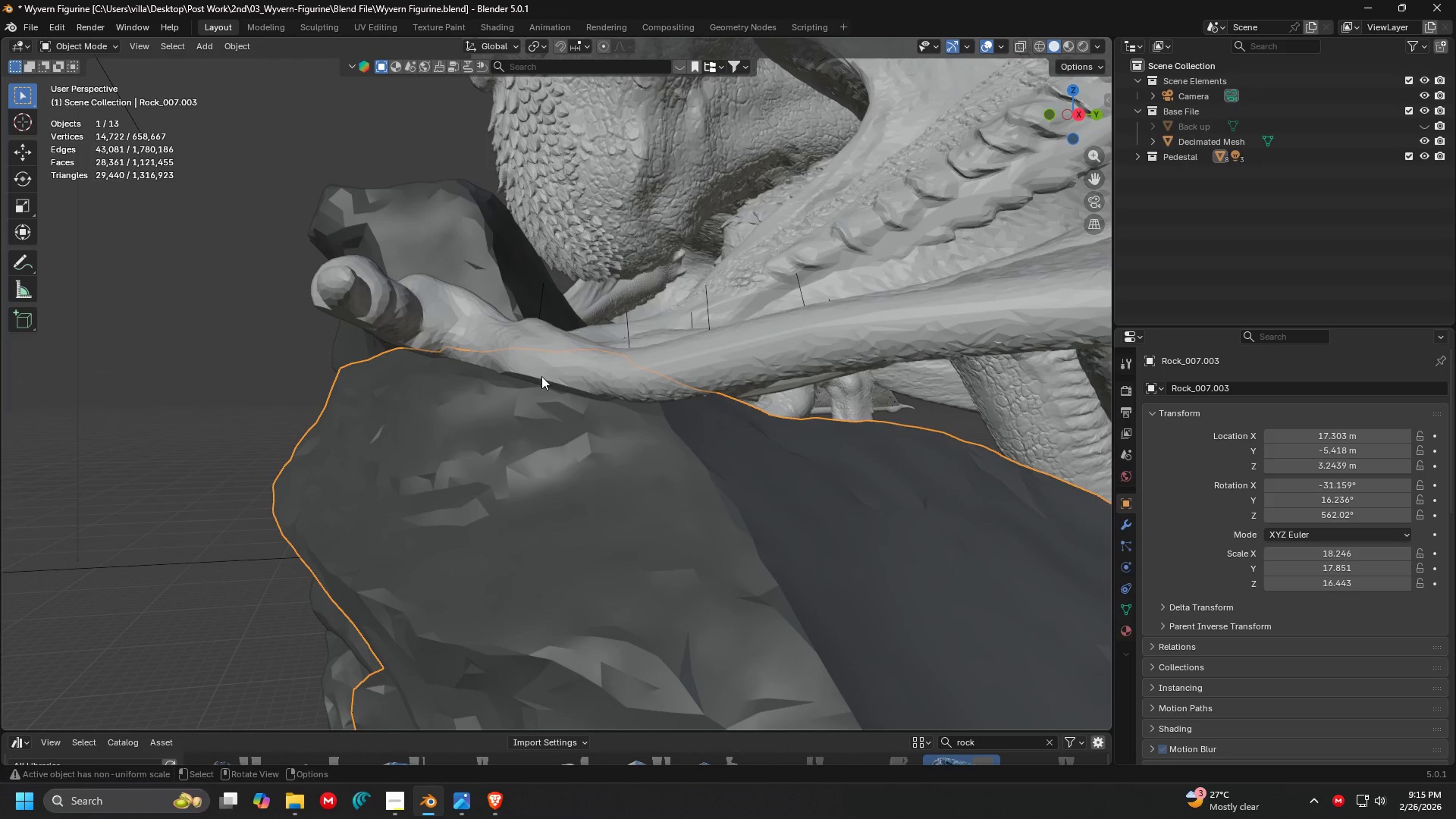 
hold_key(key=ShiftLeft, duration=0.55)
right_click([490, 366])
 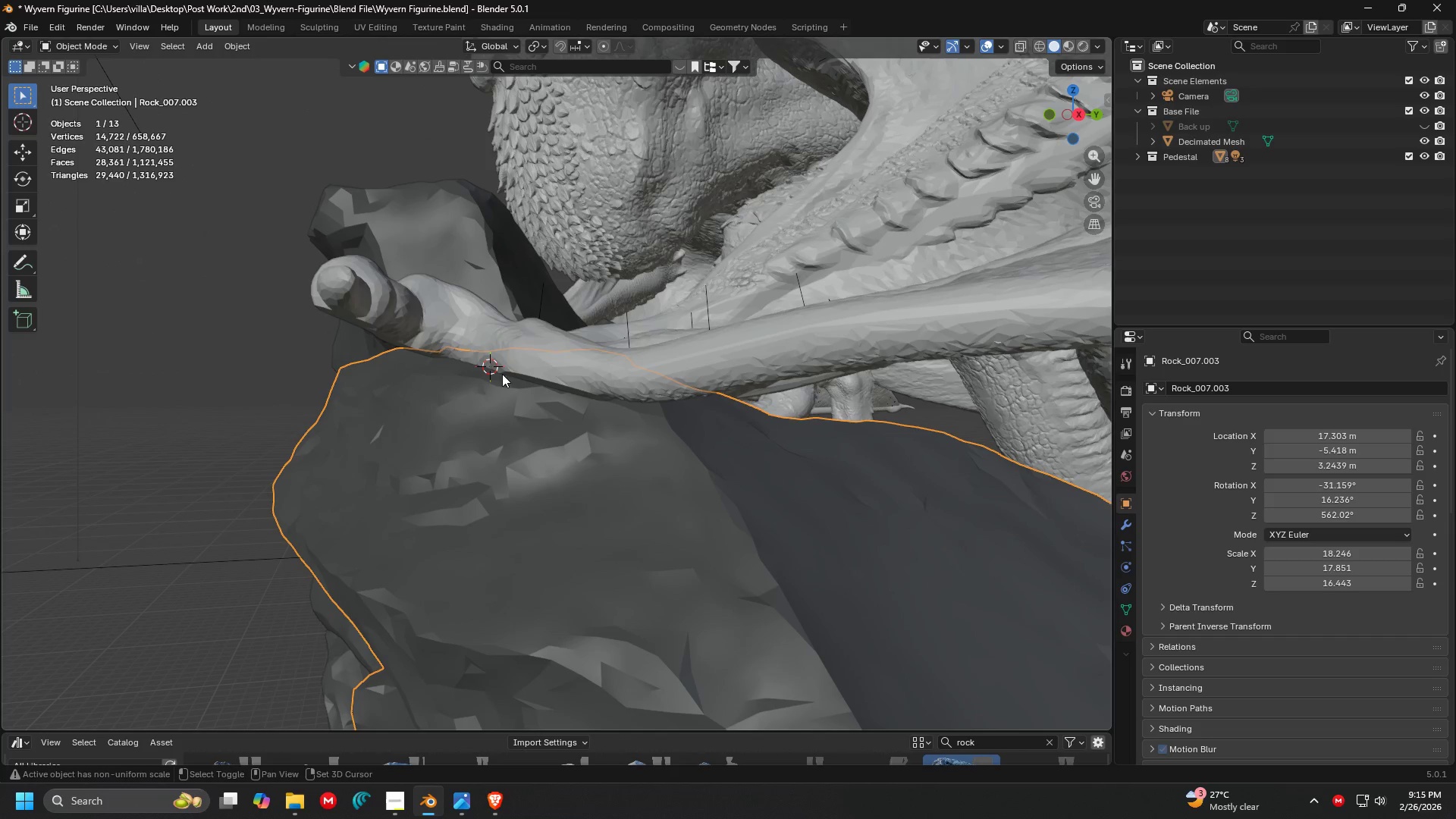 
hold_key(key=ShiftLeft, duration=2.17)
left_click([537, 46])
 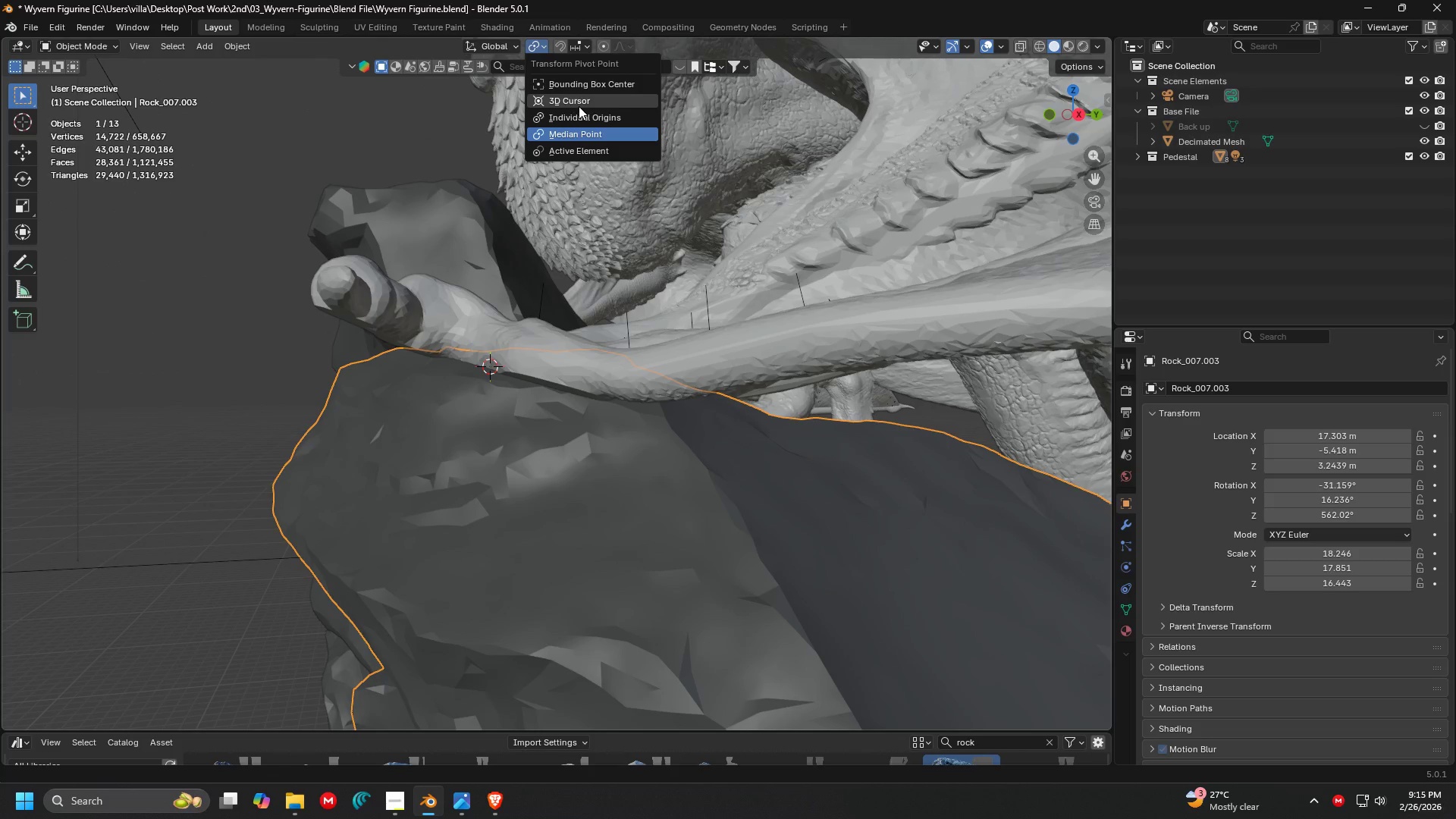 
left_click([582, 102])
 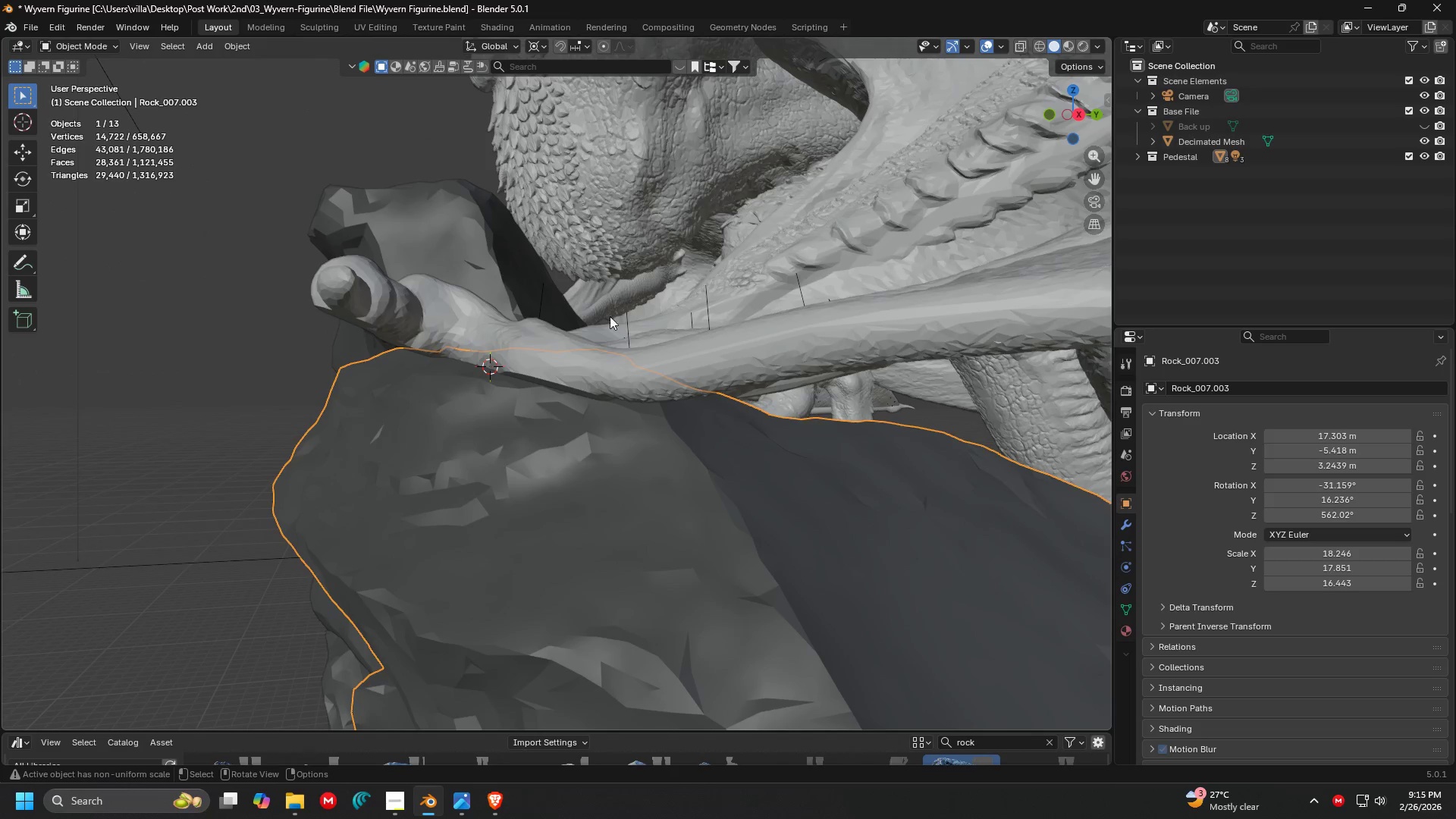 
hold_key(key=ShiftLeft, duration=0.36)
 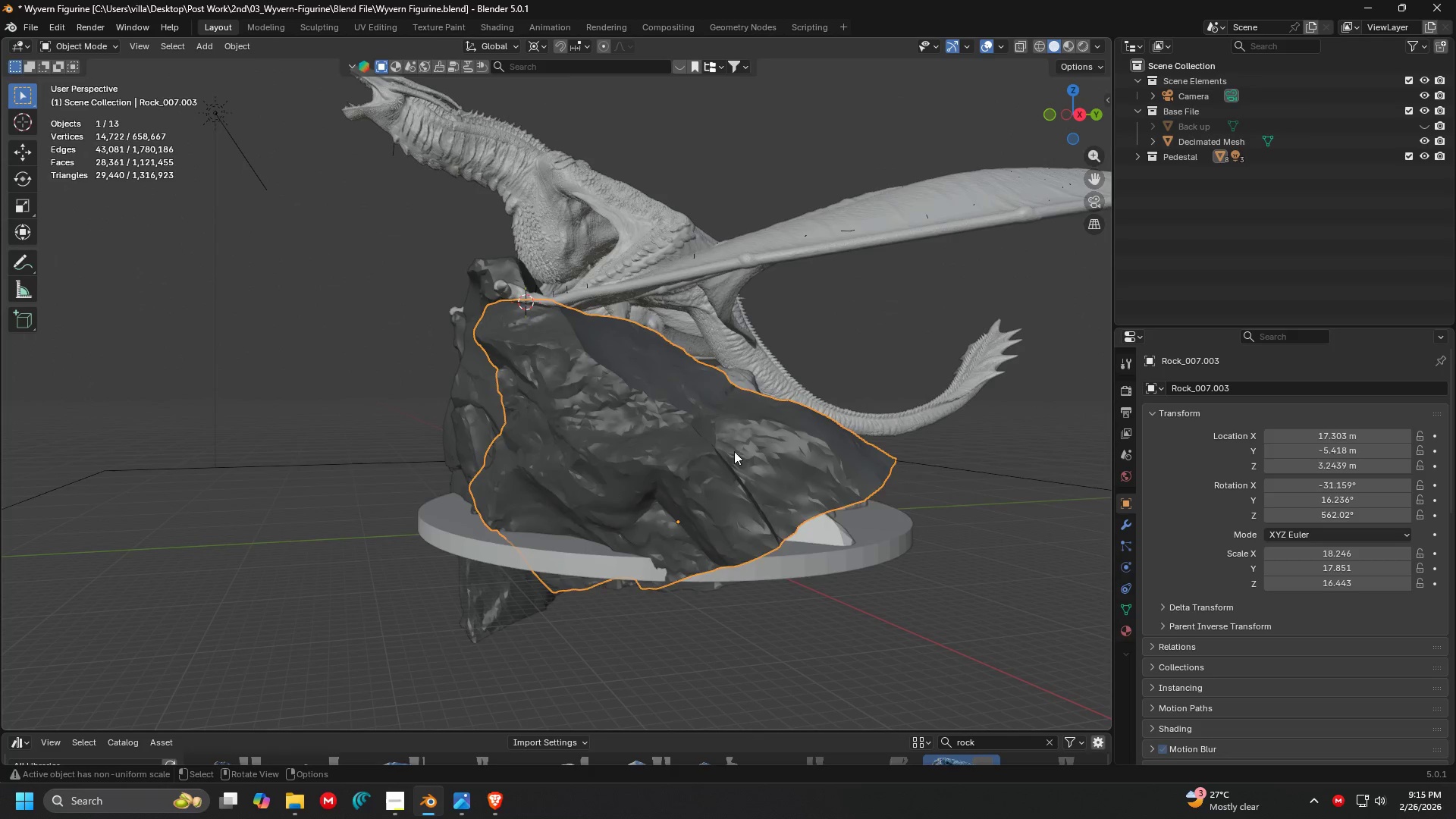 
scroll: coordinate [601, 350], scroll_direction: down, amount: 5.0
 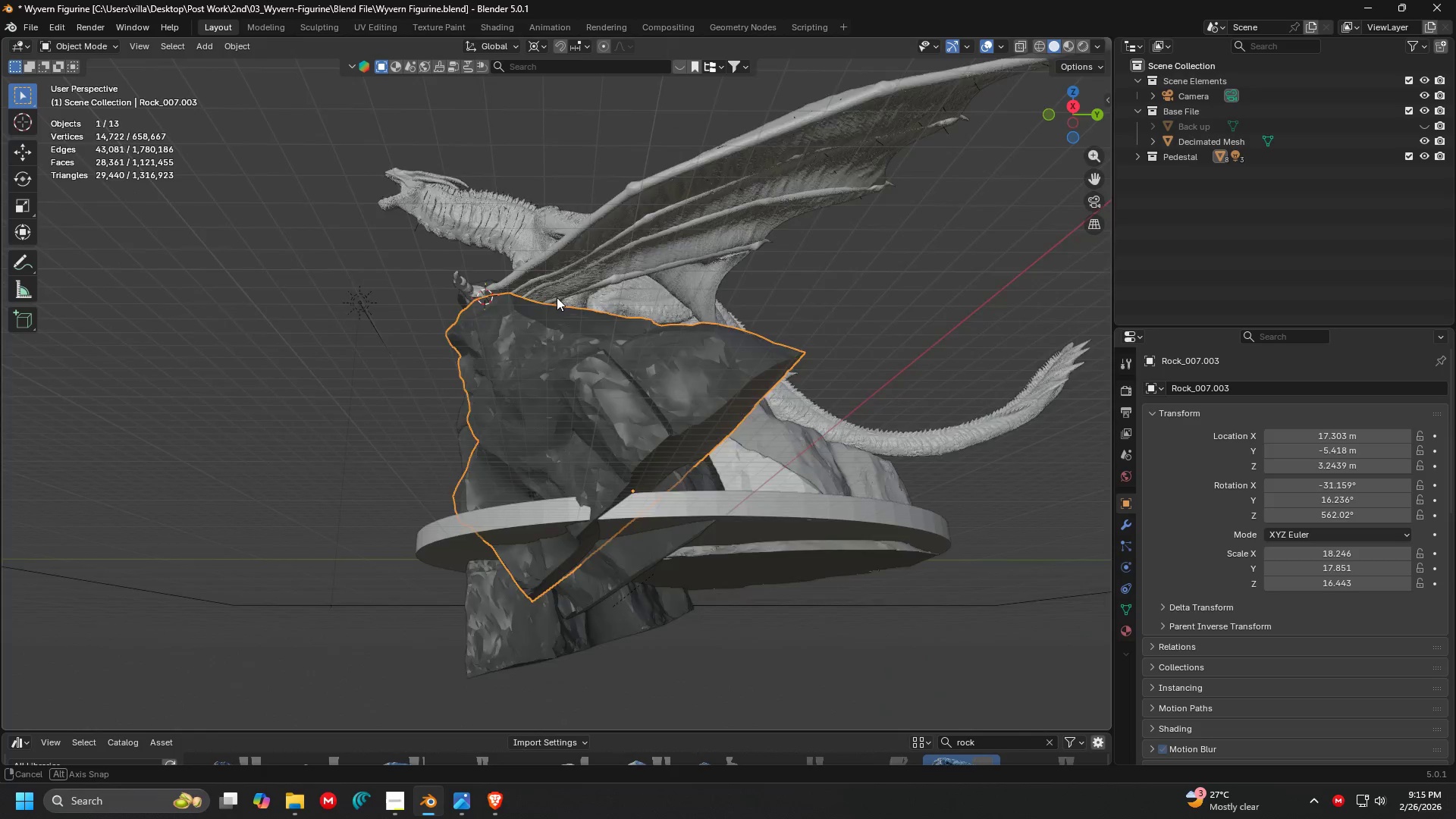 
key(S)
 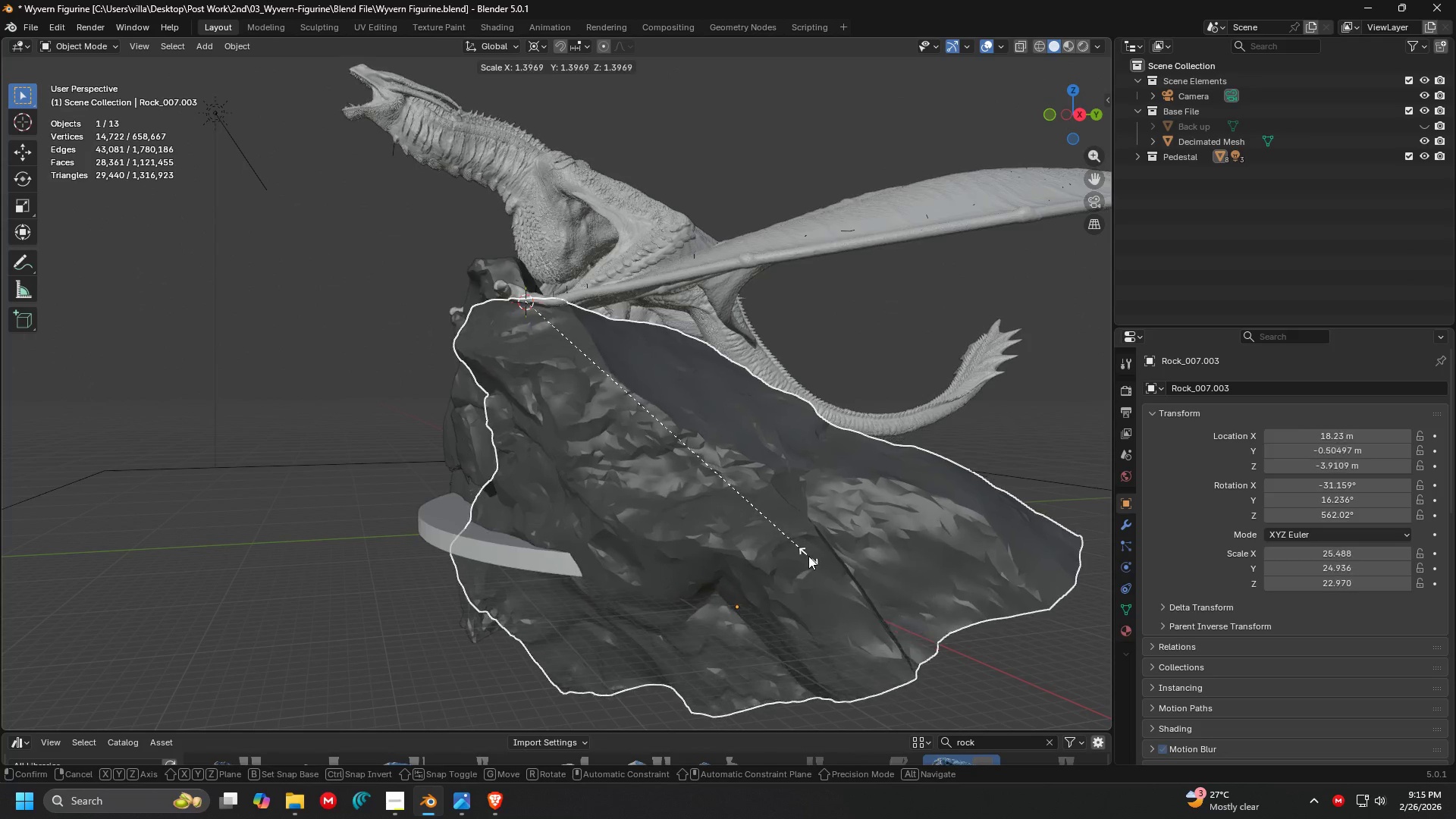 
left_click([809, 557])
 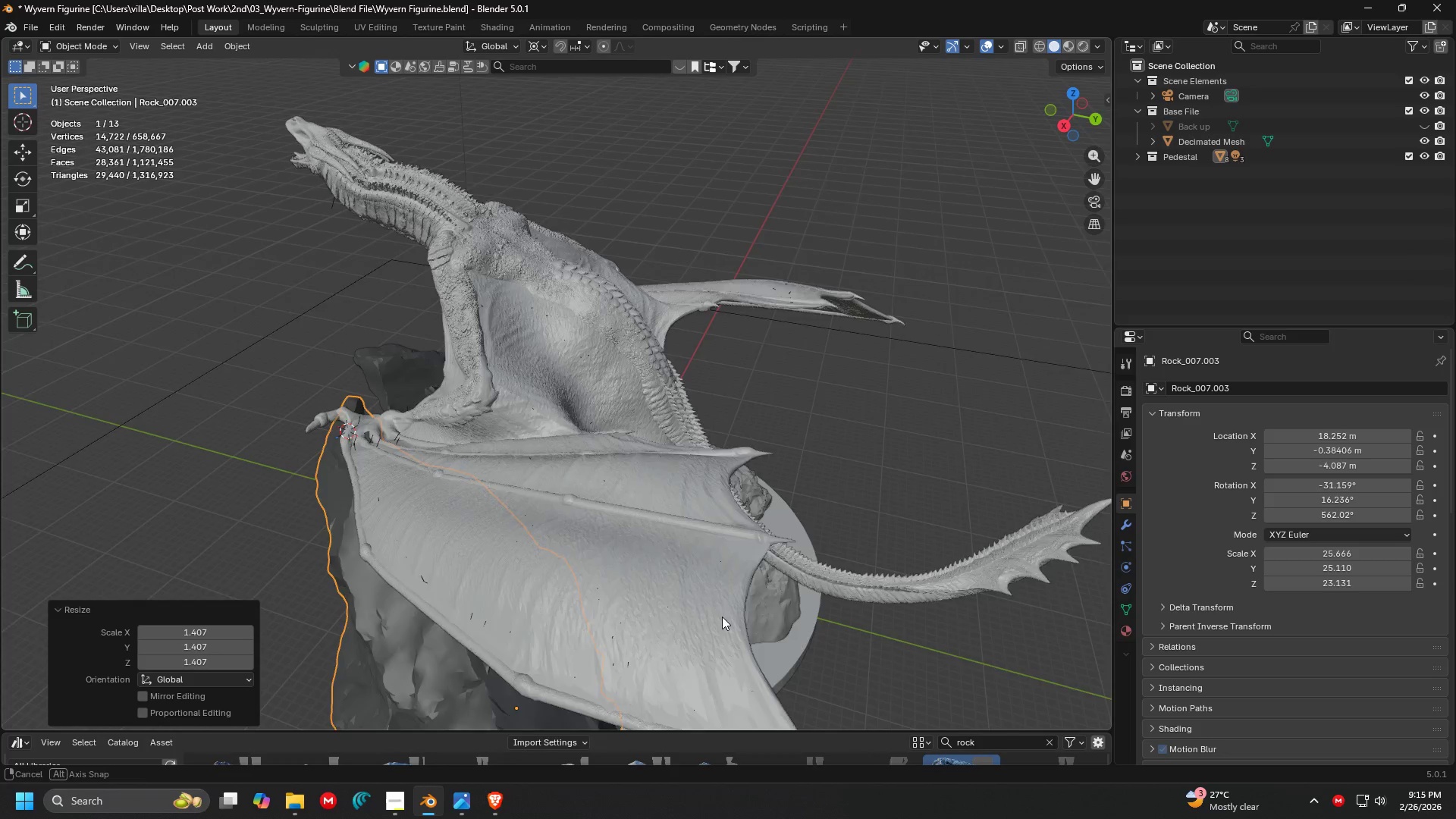 
scroll: coordinate [717, 616], scroll_direction: down, amount: 2.0
 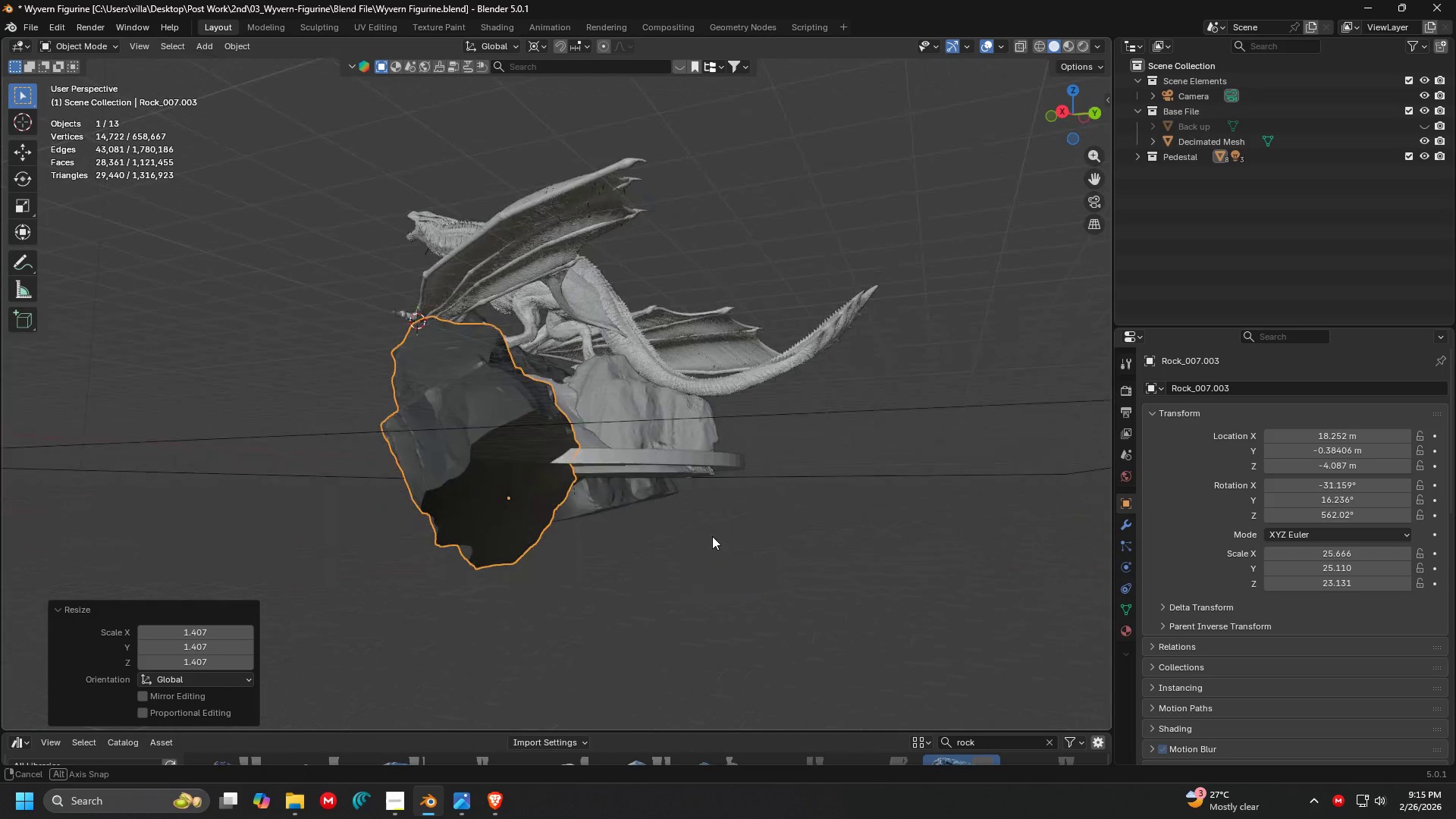 
key(Shift+ShiftLeft)
 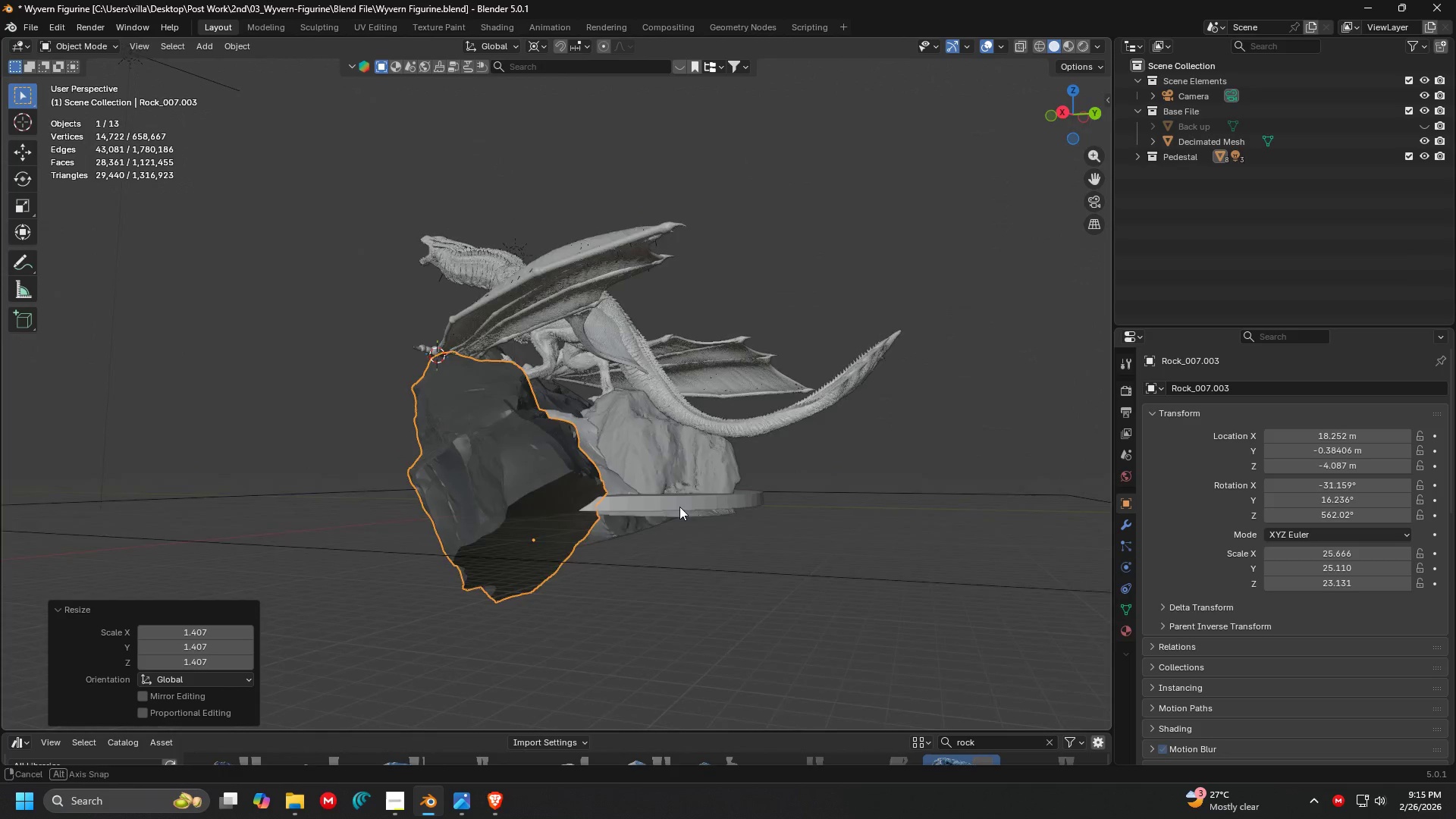 
key(S)
 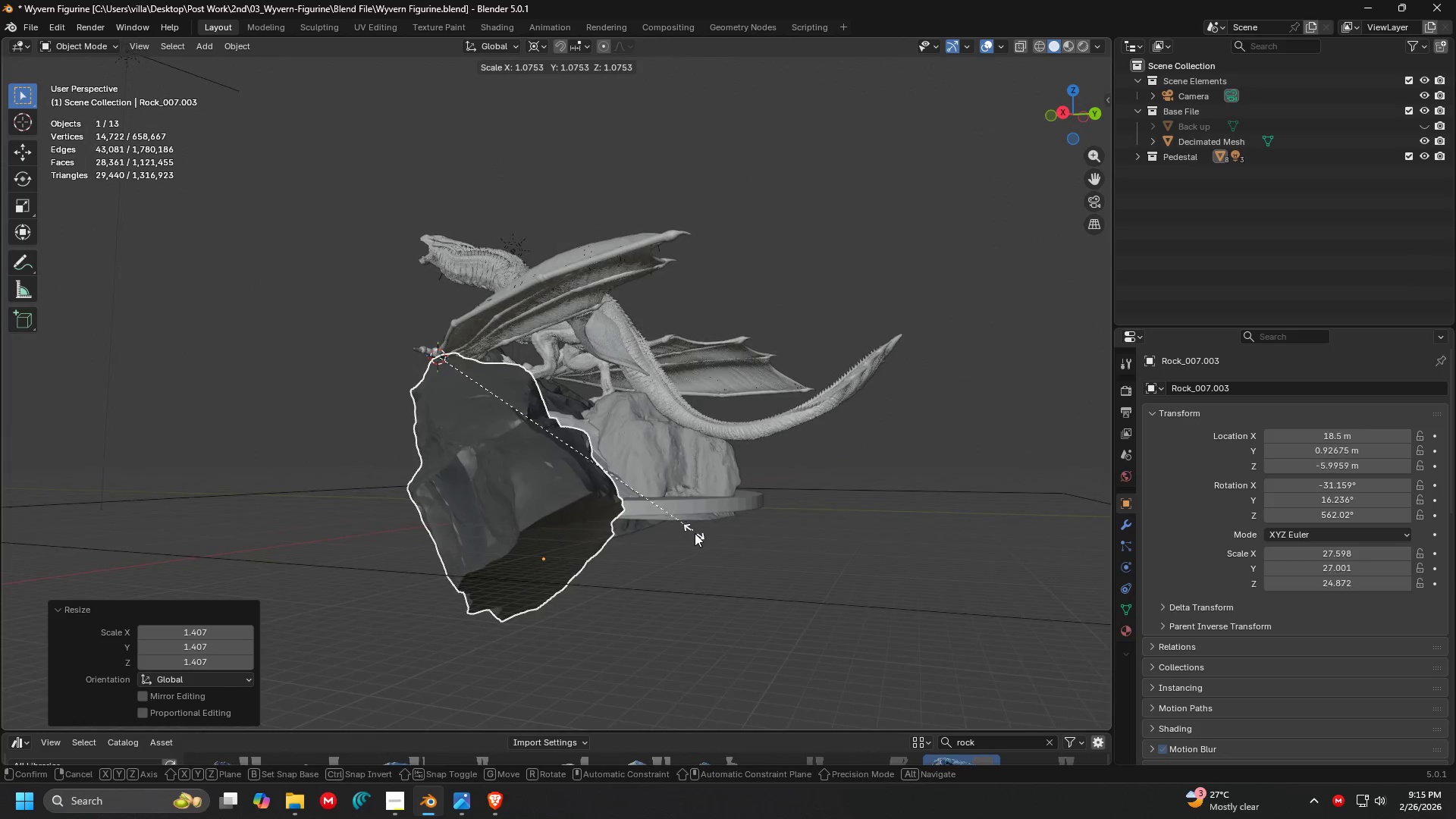 
left_click([698, 548])
 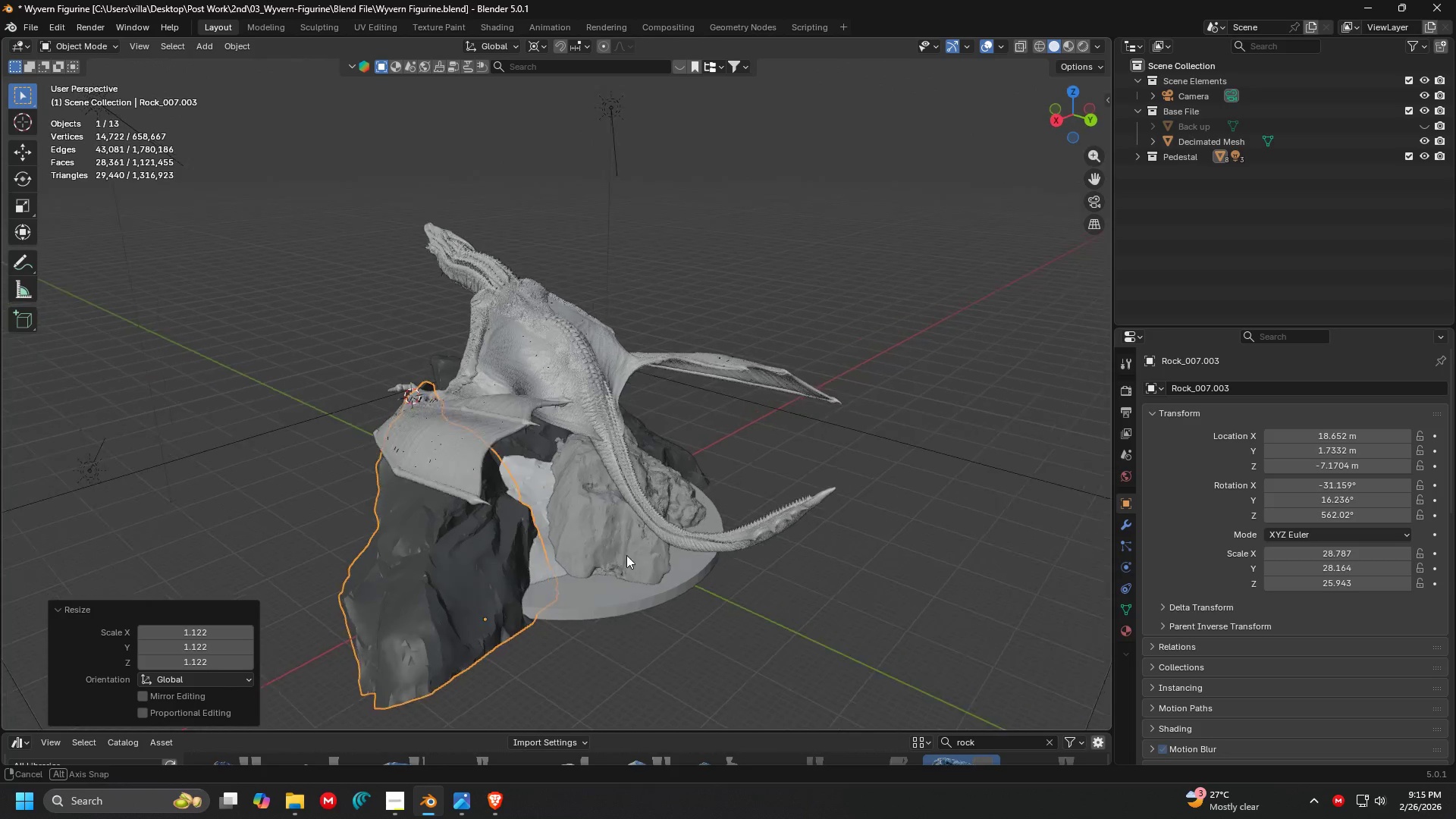 
key(Shift+ShiftLeft)
 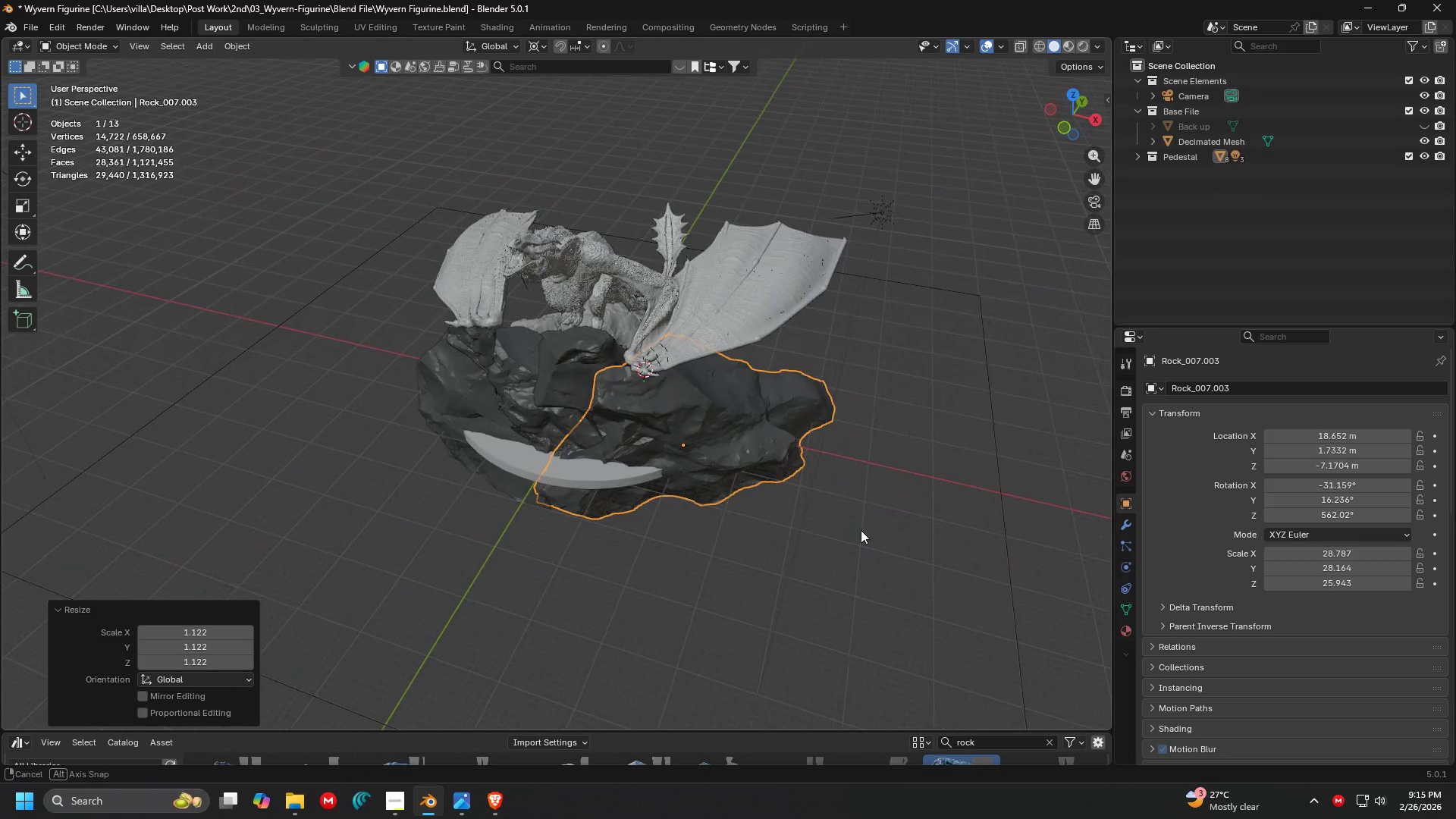 
key(Shift+ShiftLeft)
 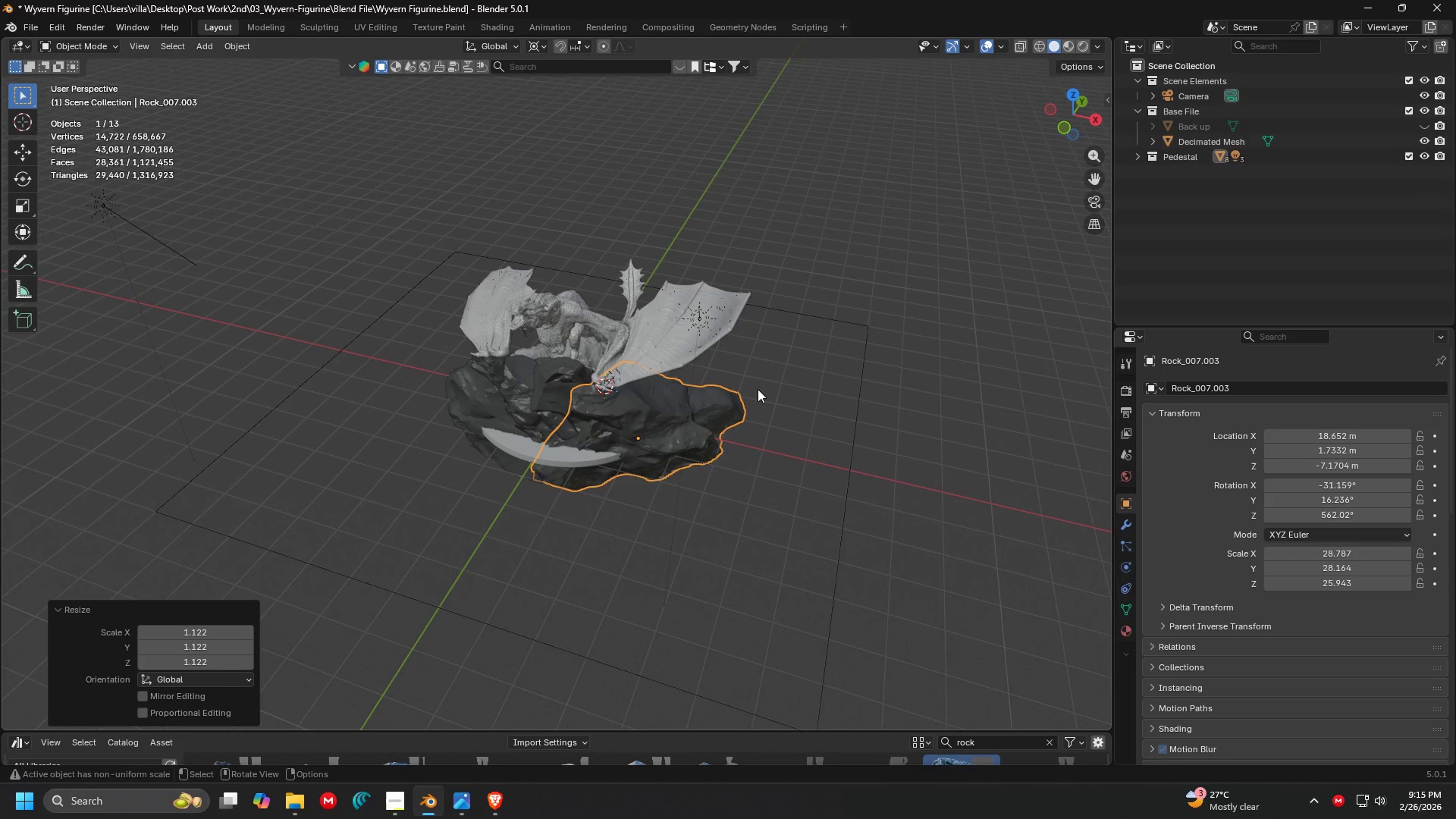 
scroll: coordinate [800, 387], scroll_direction: down, amount: 2.0
 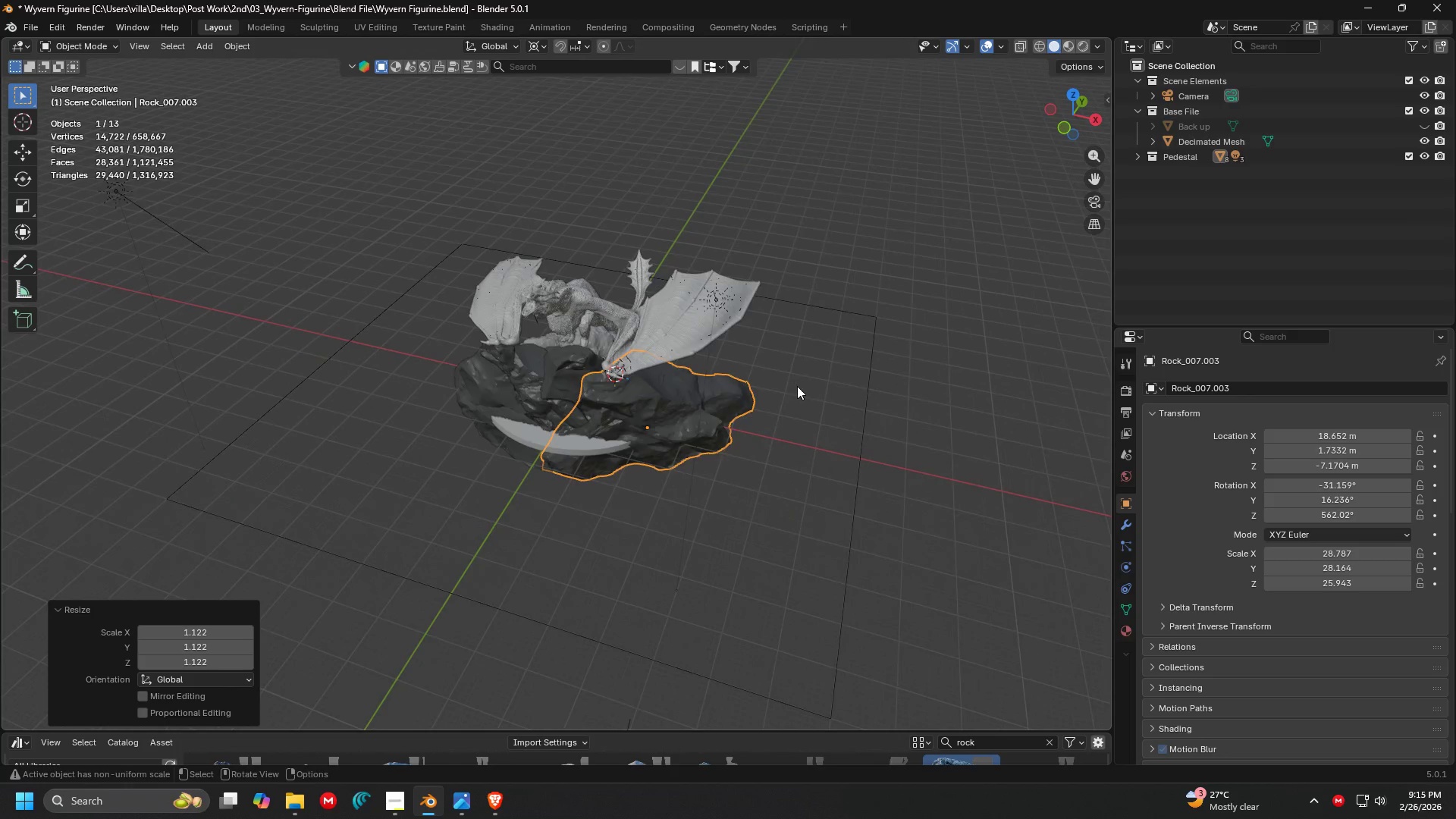 
key(7)
 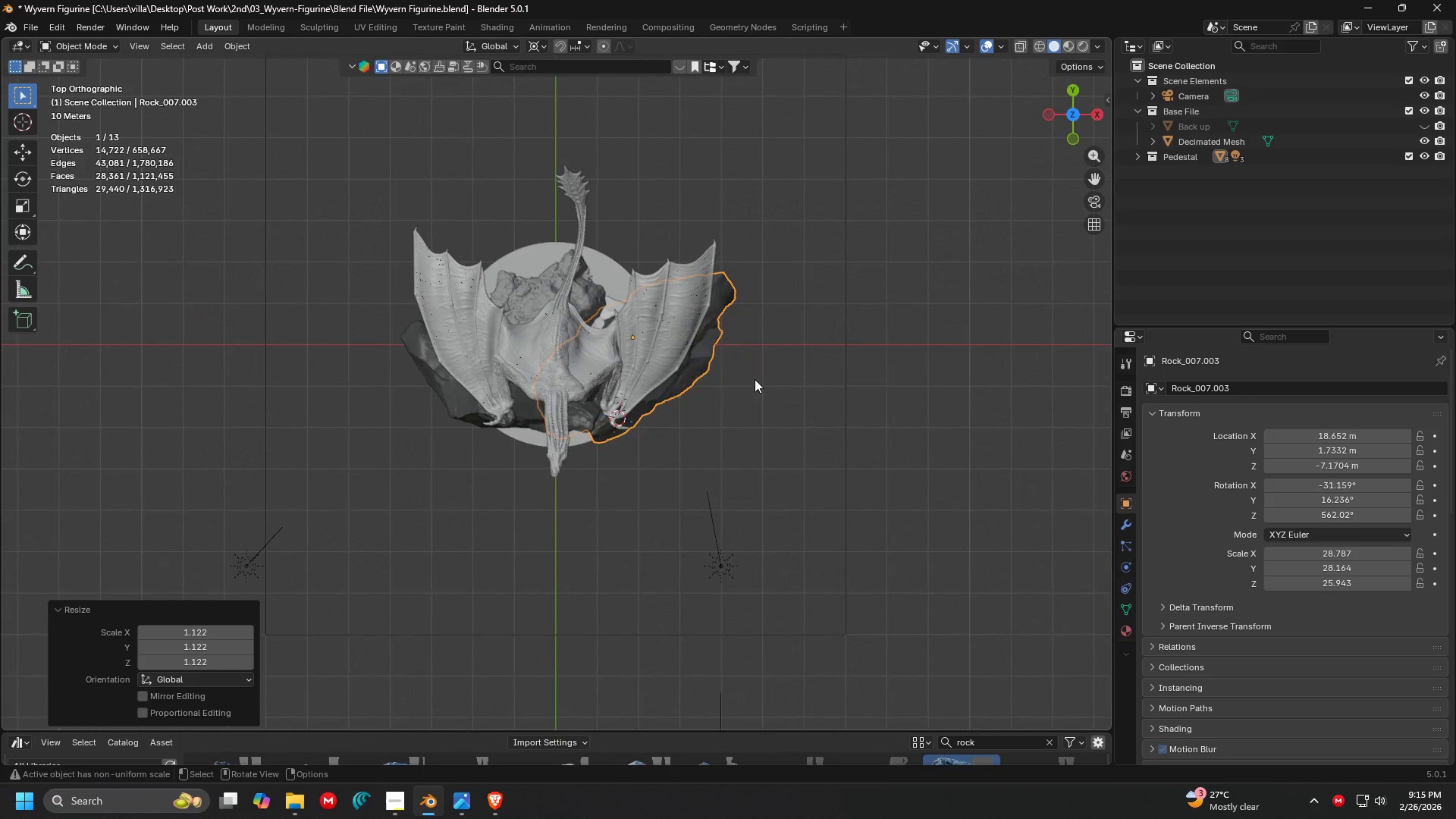 
key(Shift+ShiftLeft)
 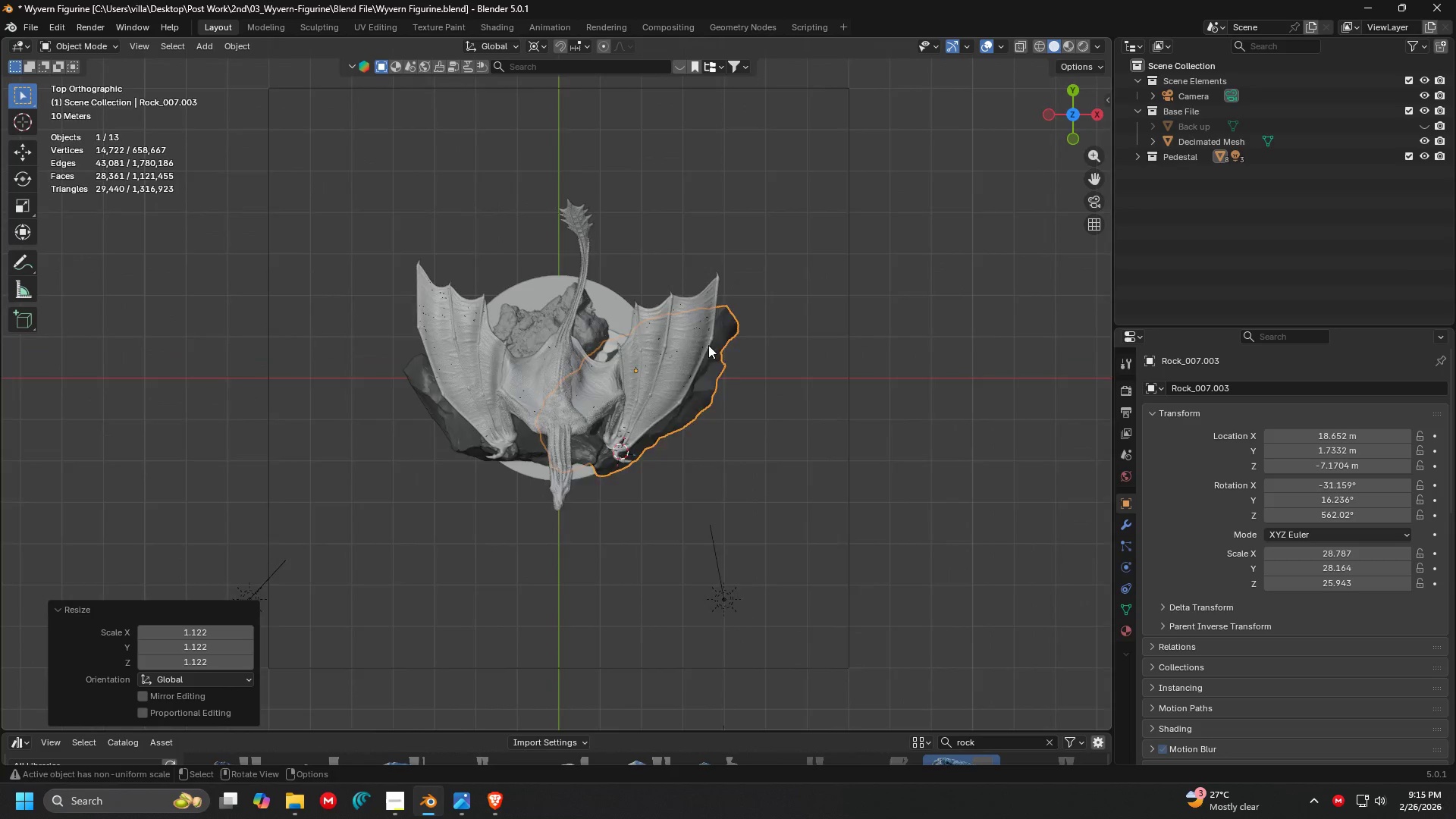 
scroll: coordinate [671, 257], scroll_direction: up, amount: 3.0
 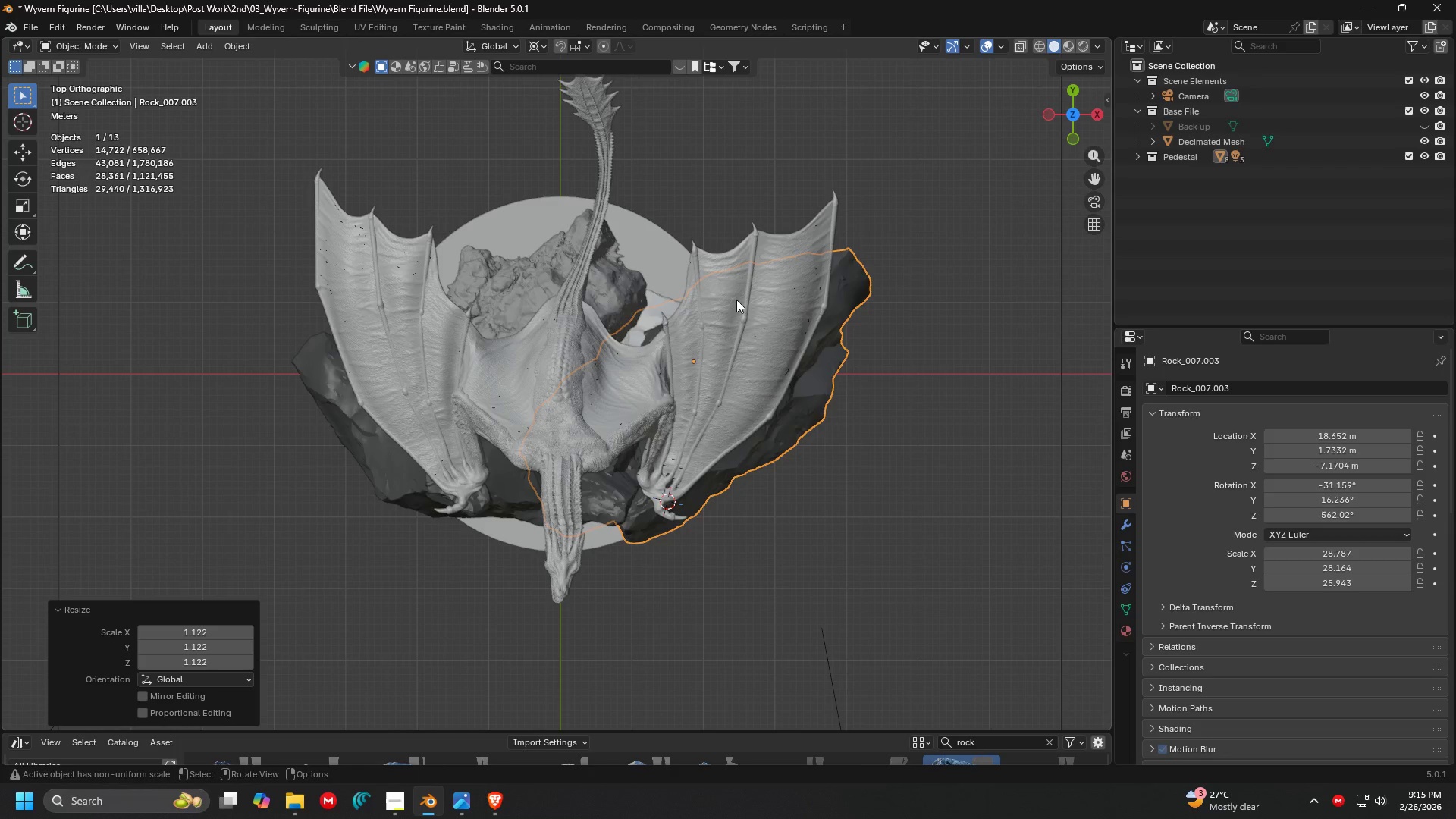 
type(rz)
 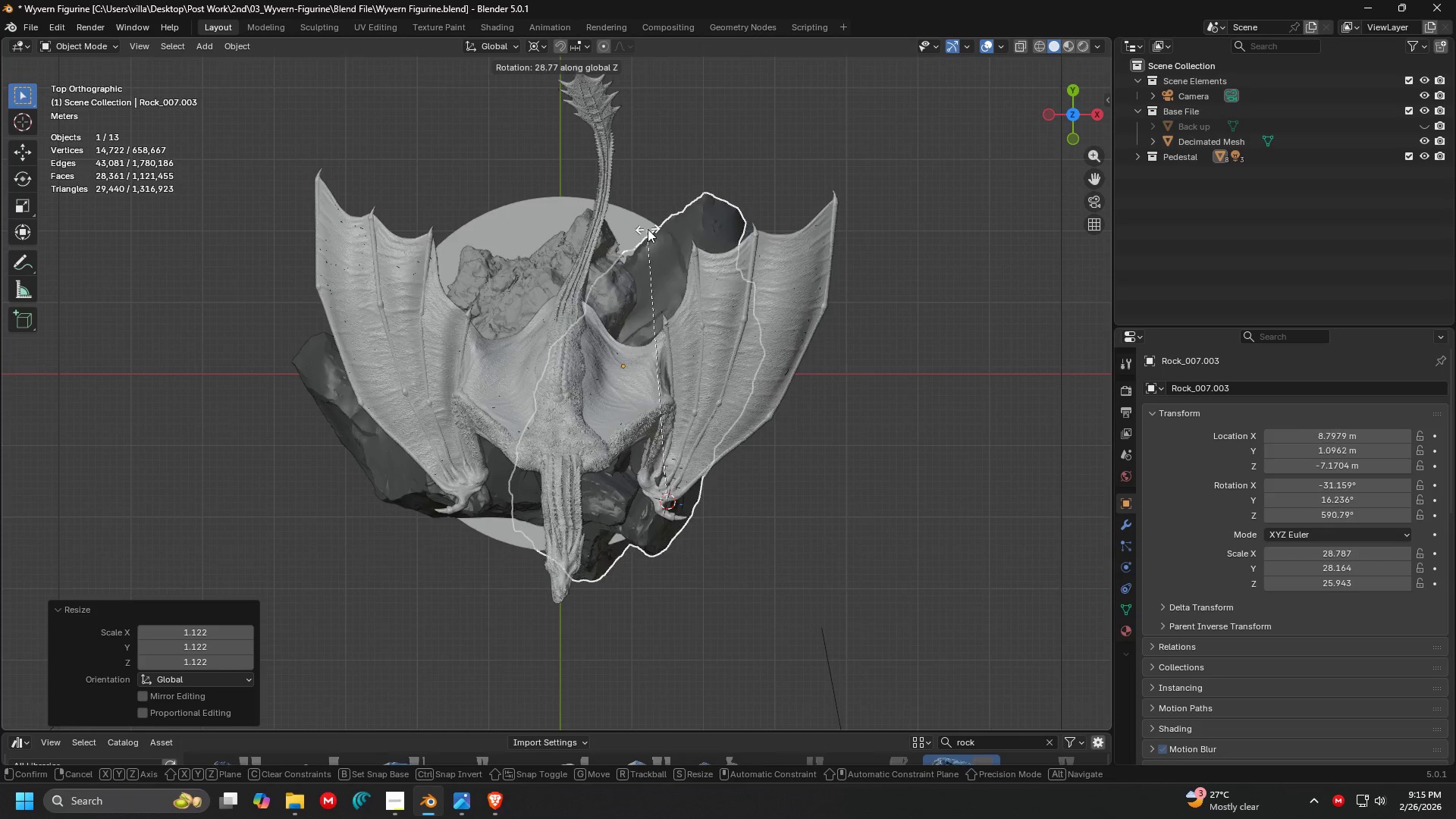 
left_click([636, 221])
 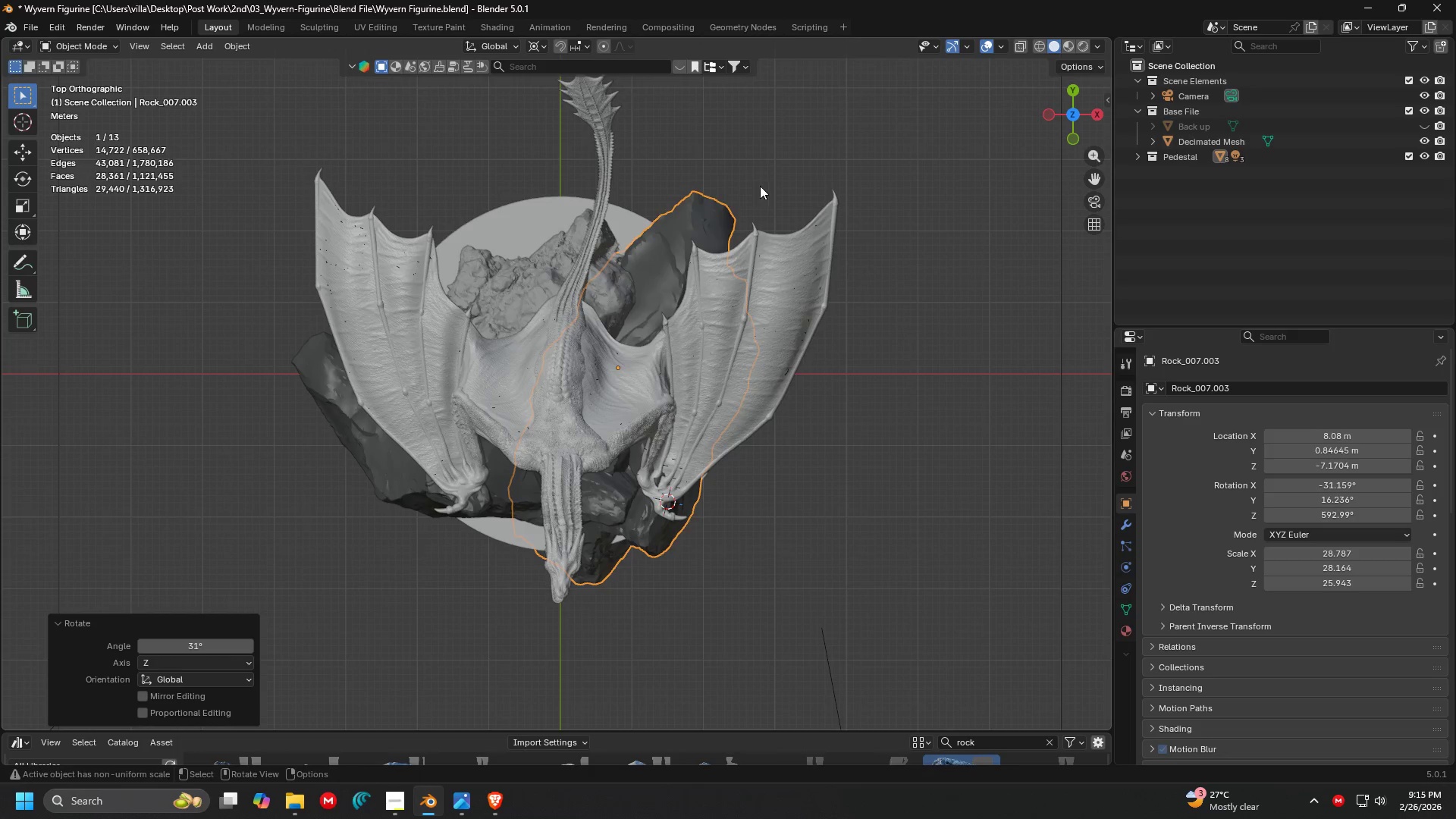 
key(S)
 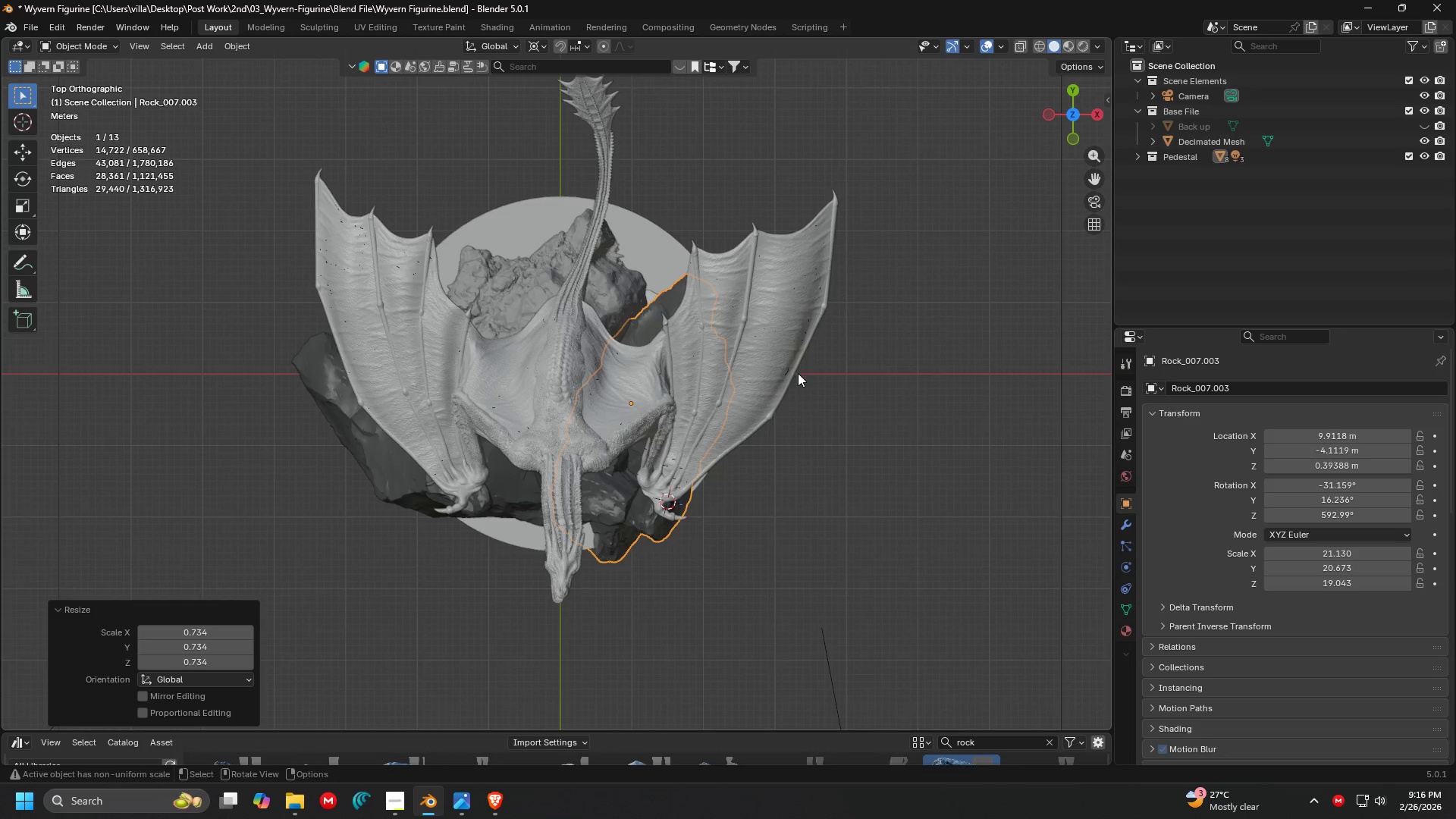 
key(Shift+ShiftLeft)
 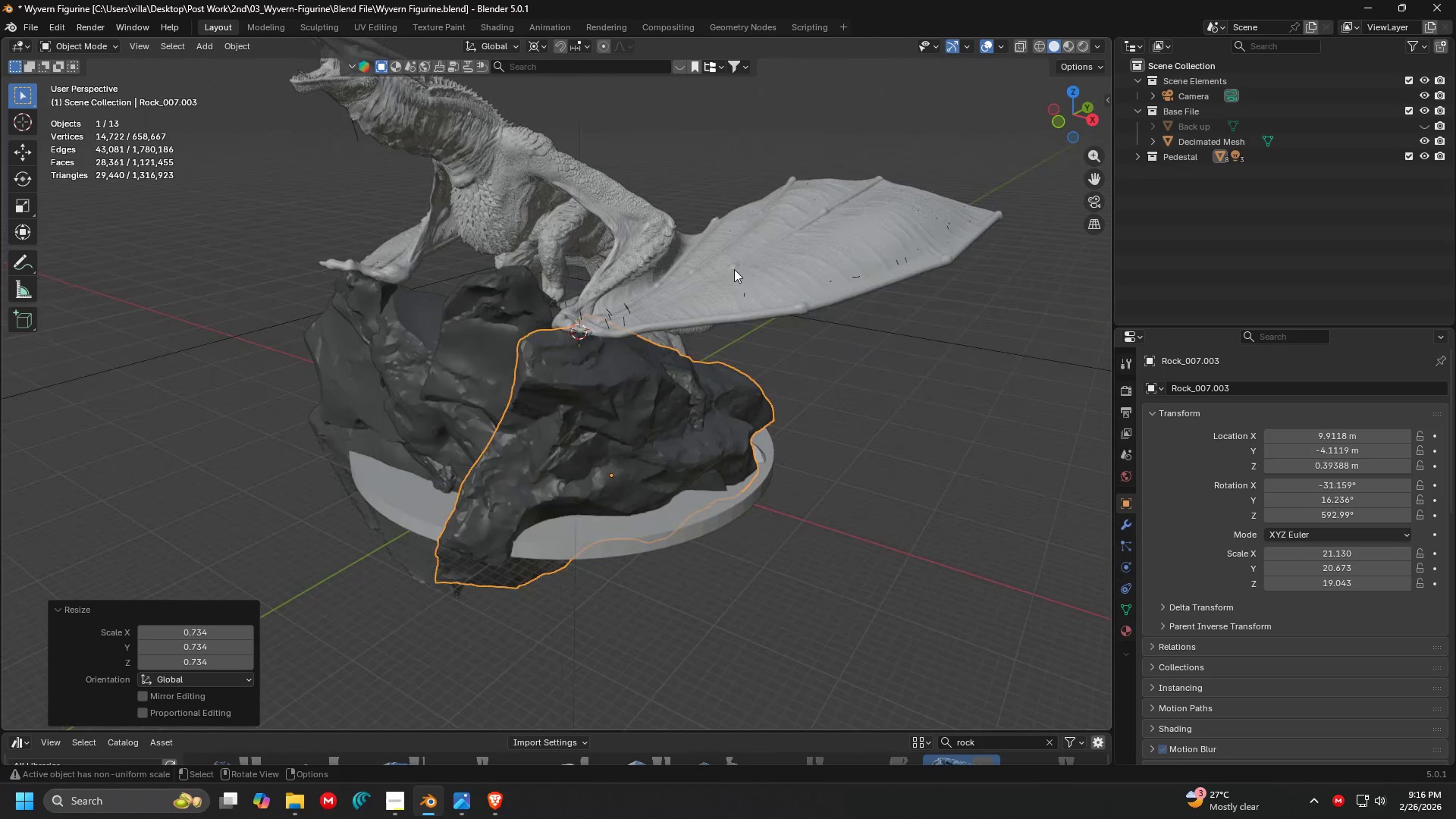 
scroll: coordinate [704, 208], scroll_direction: up, amount: 1.0
 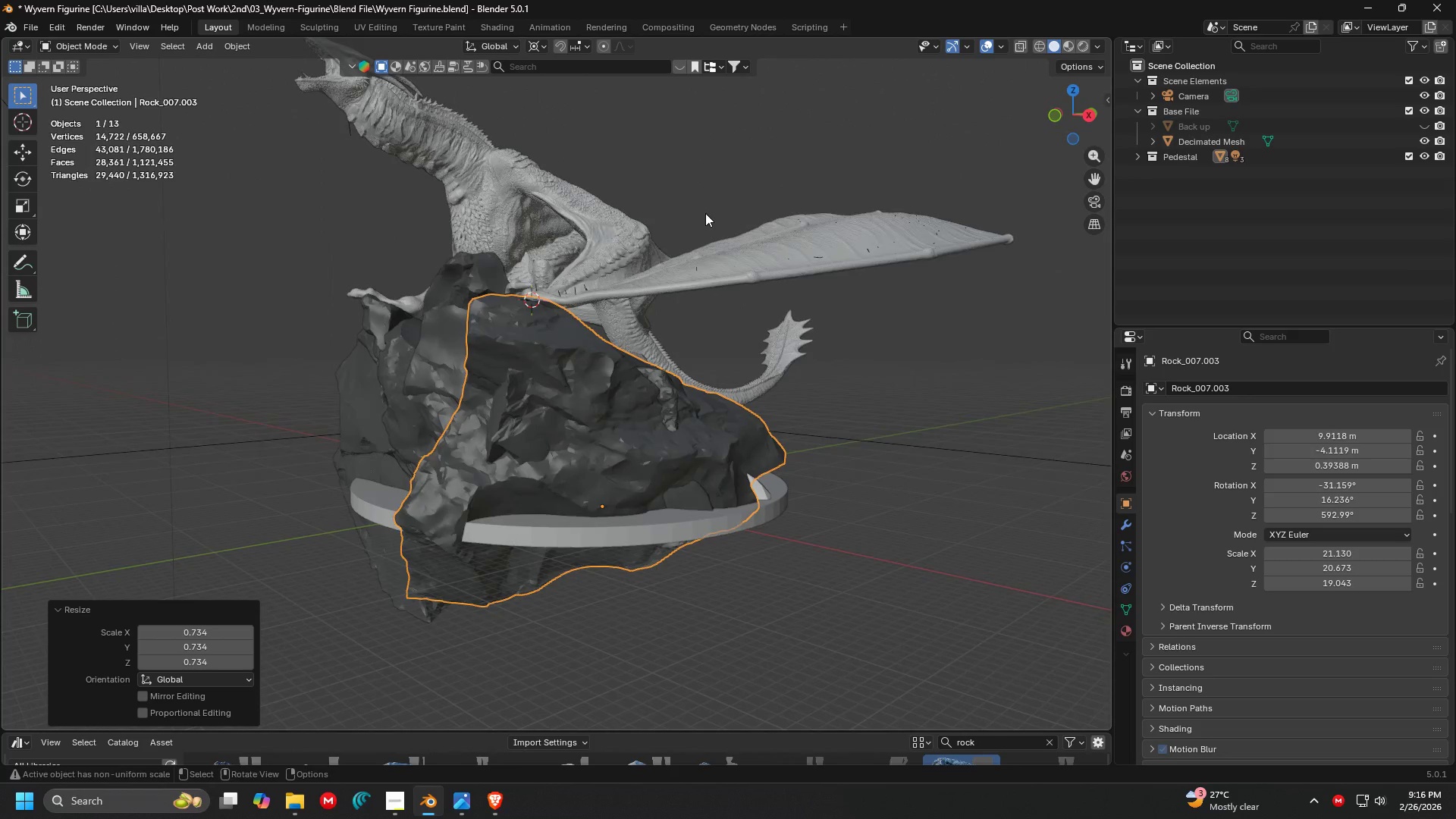 
key(S)
 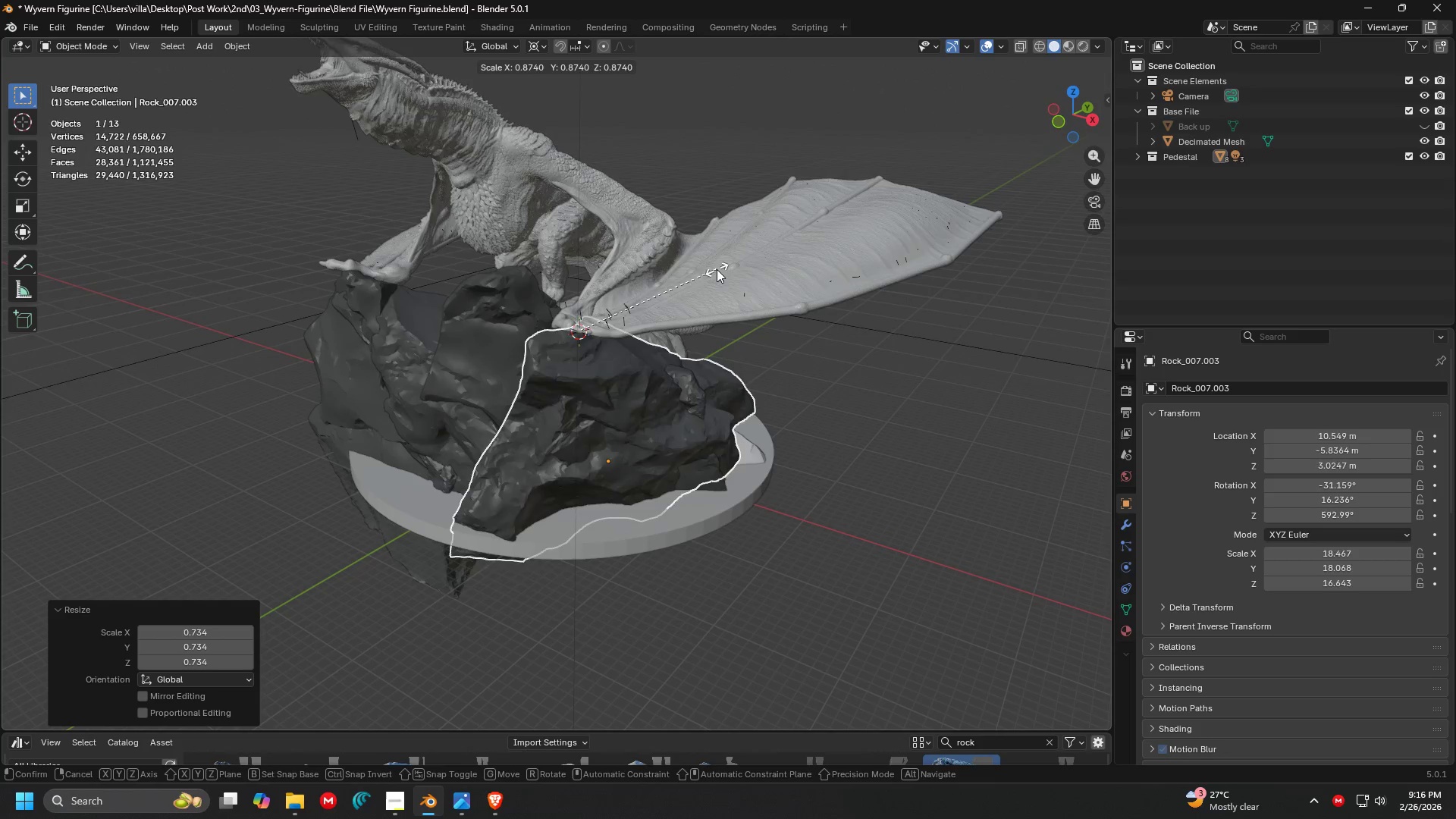 
left_click([715, 269])
 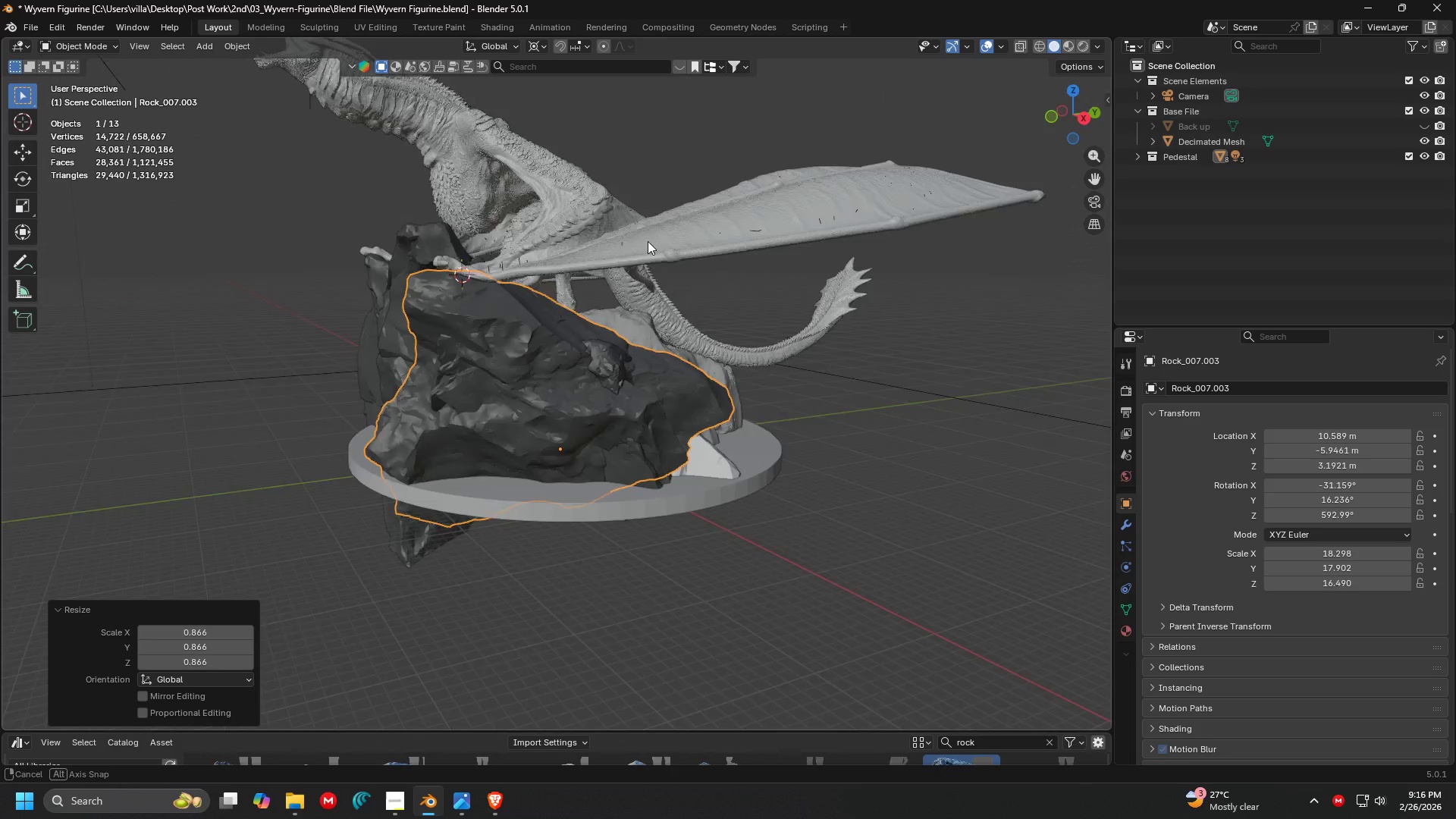 
type(sz)
 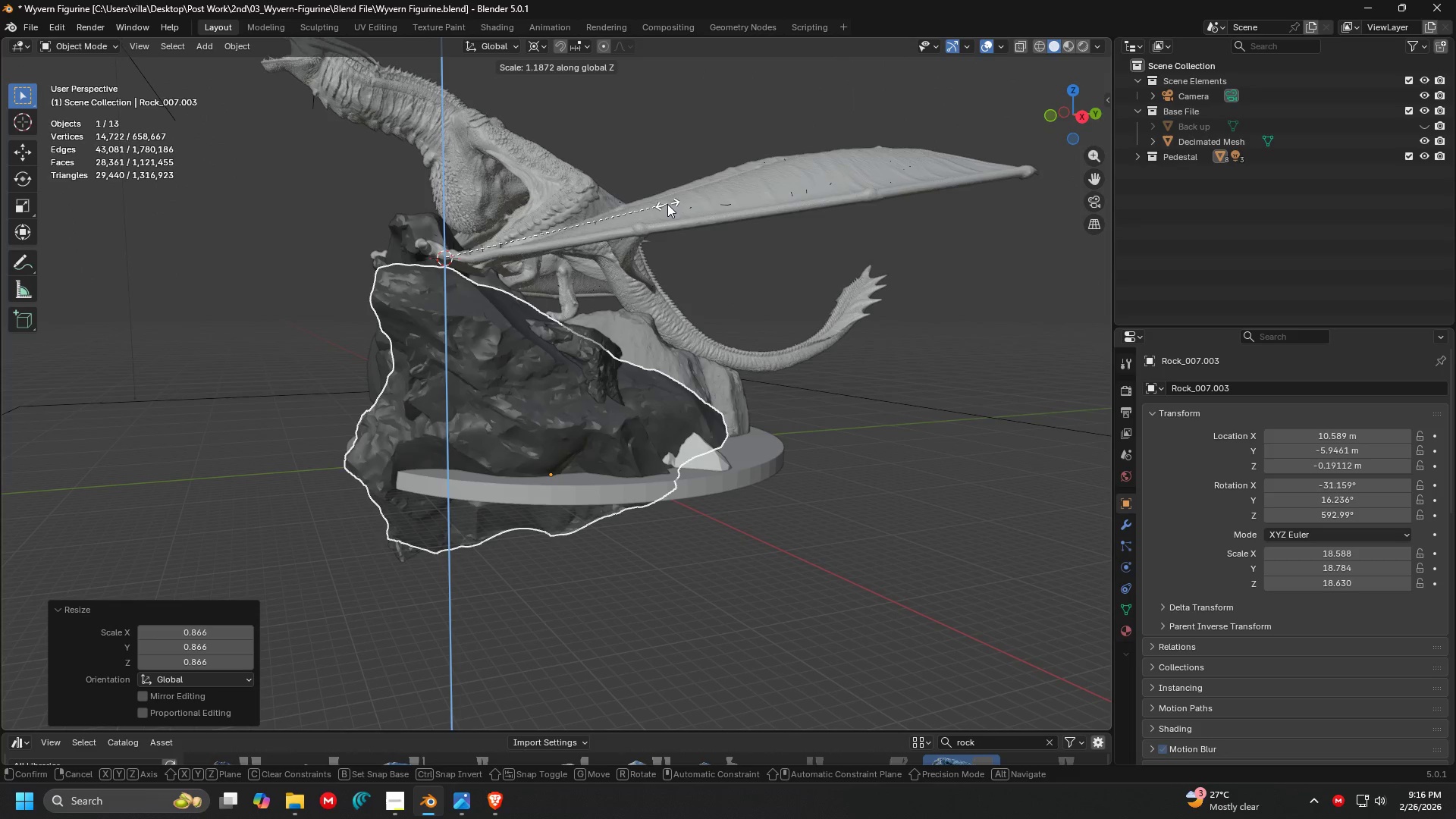 
left_click([674, 202])
 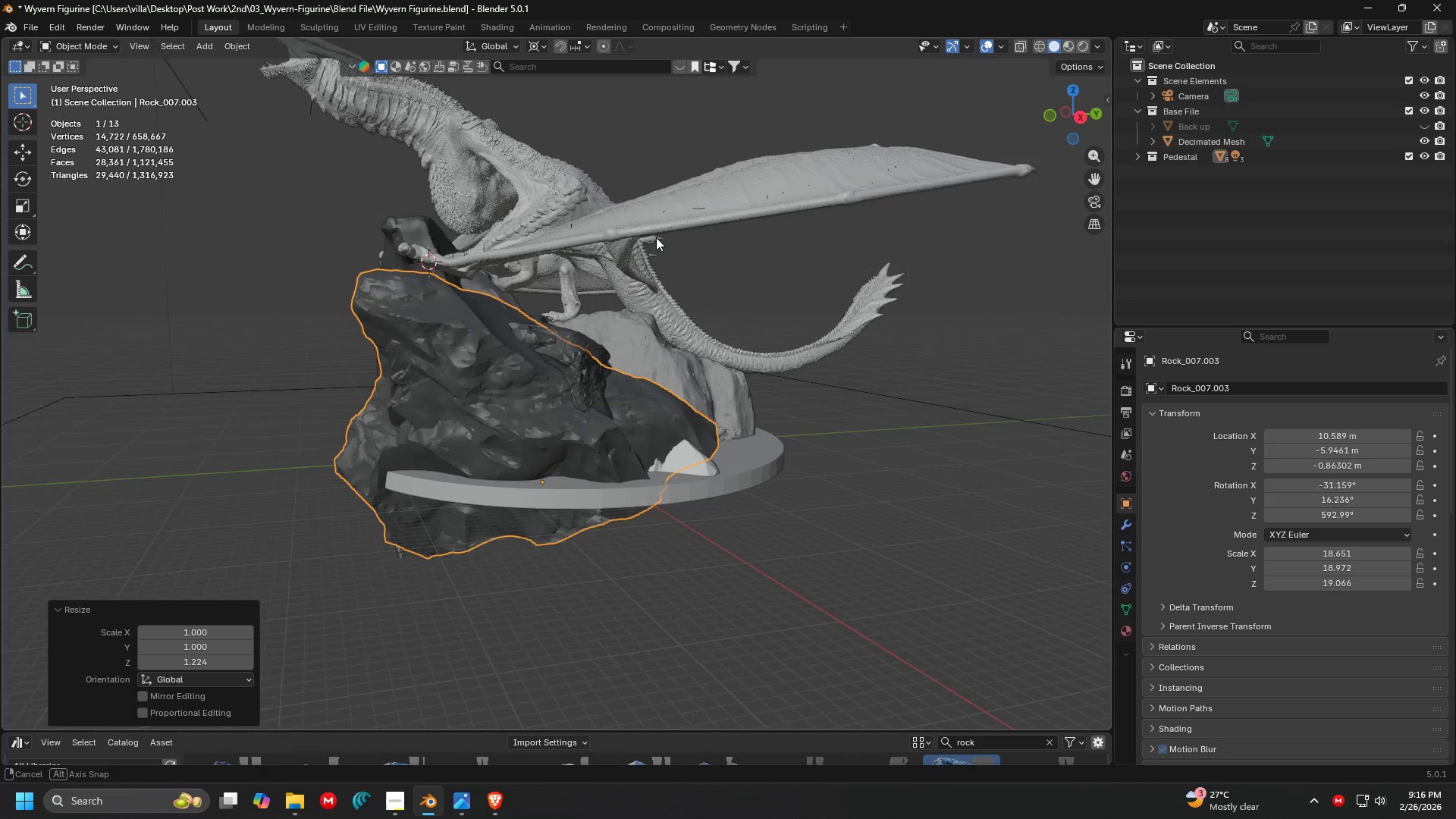 
key(Shift+ShiftLeft)
 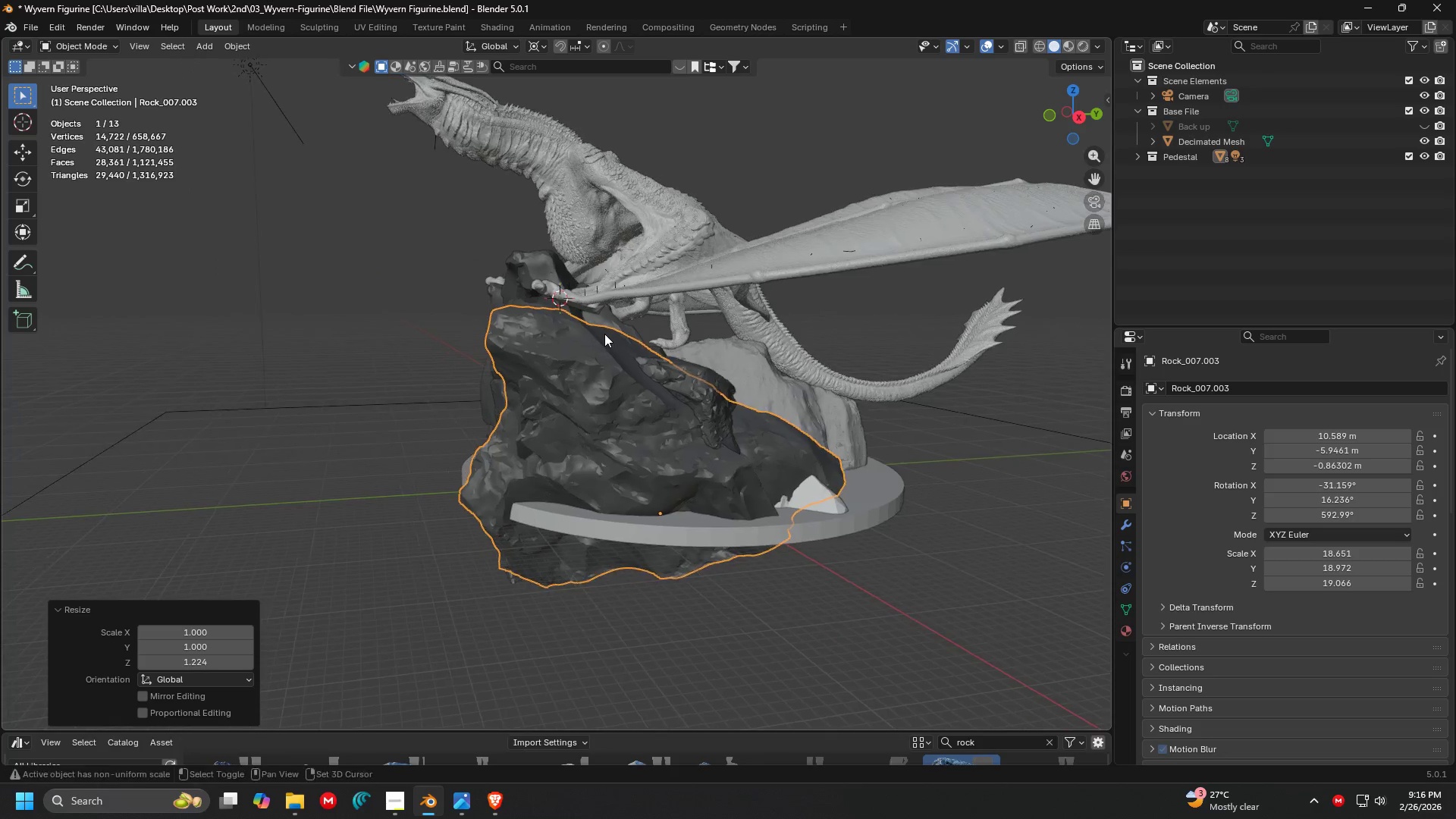 
scroll: coordinate [604, 334], scroll_direction: up, amount: 1.0
 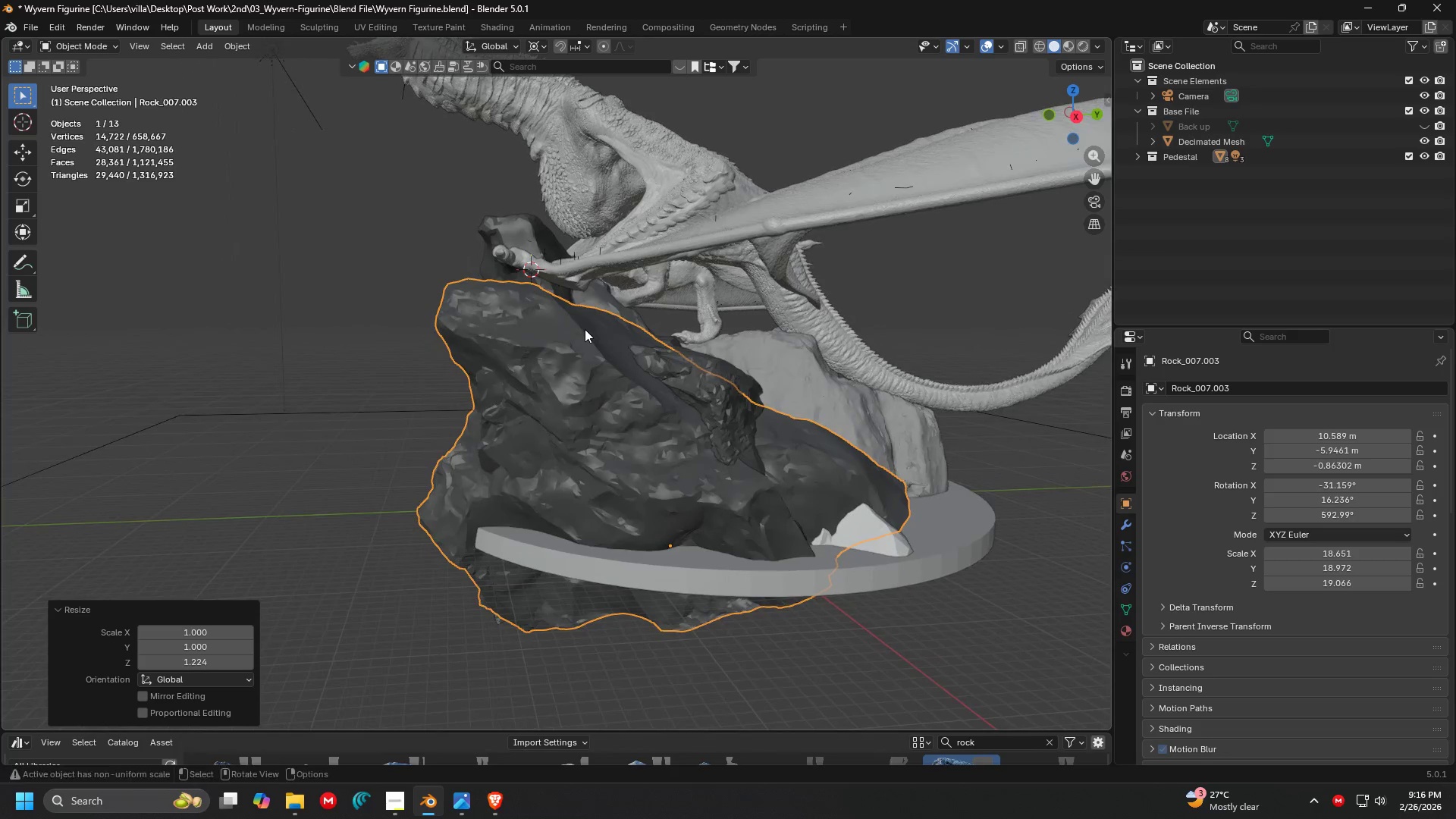 
key(G)
 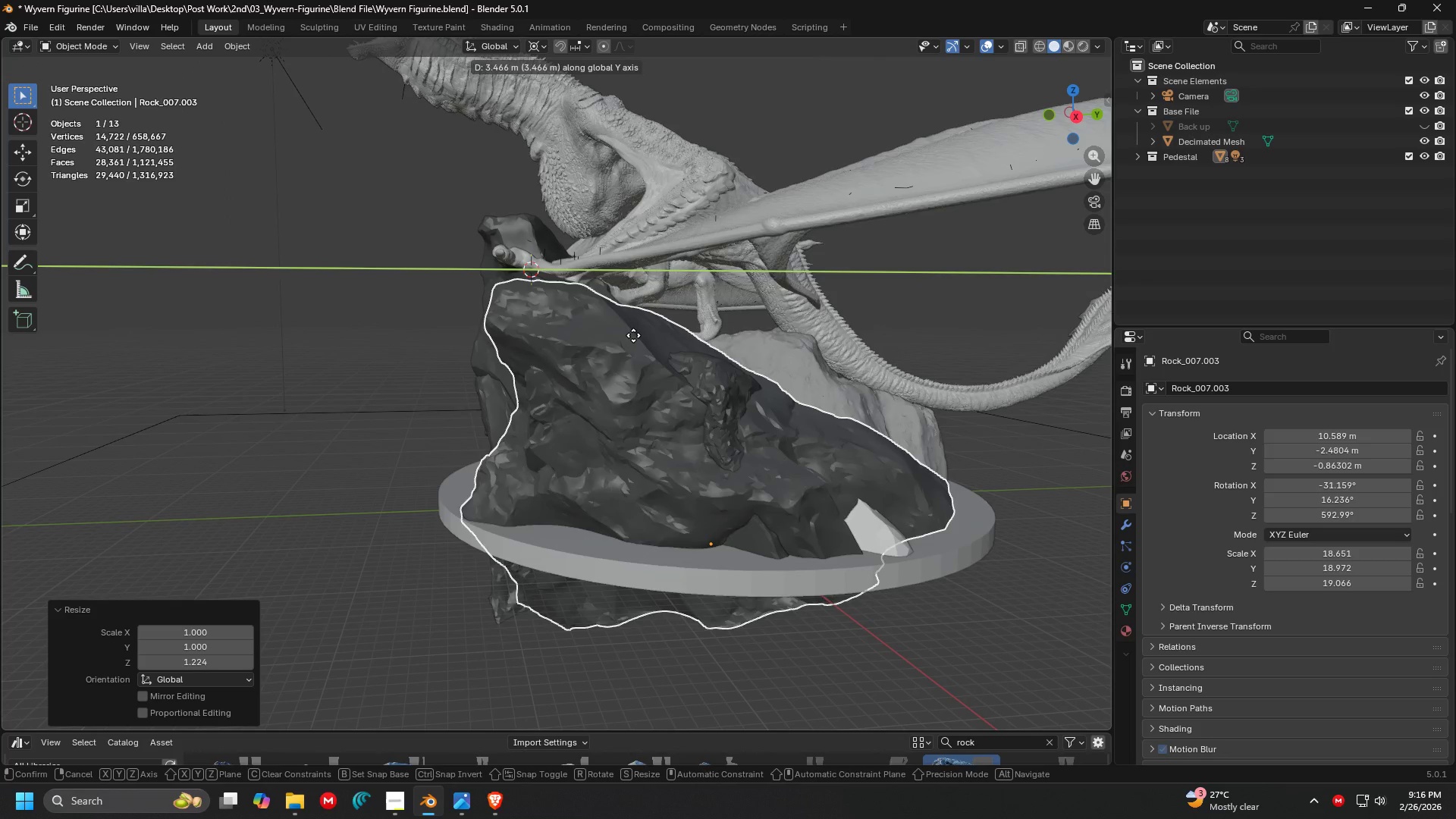 
left_click([637, 336])
 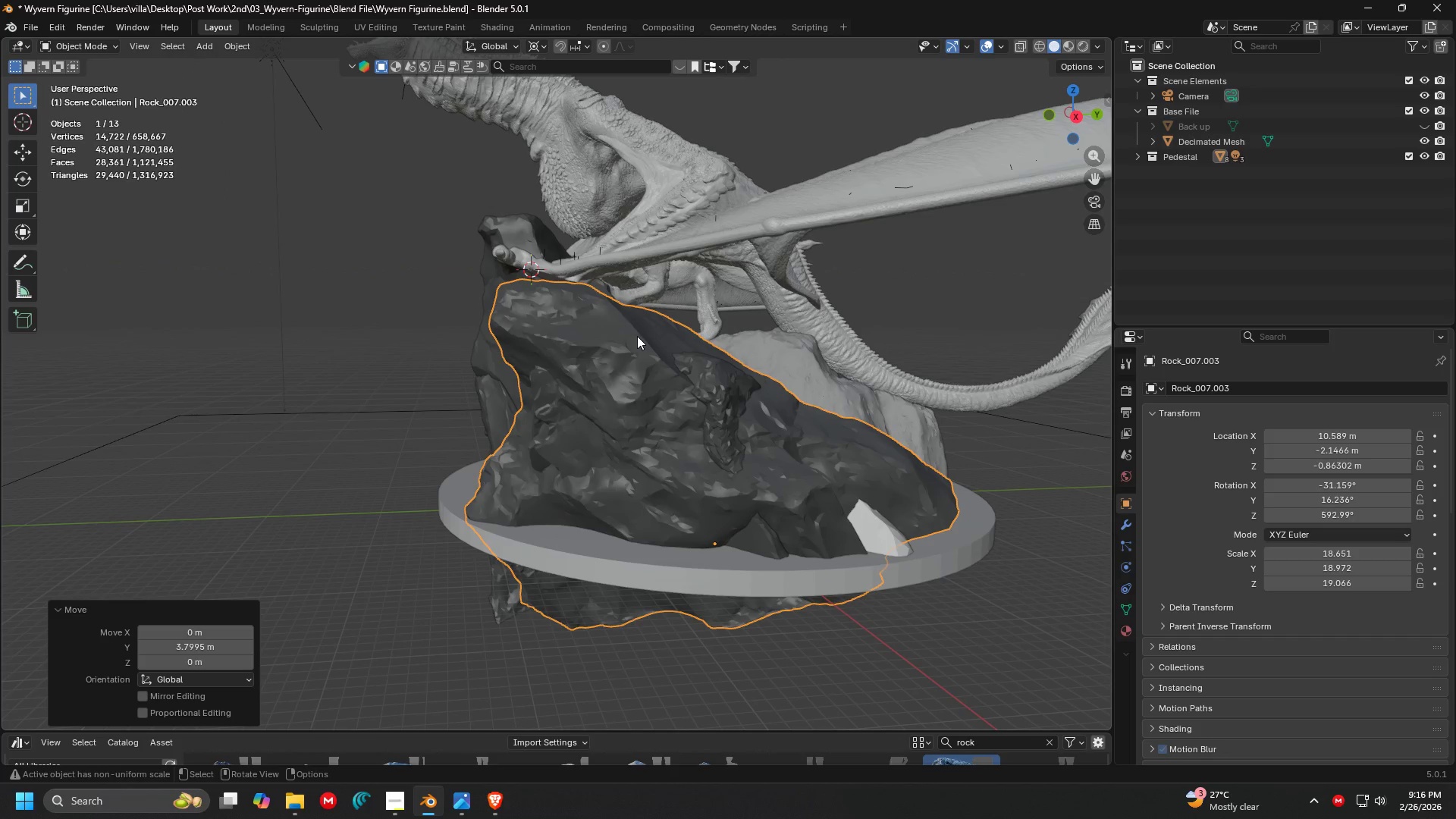 
key(G)
 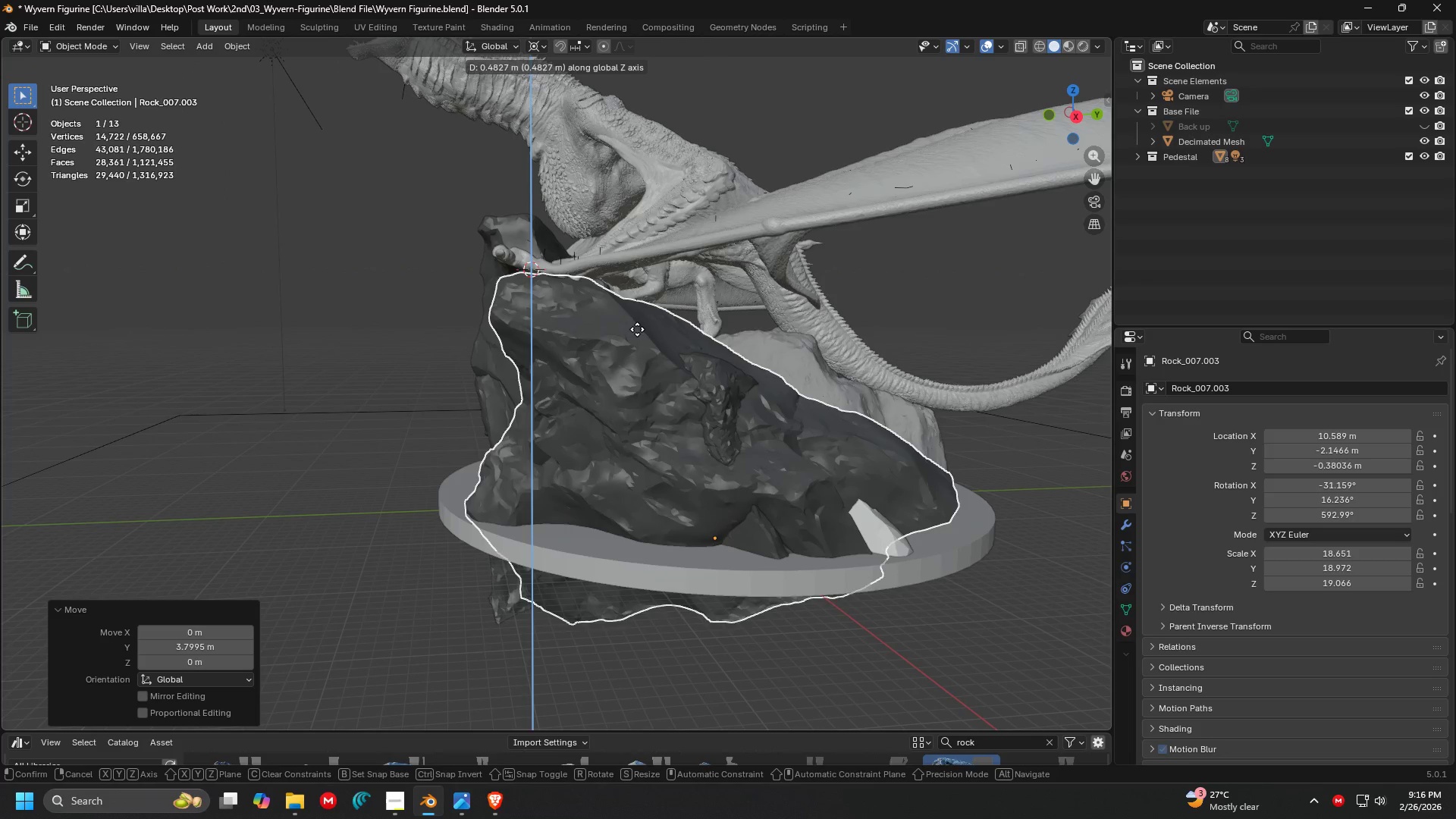 
left_click([637, 328])
 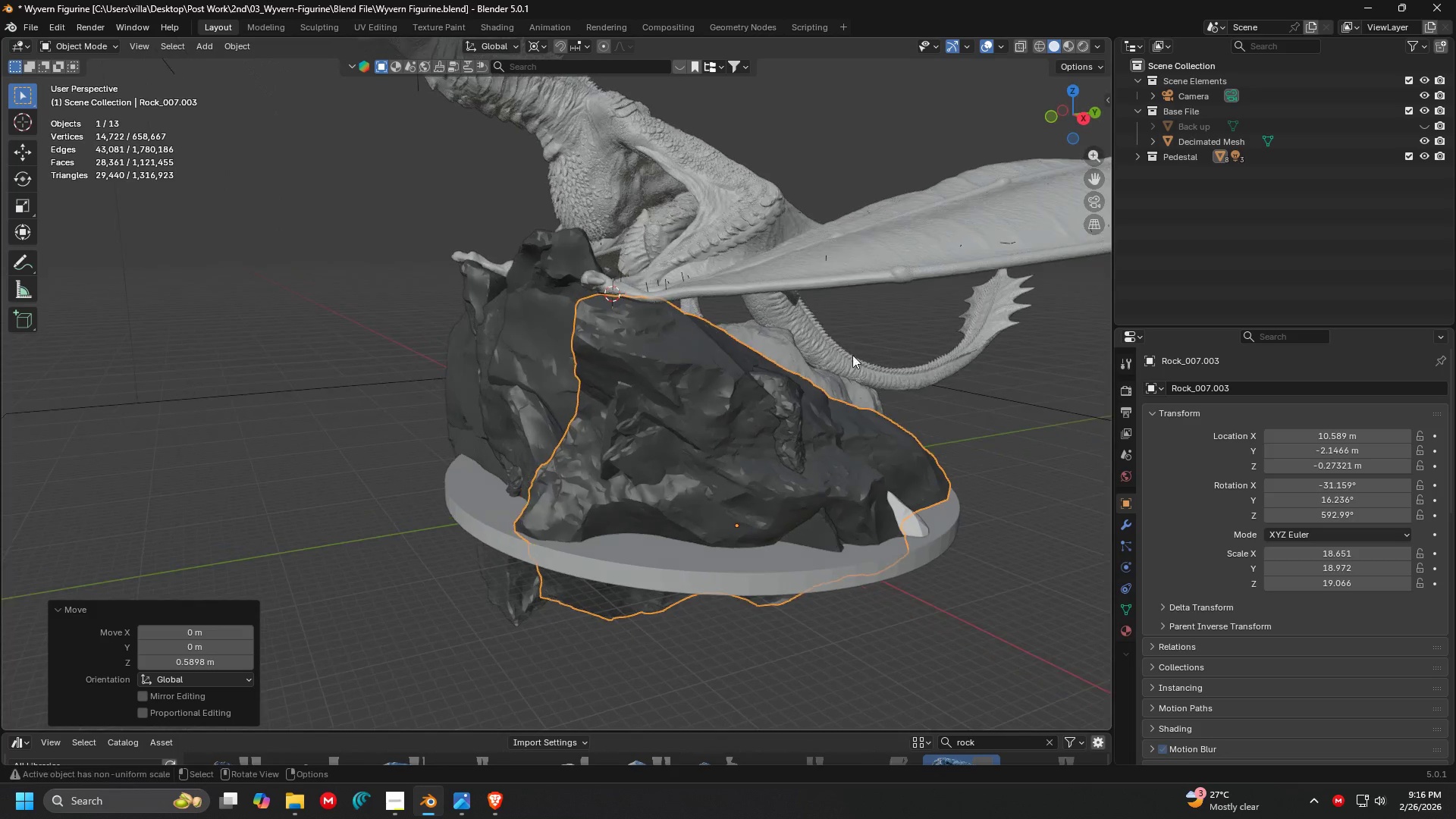 
left_click_drag(start_coordinate=[1036, 497], to_coordinate=[1040, 504])
 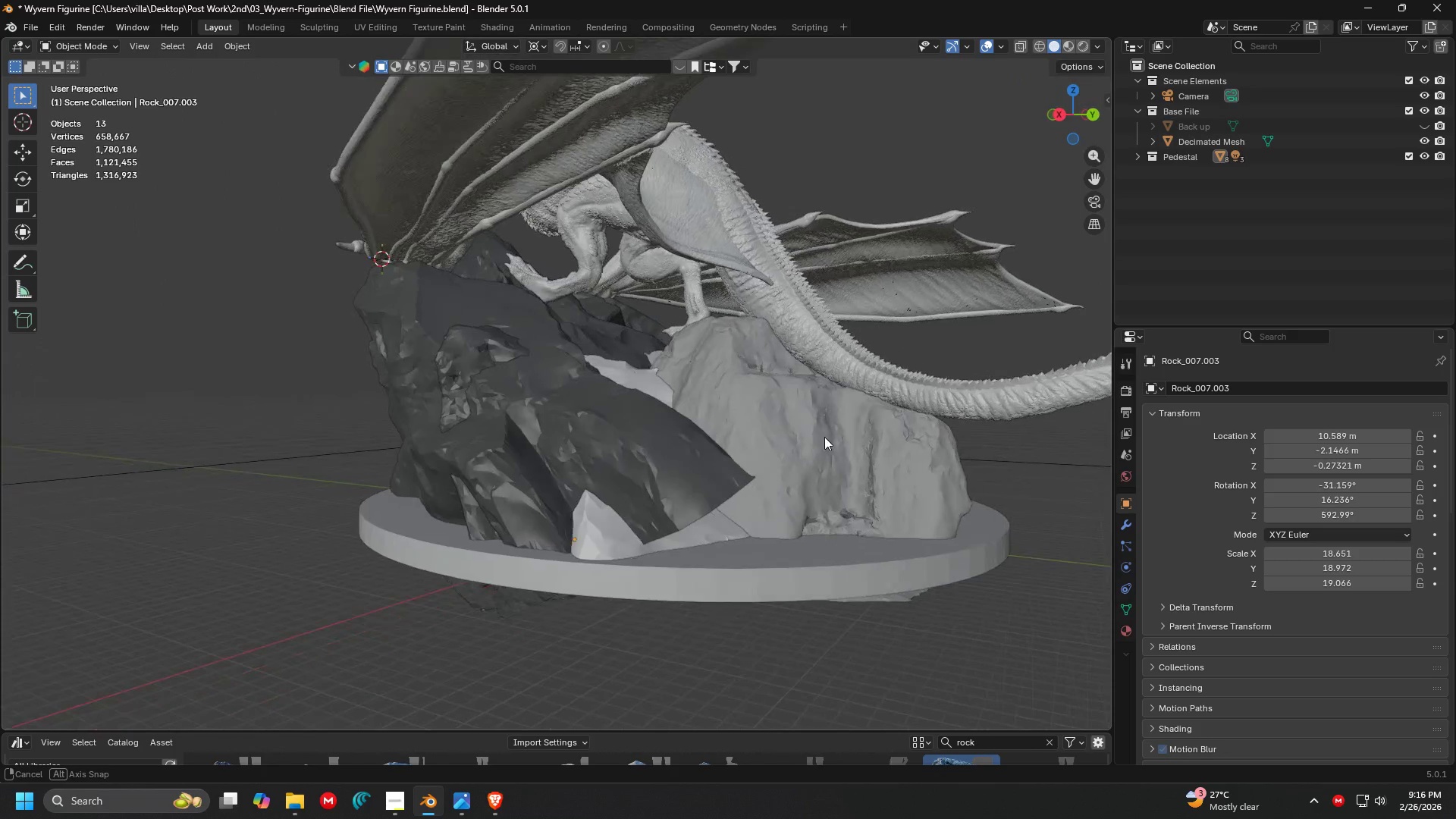 
left_click([601, 444])
 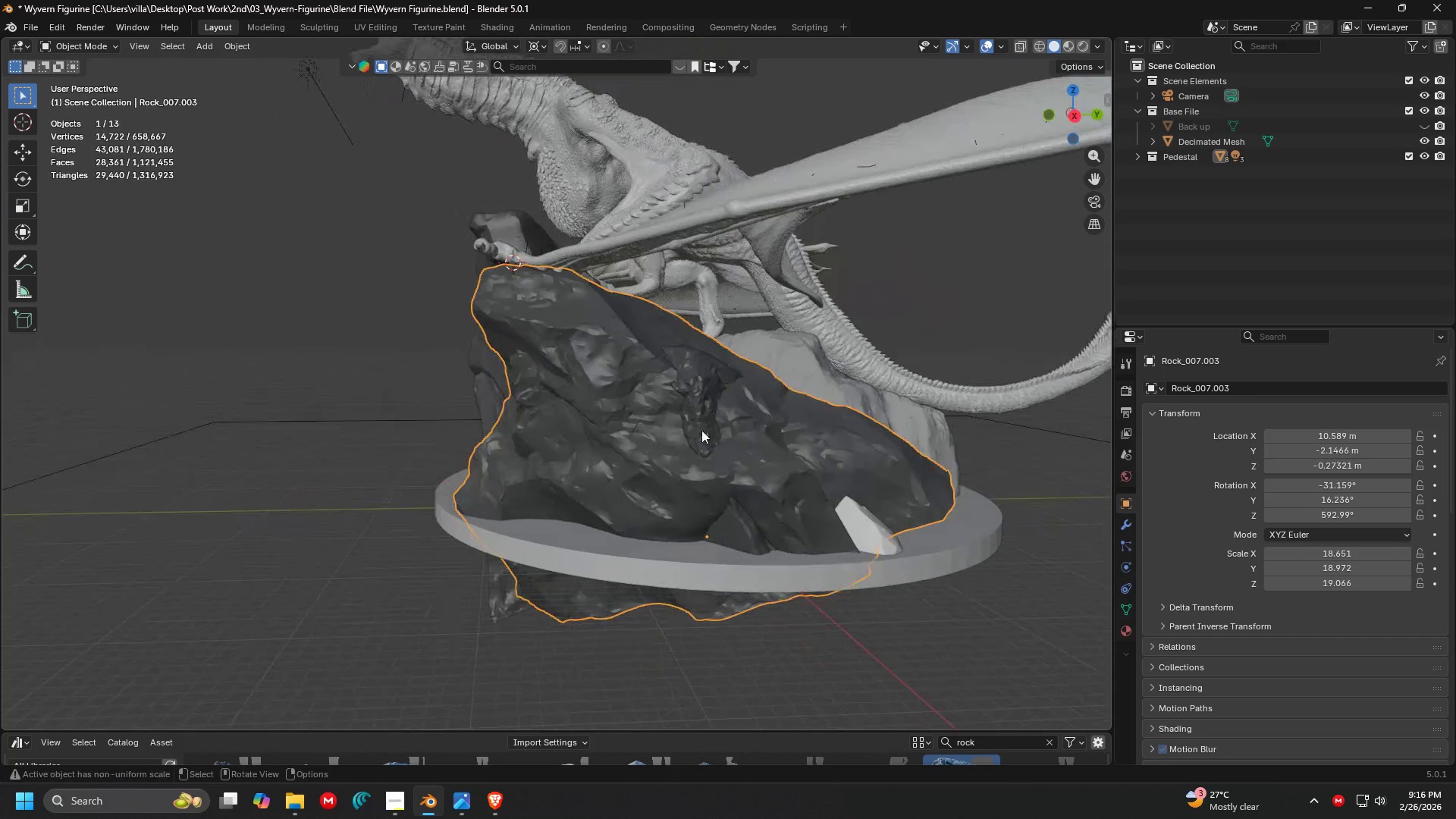 
type(sz)
 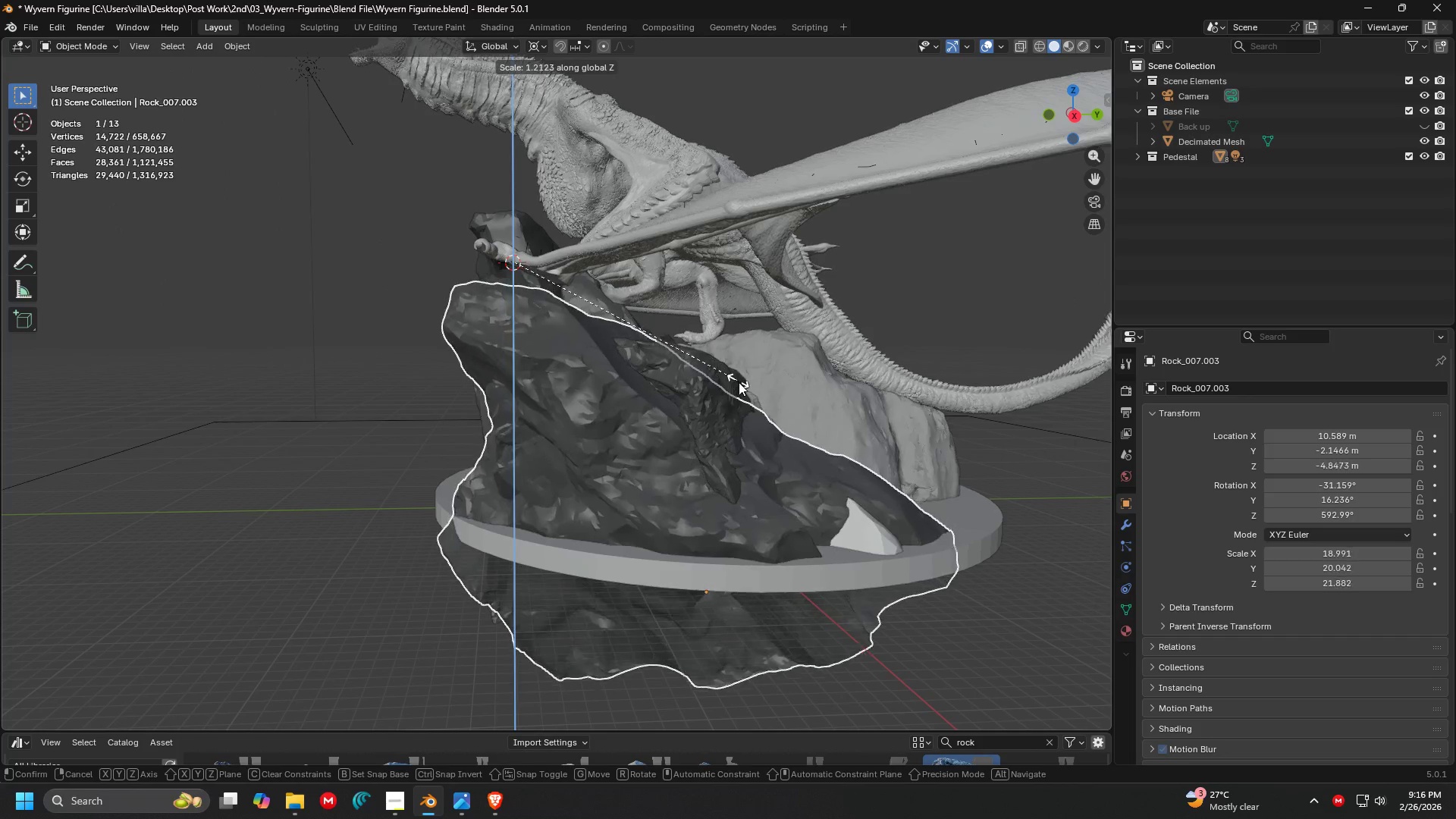 
left_click([744, 389])
 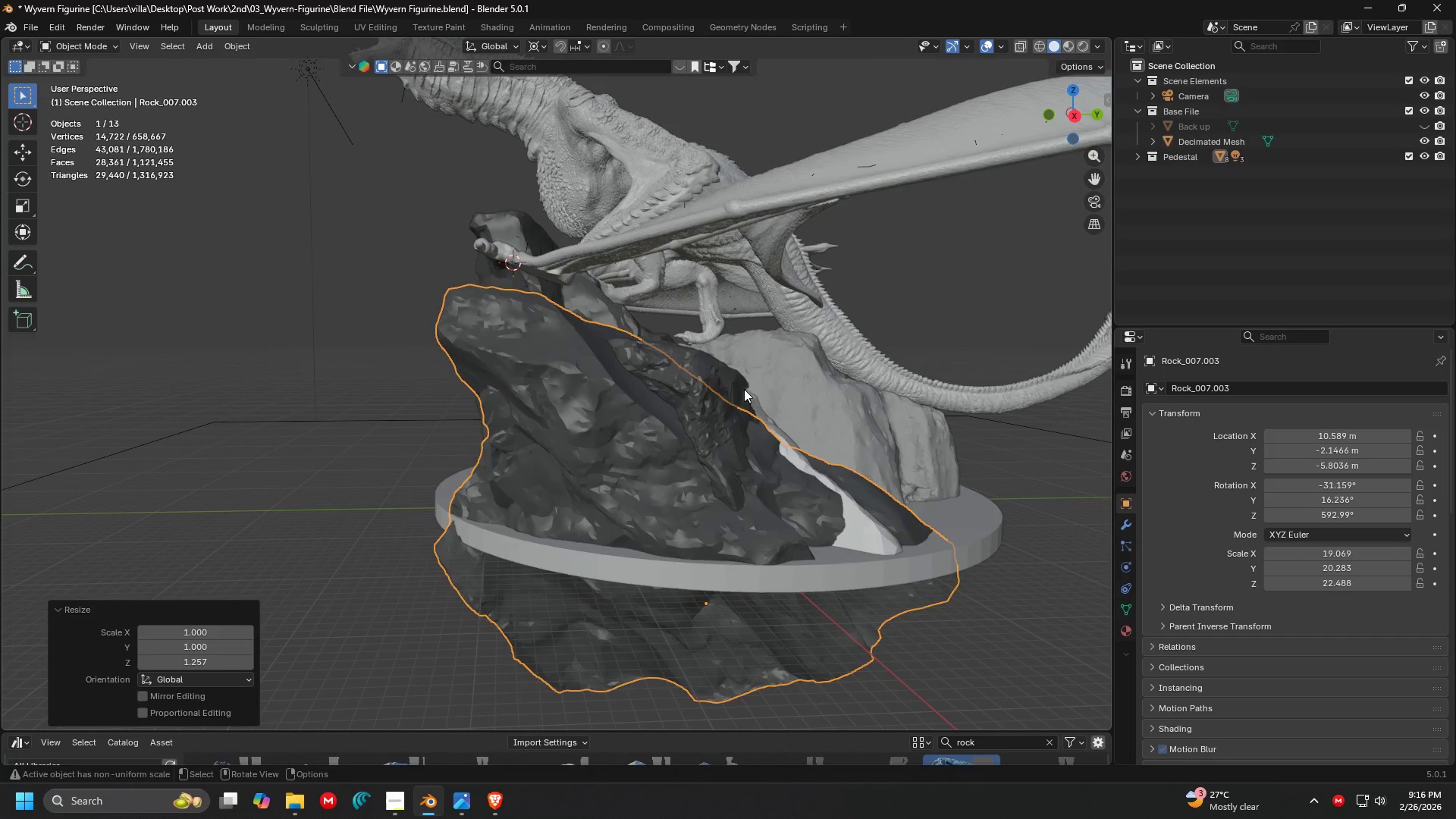 
key(G)
 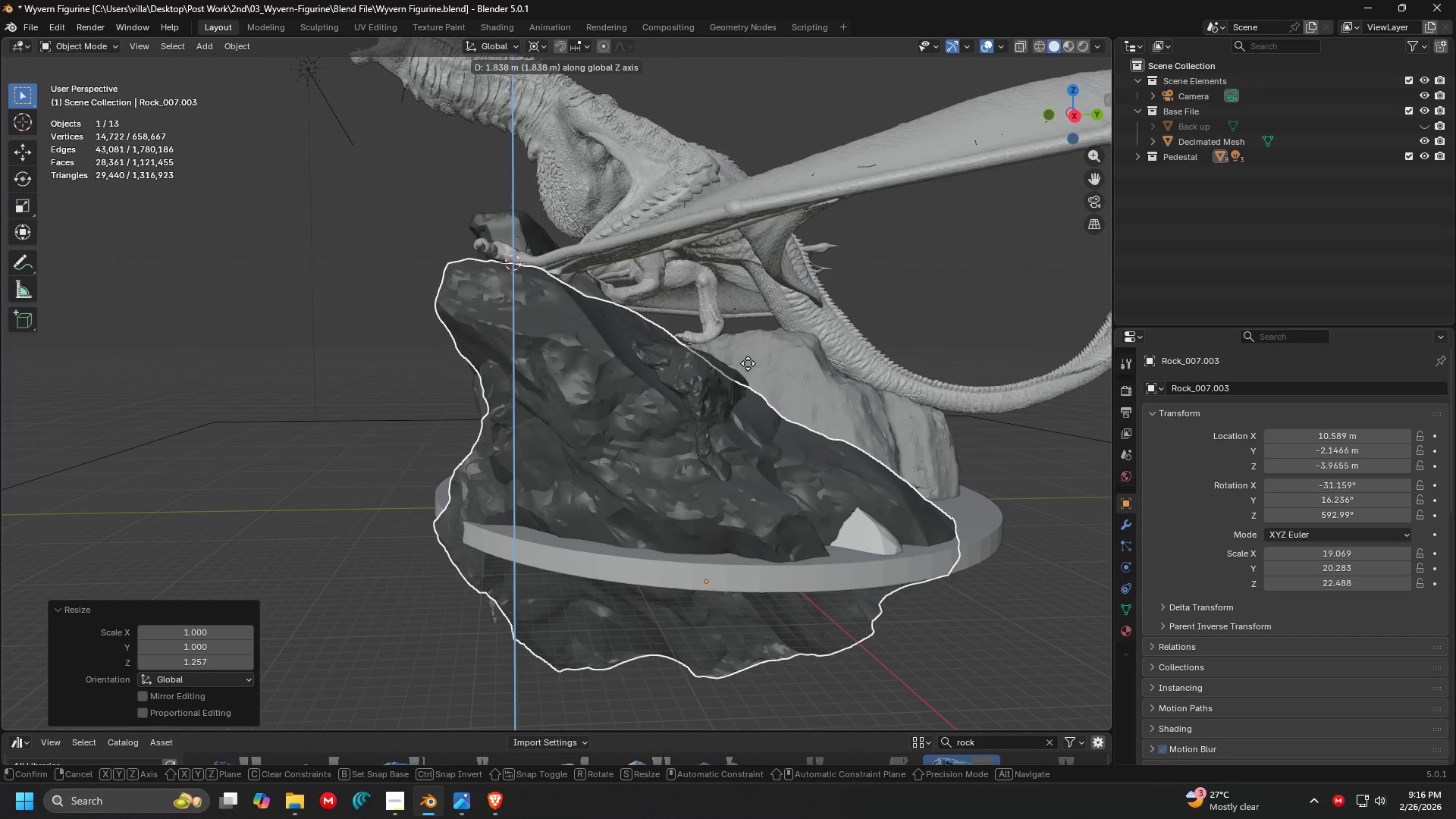 
left_click([748, 363])
 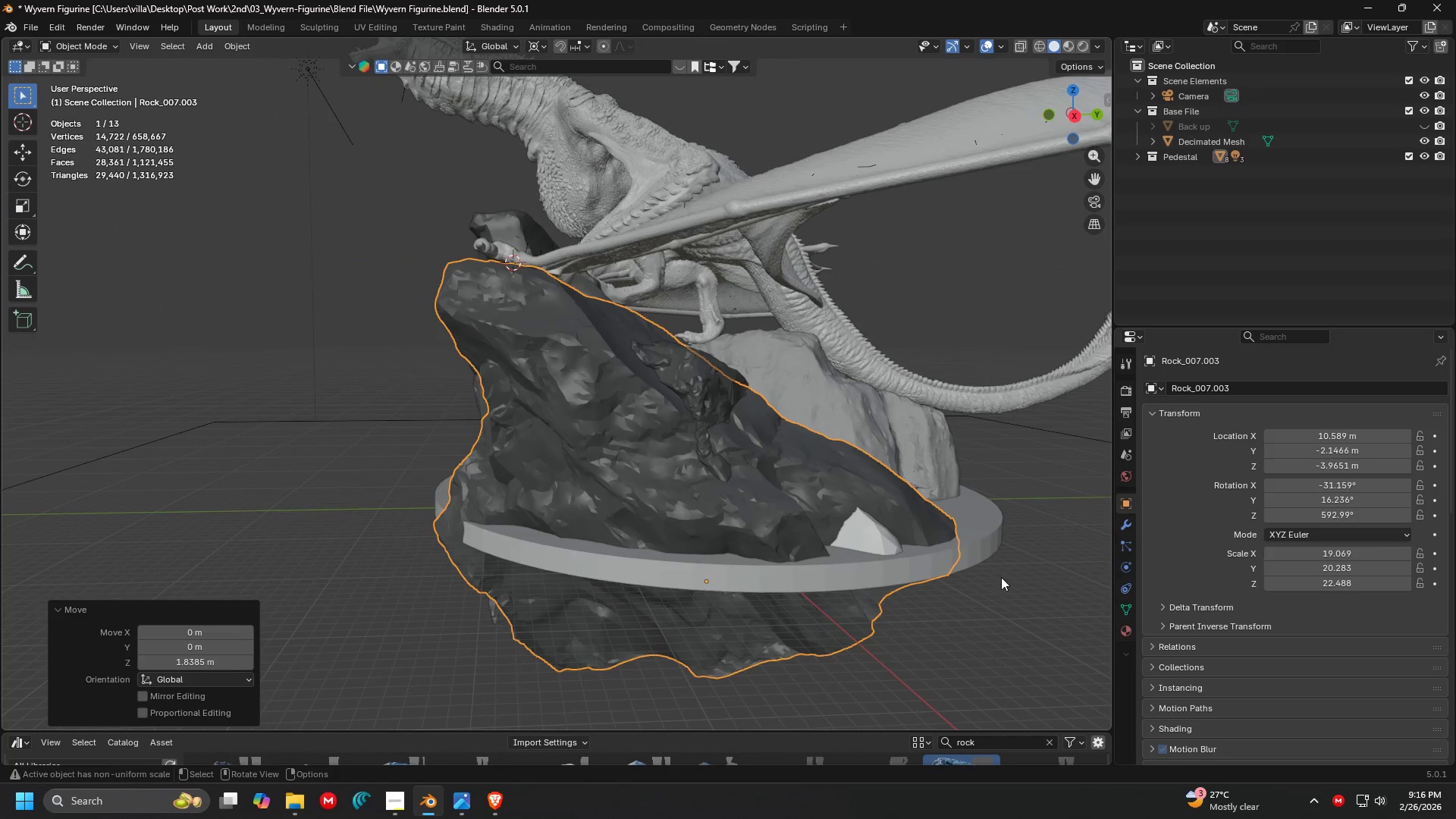 
left_click([1012, 641])
 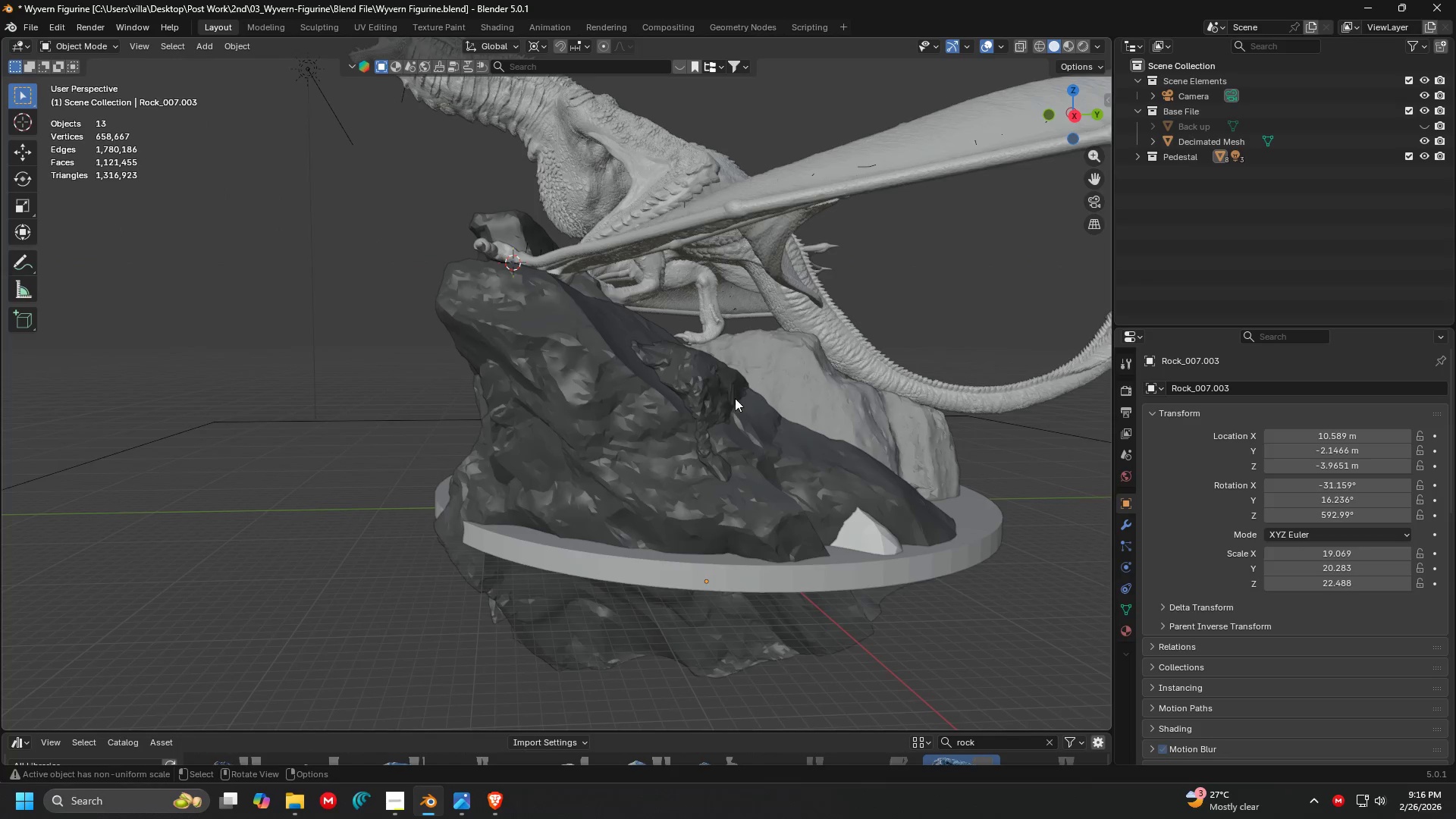 
left_click([698, 370])
 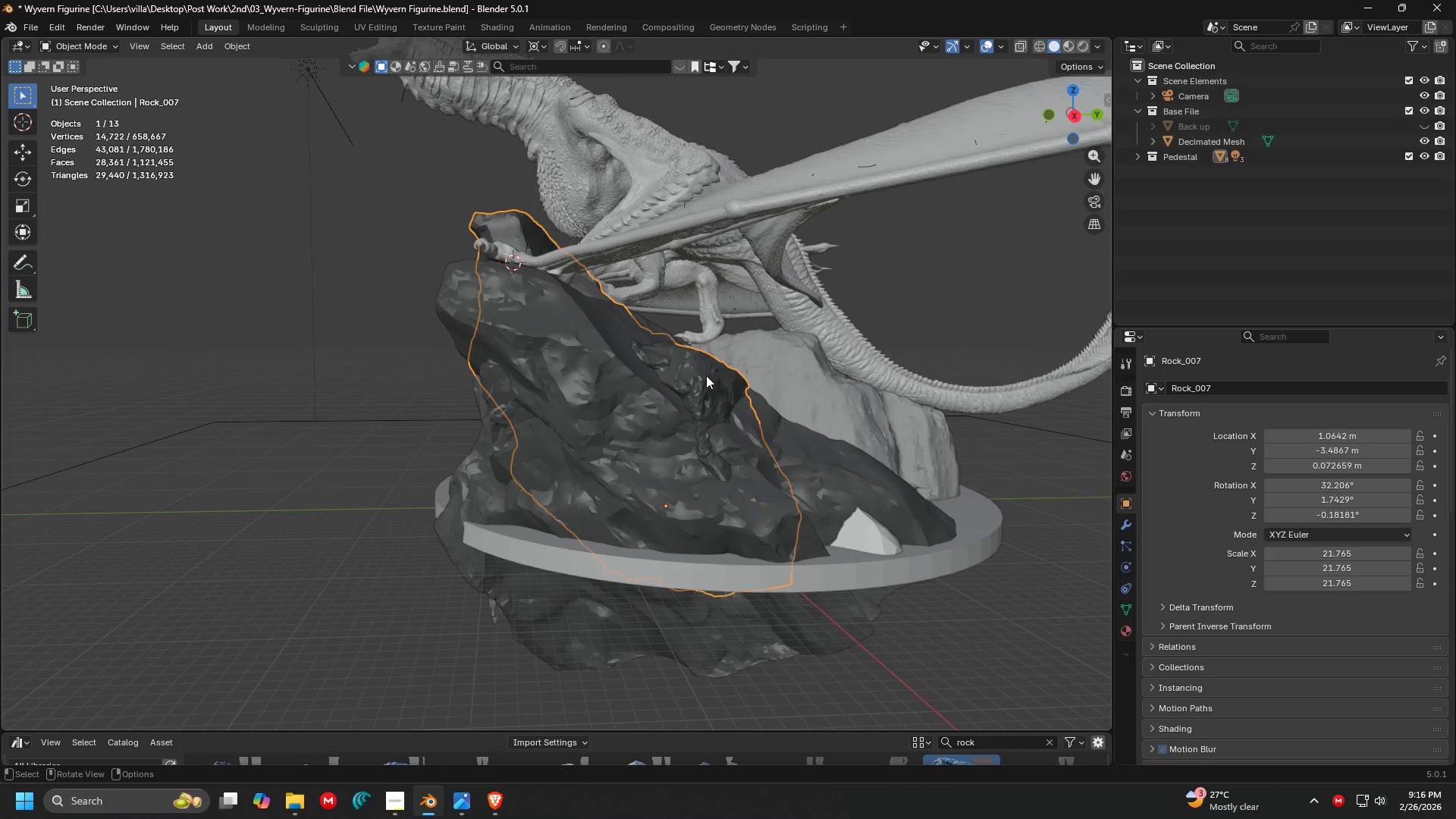 
key(G)
 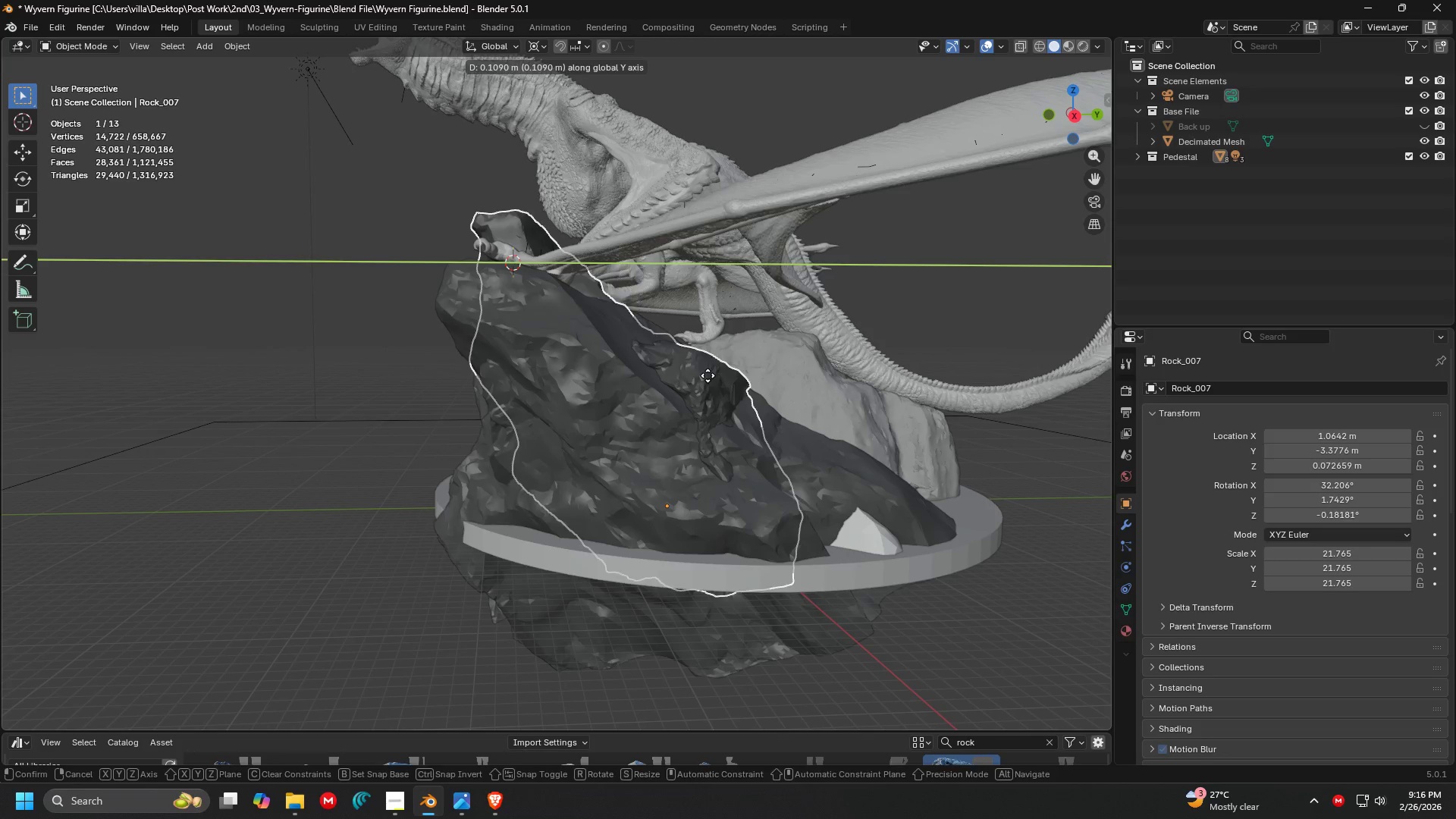 
key(Escape)
 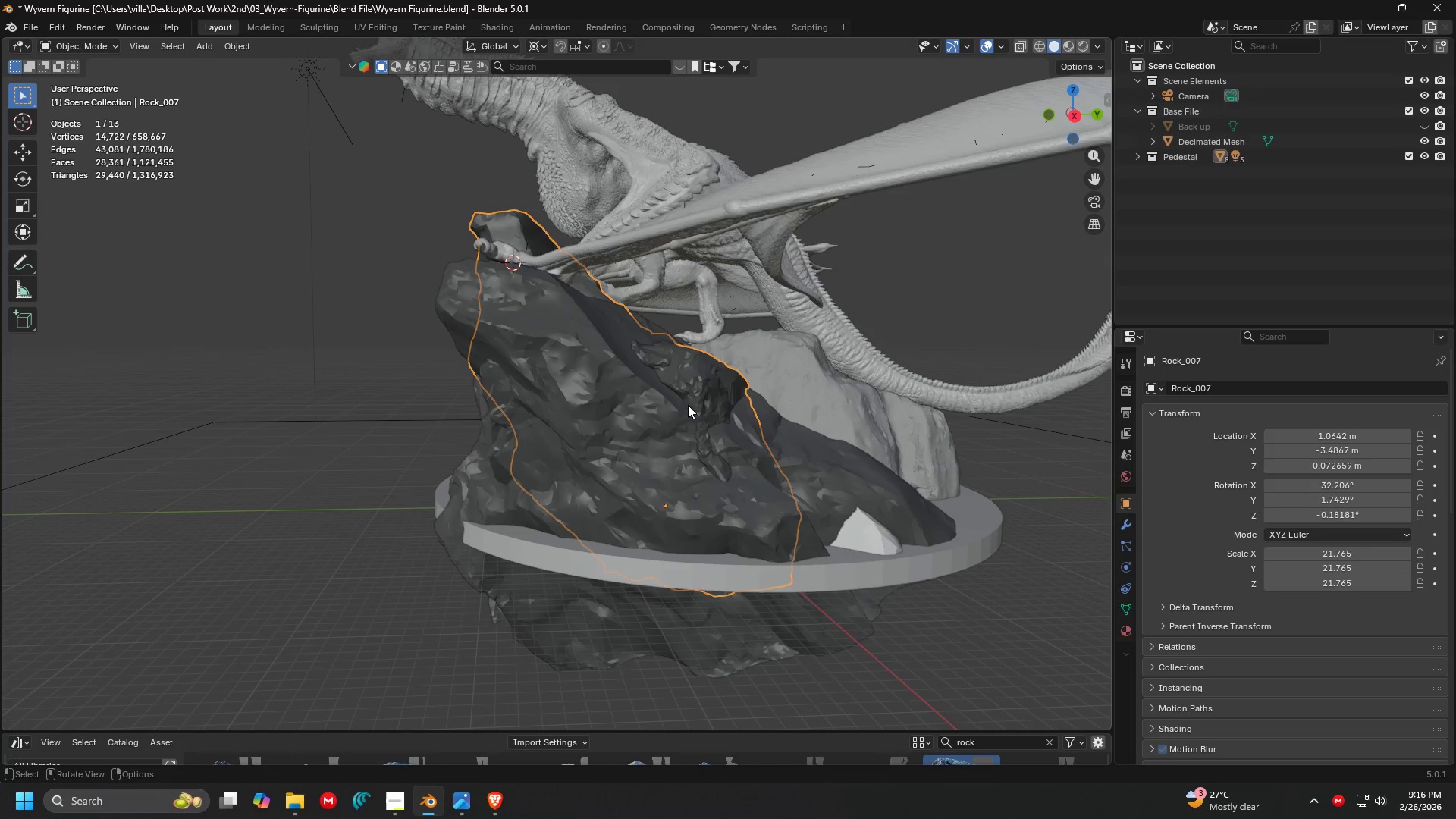 
left_click([687, 406])
 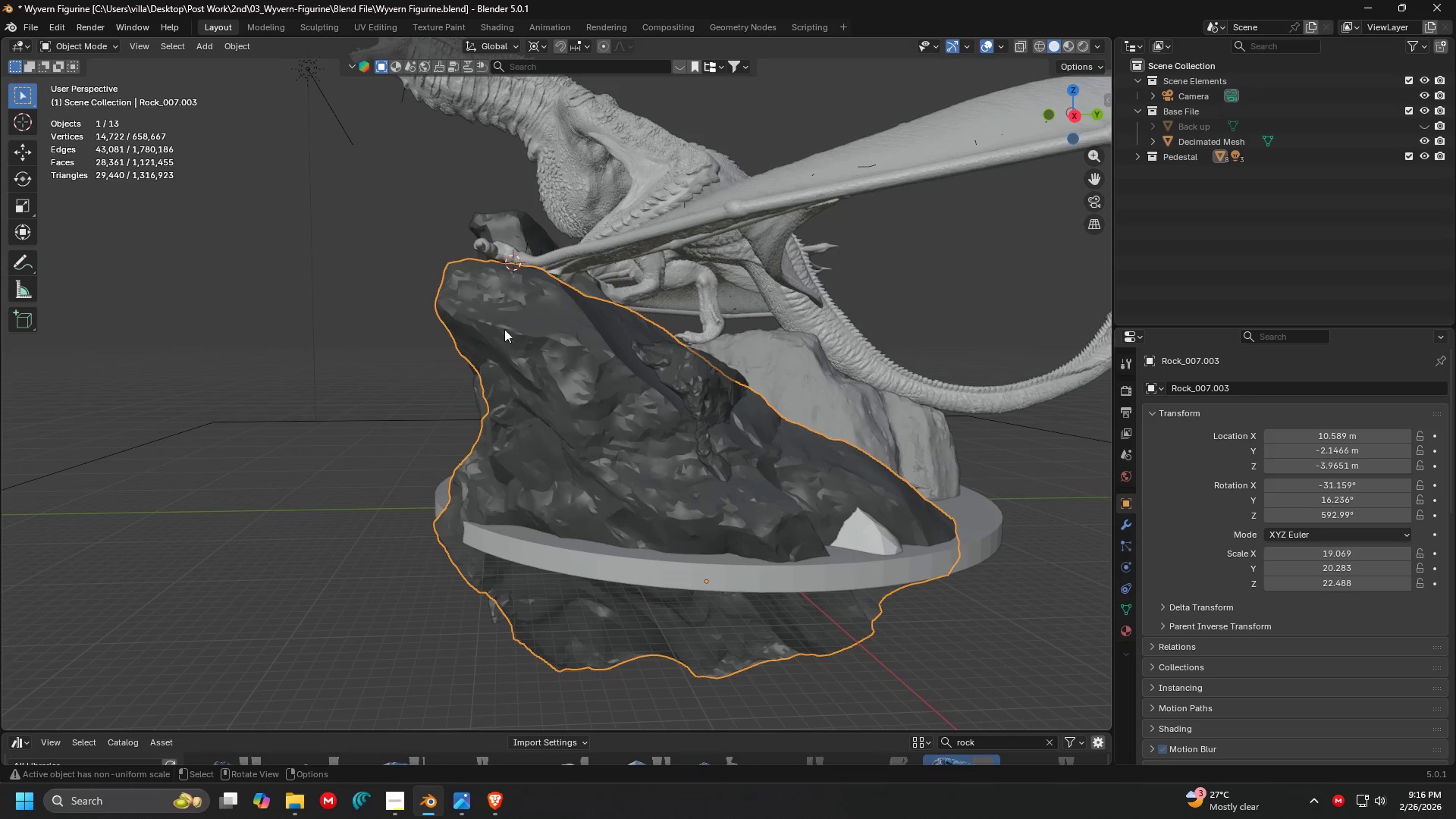 
key(G)
 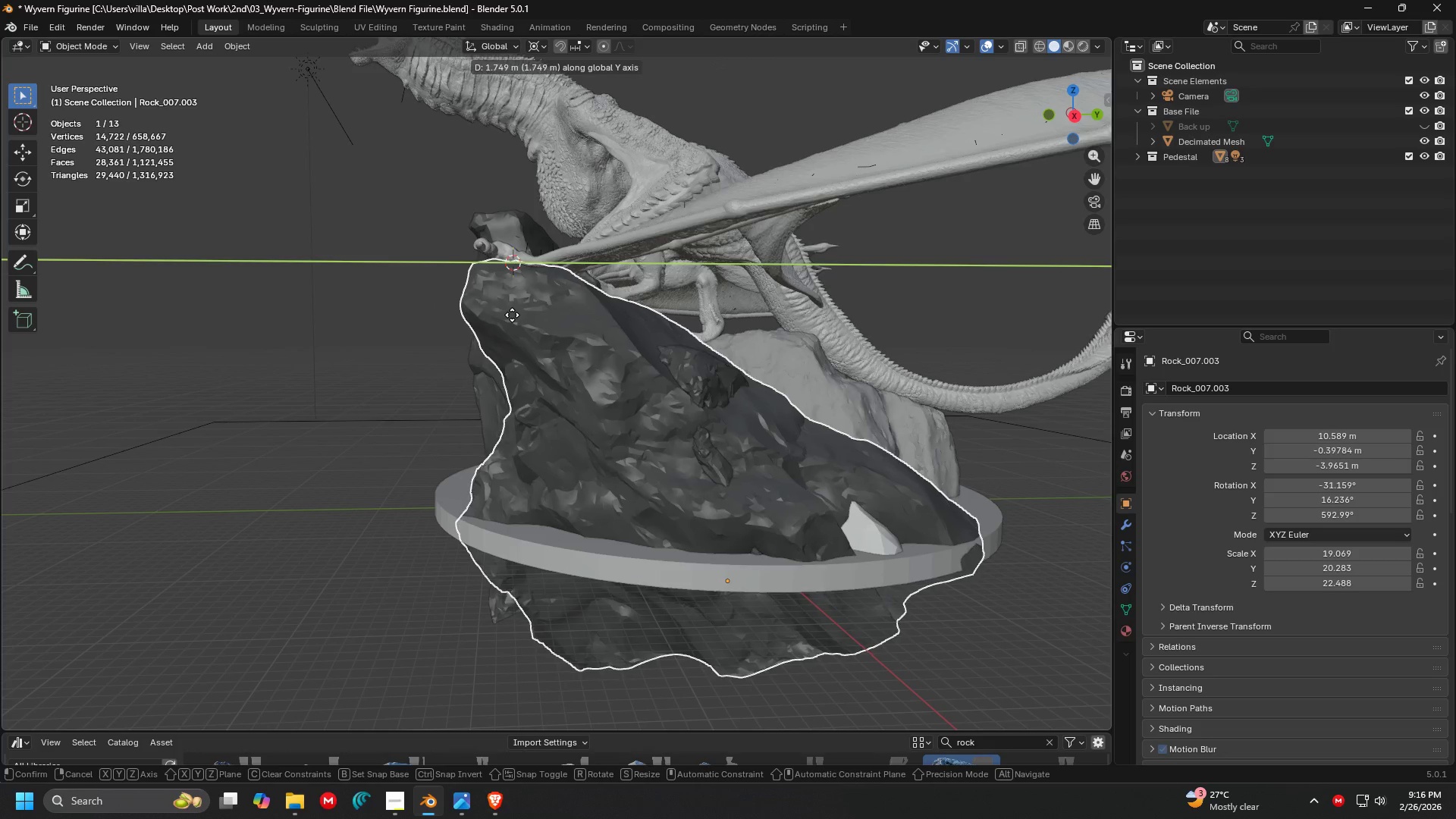 
left_click([512, 315])
 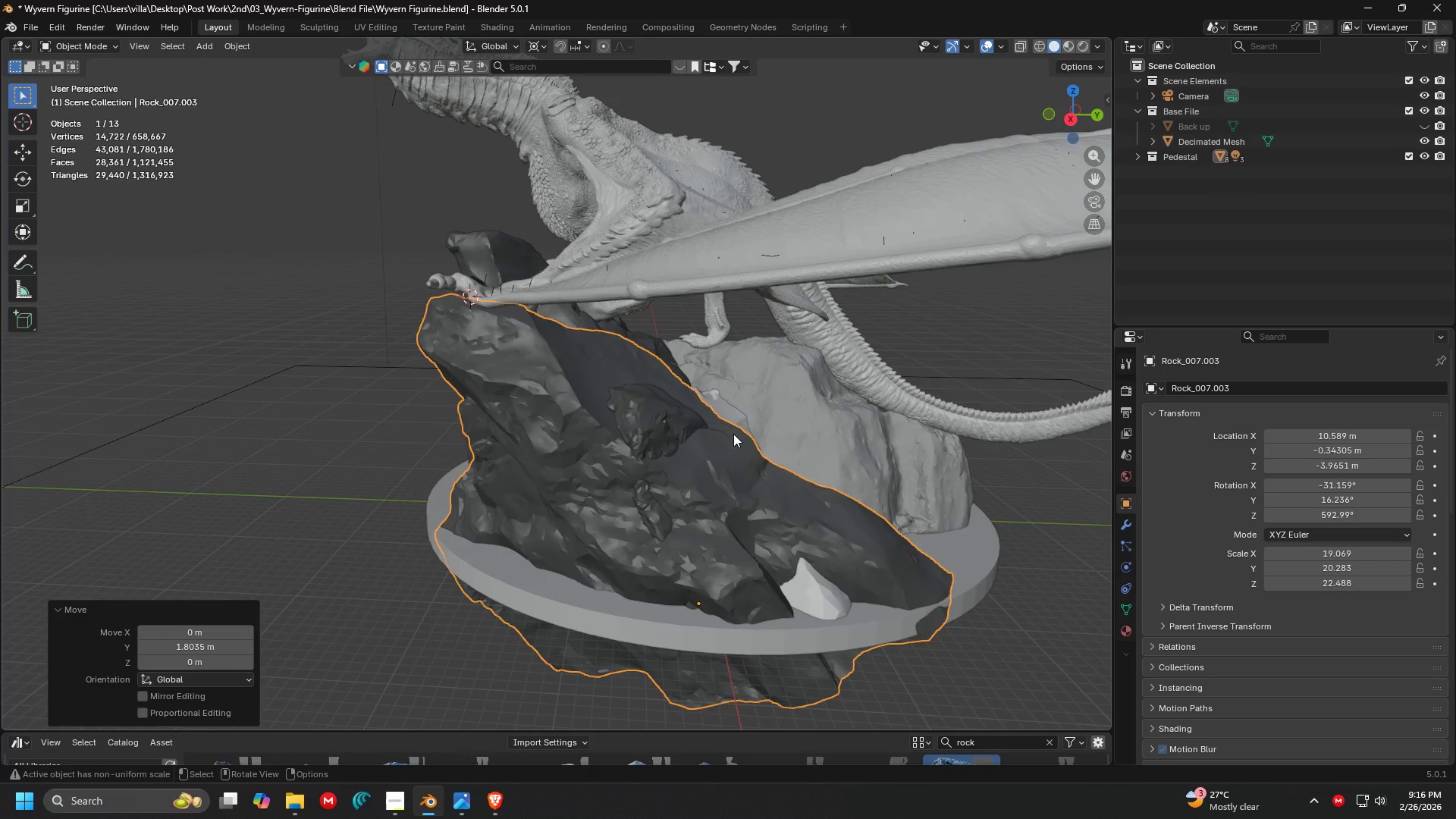 
key(S)
 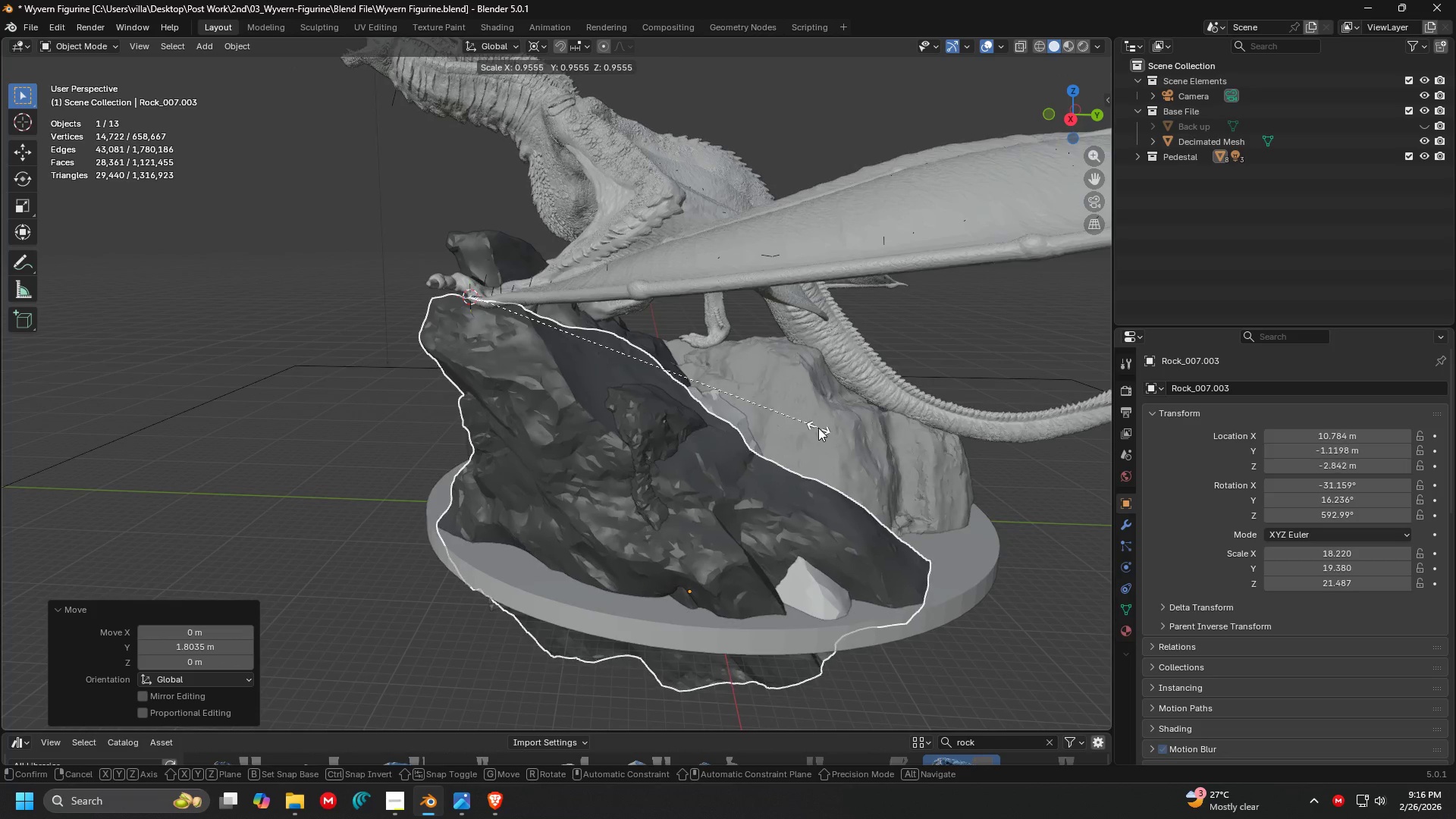 
left_click([818, 428])
 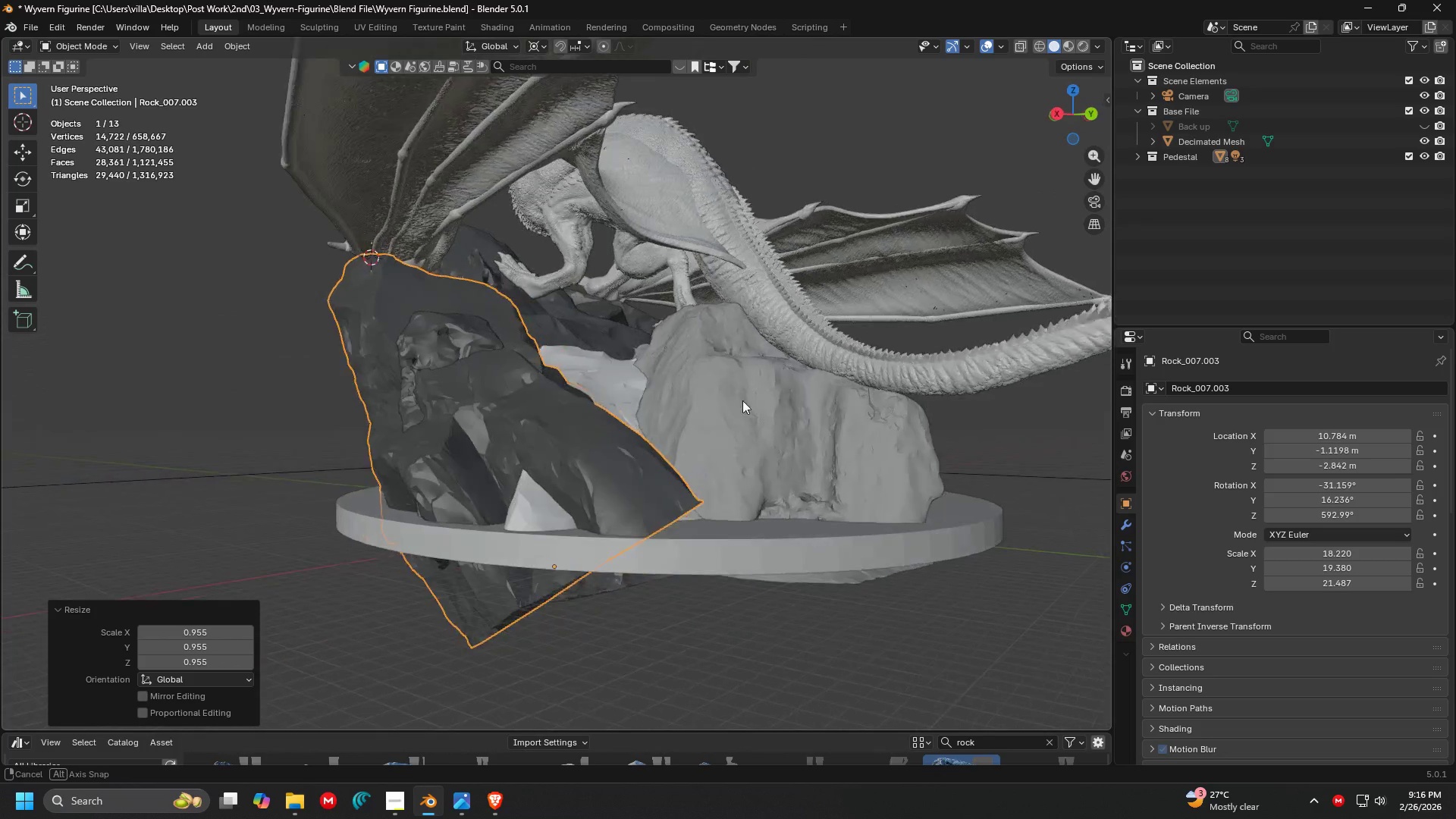 
key(Shift+ShiftLeft)
 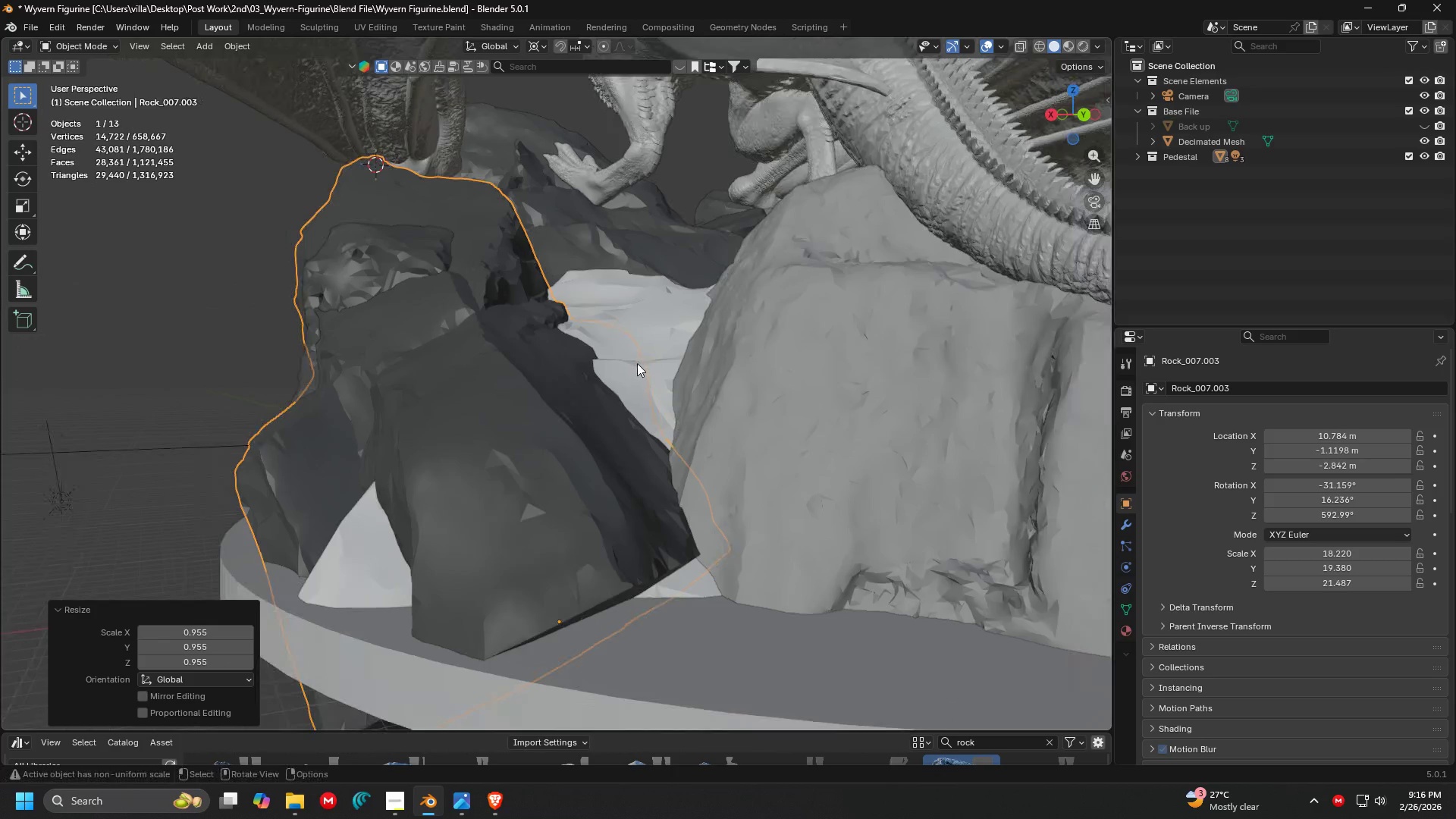 
scroll: coordinate [689, 405], scroll_direction: up, amount: 2.0
 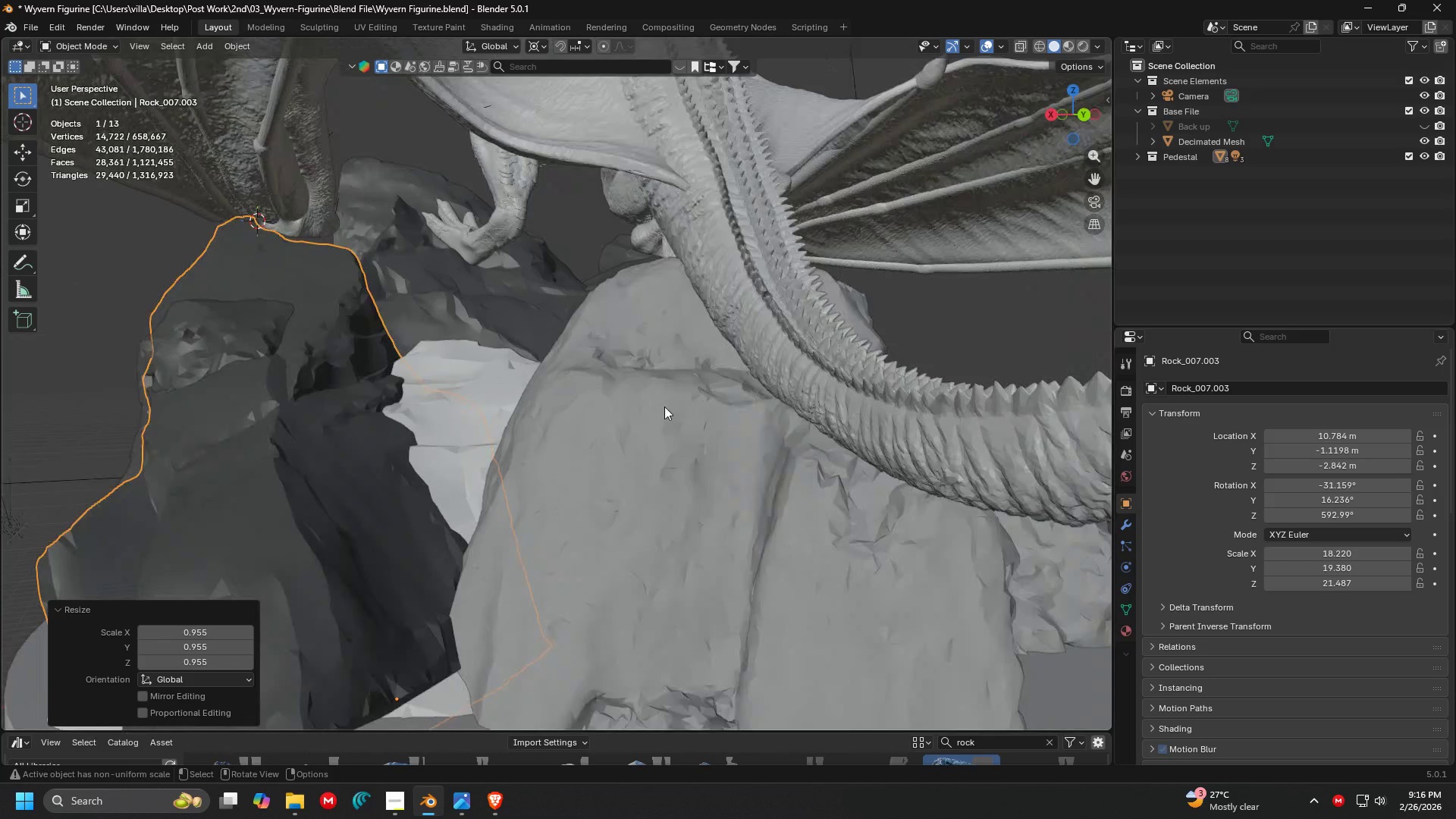 
type(sz)
 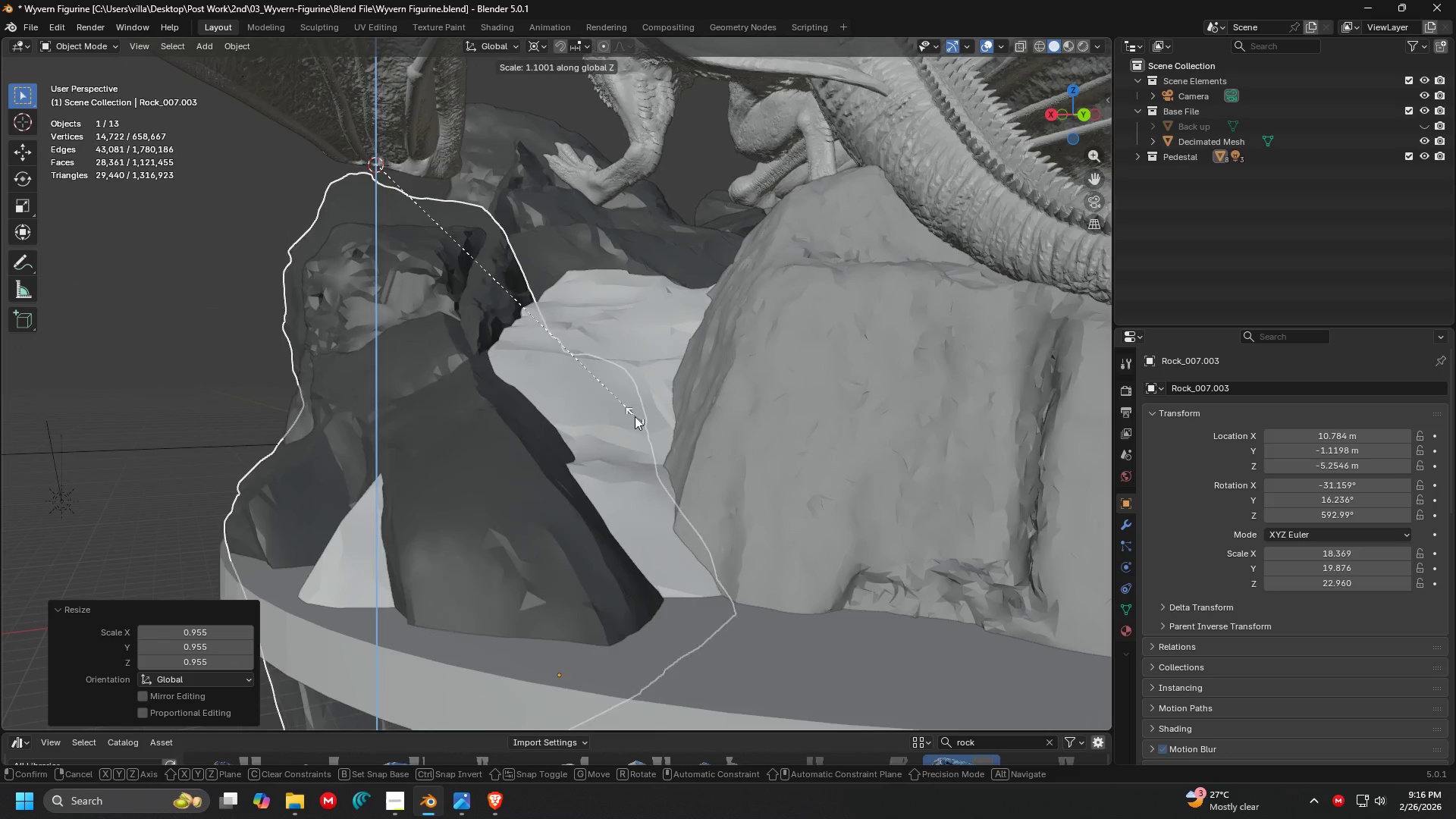 
left_click([635, 418])
 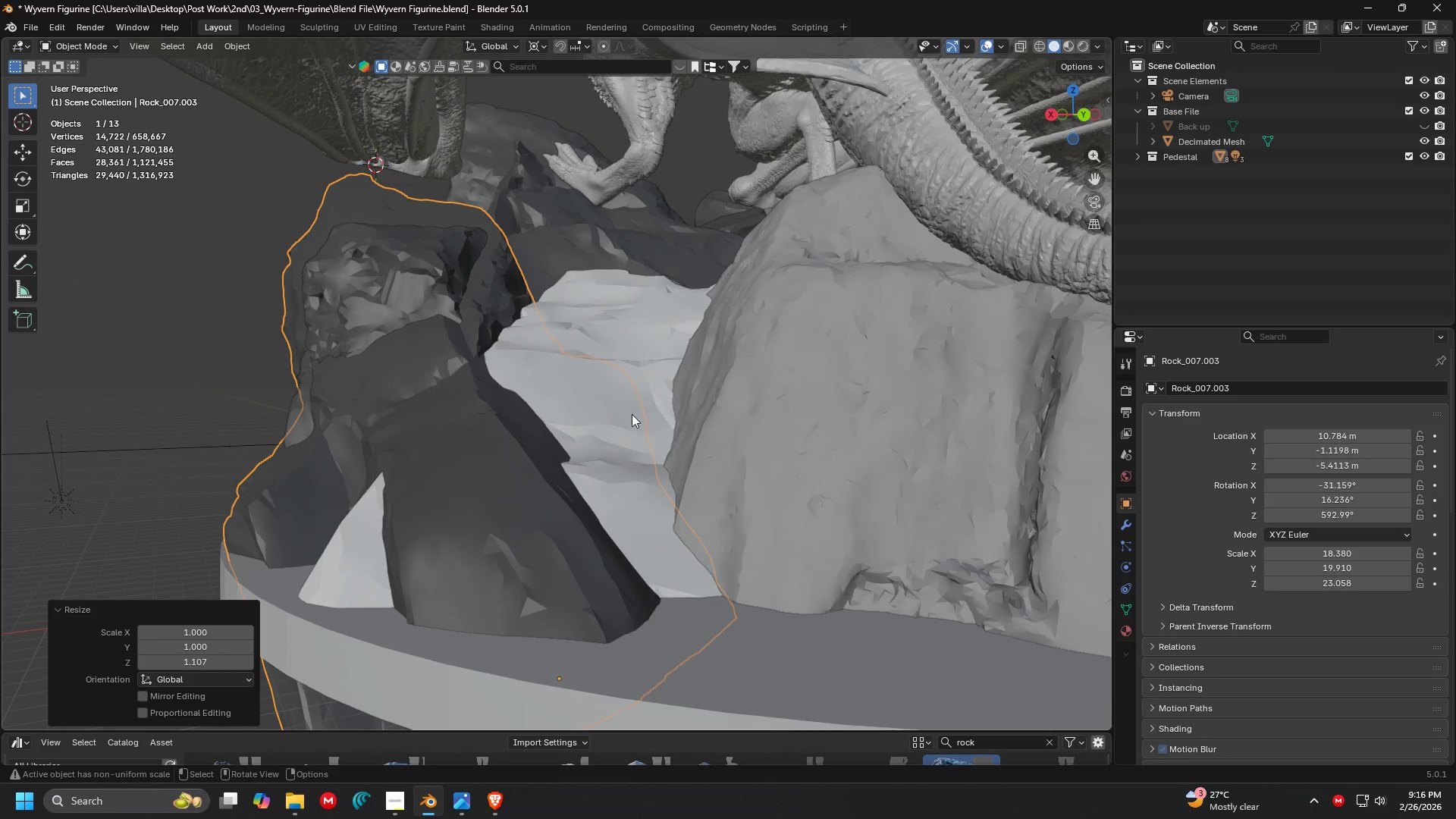 
key(Shift+ShiftLeft)
 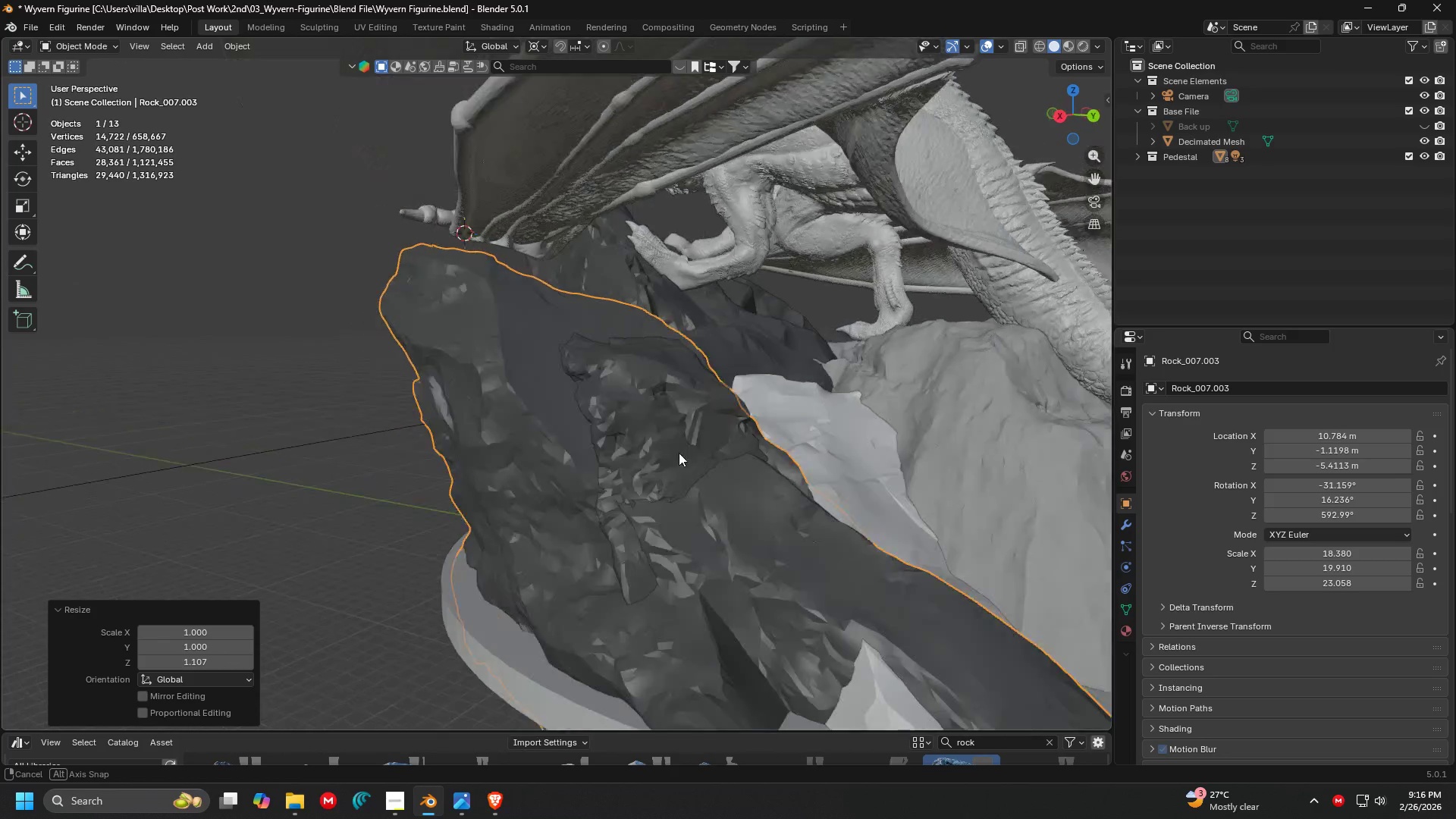 
key(Shift+ShiftLeft)
 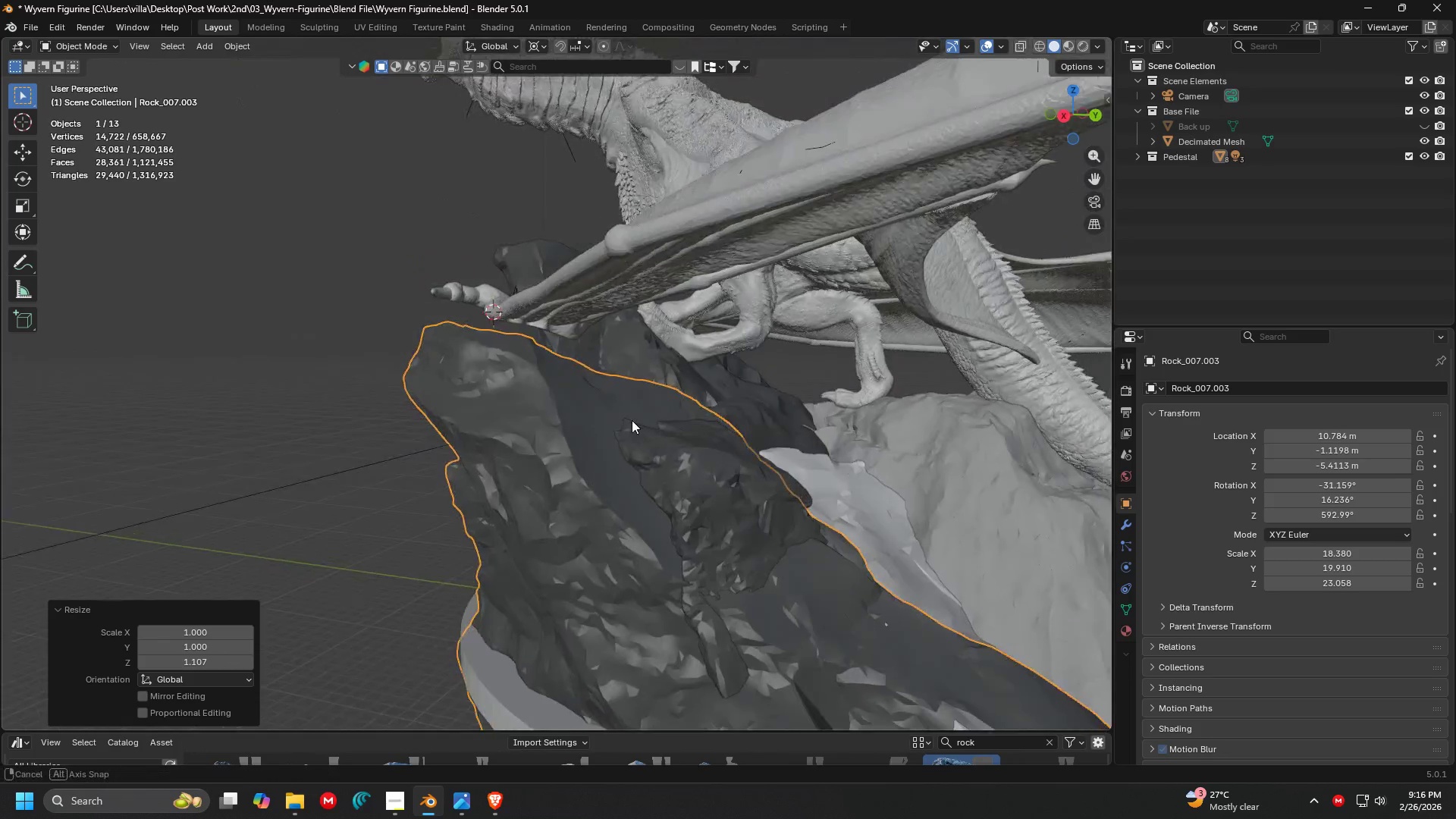 
key(G)
 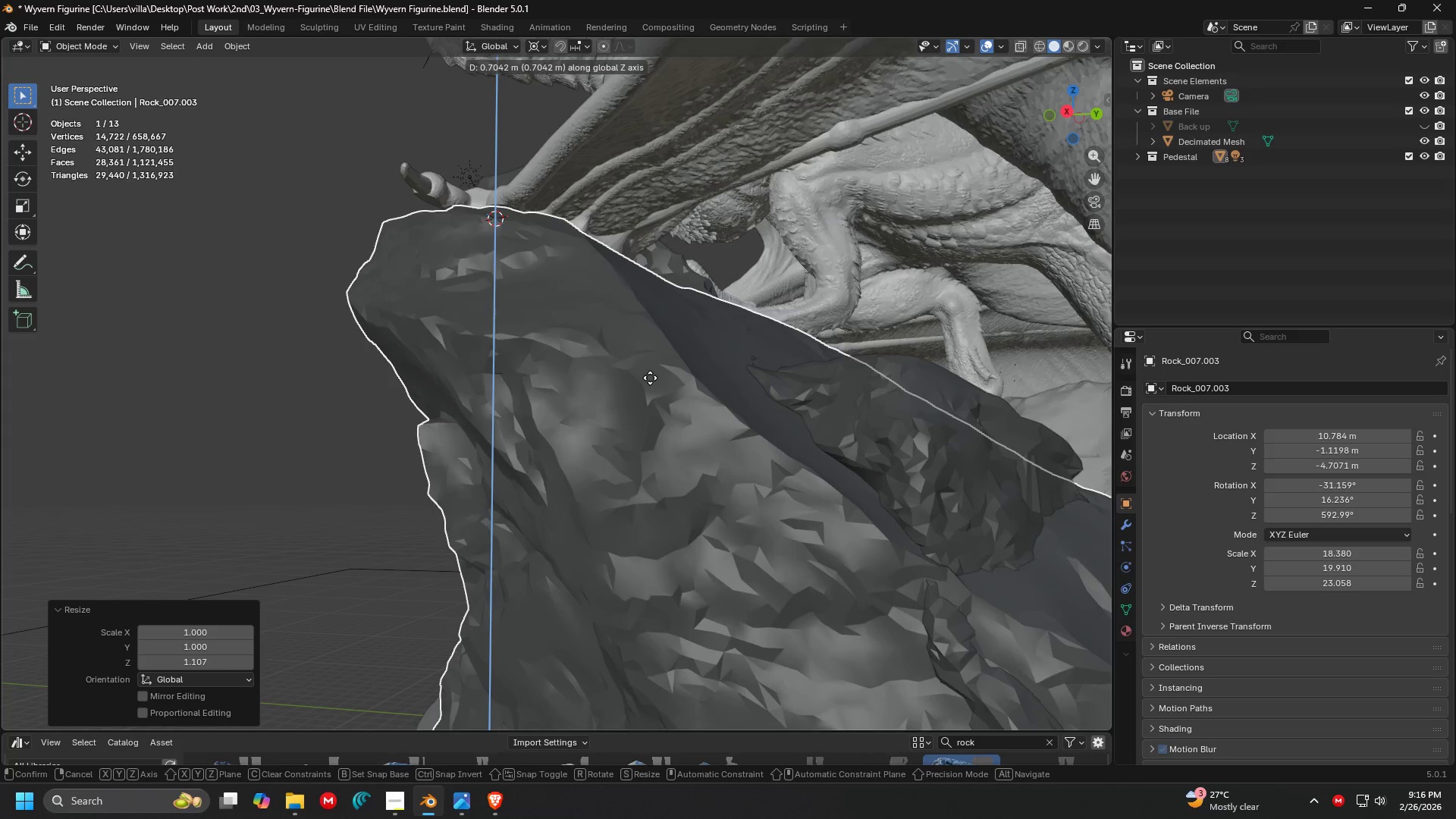 
scroll: coordinate [645, 397], scroll_direction: up, amount: 2.0
 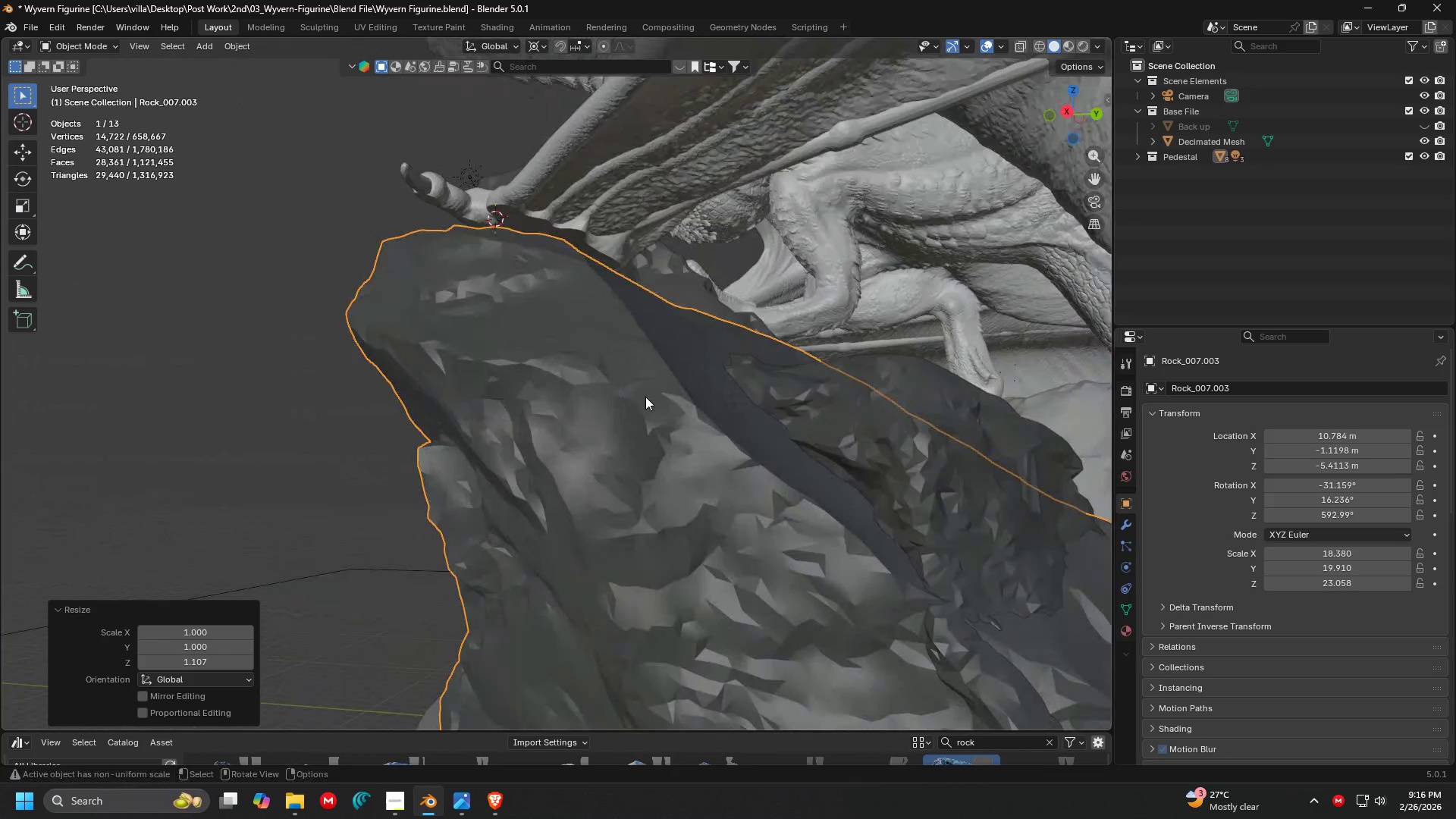 
left_click([650, 374])
 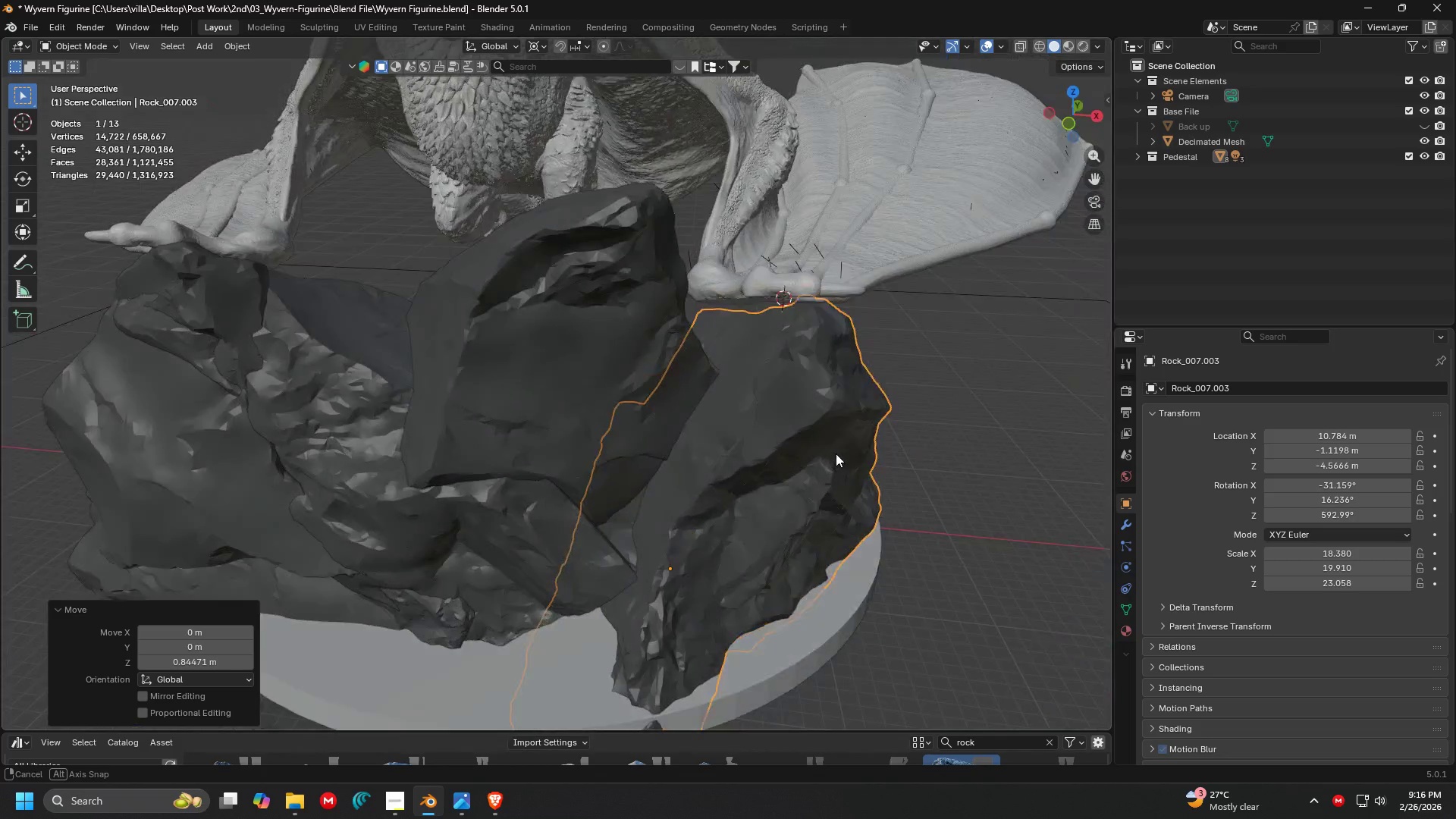 
key(Shift+ShiftLeft)
 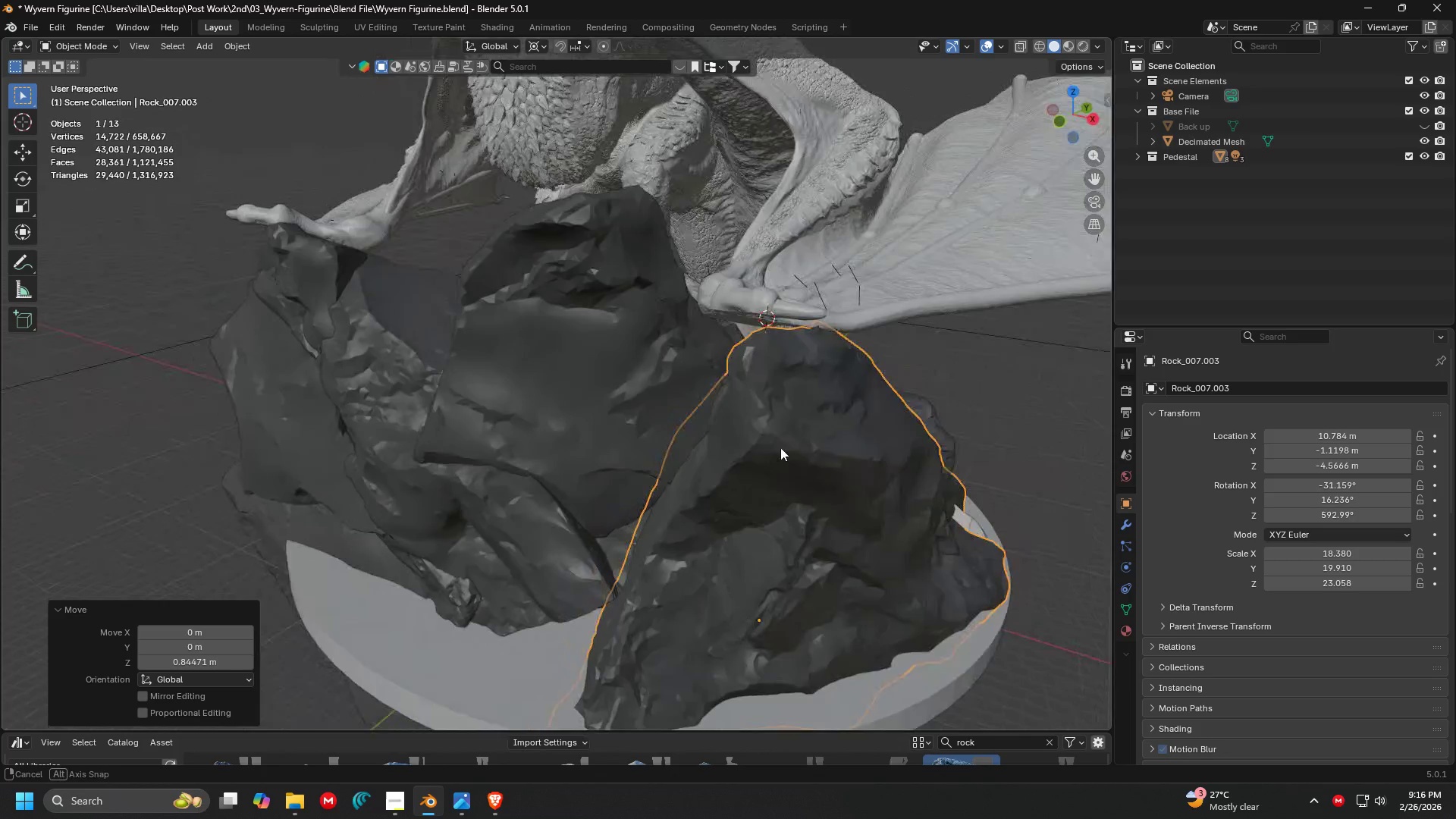 
key(Shift+ShiftLeft)
 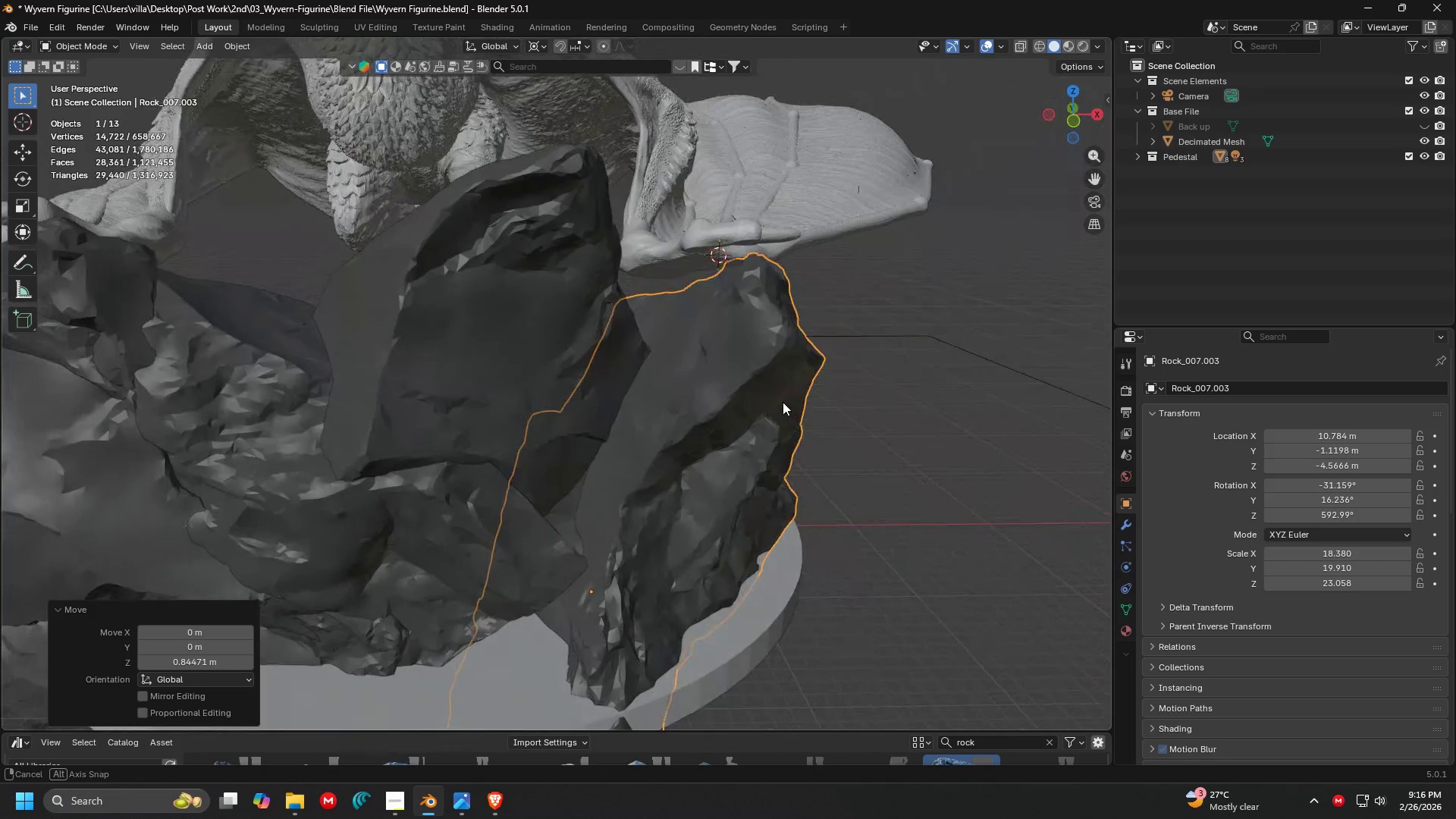 
key(G)
 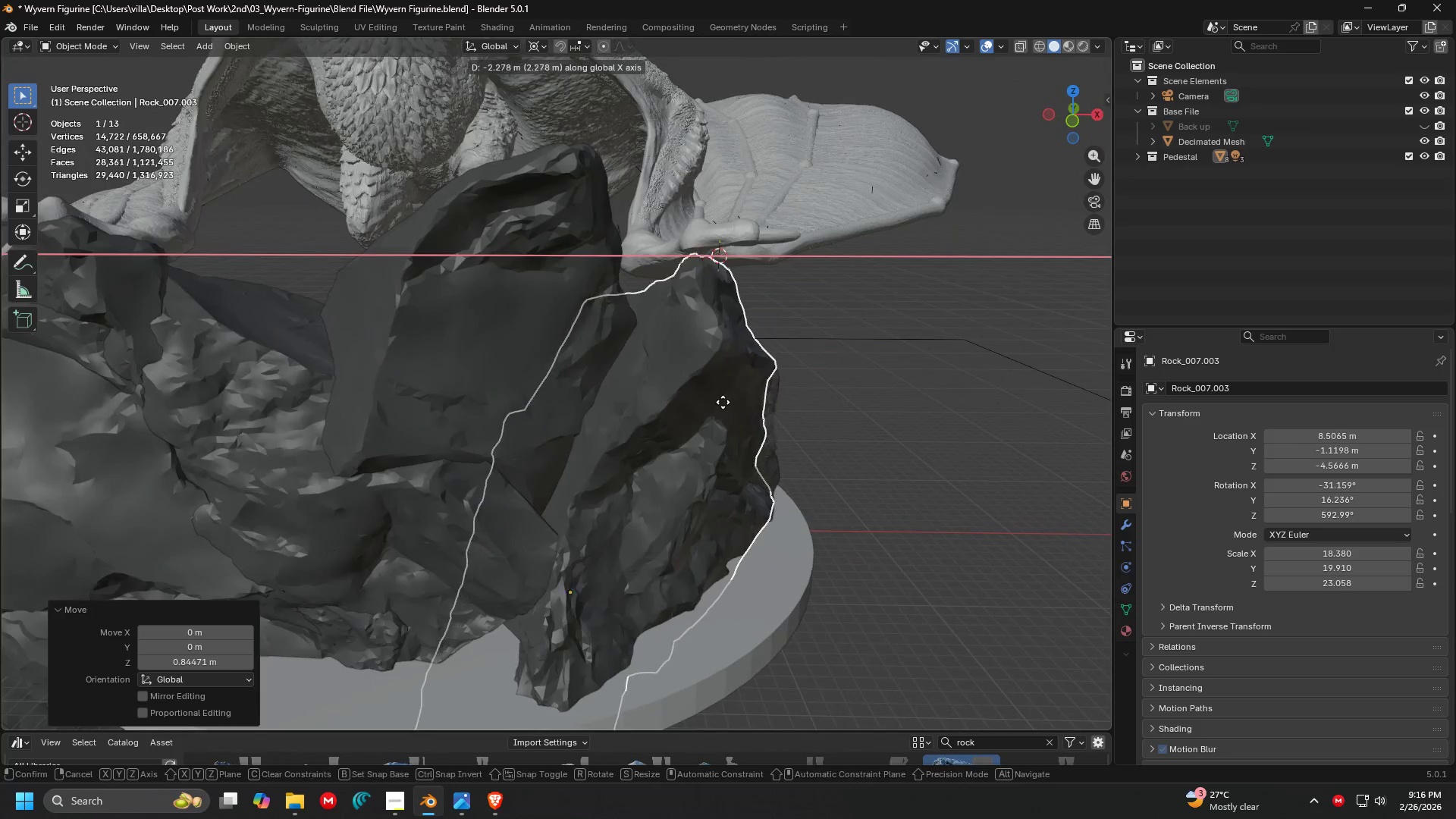 
left_click_drag(start_coordinate=[710, 400], to_coordinate=[694, 395])
 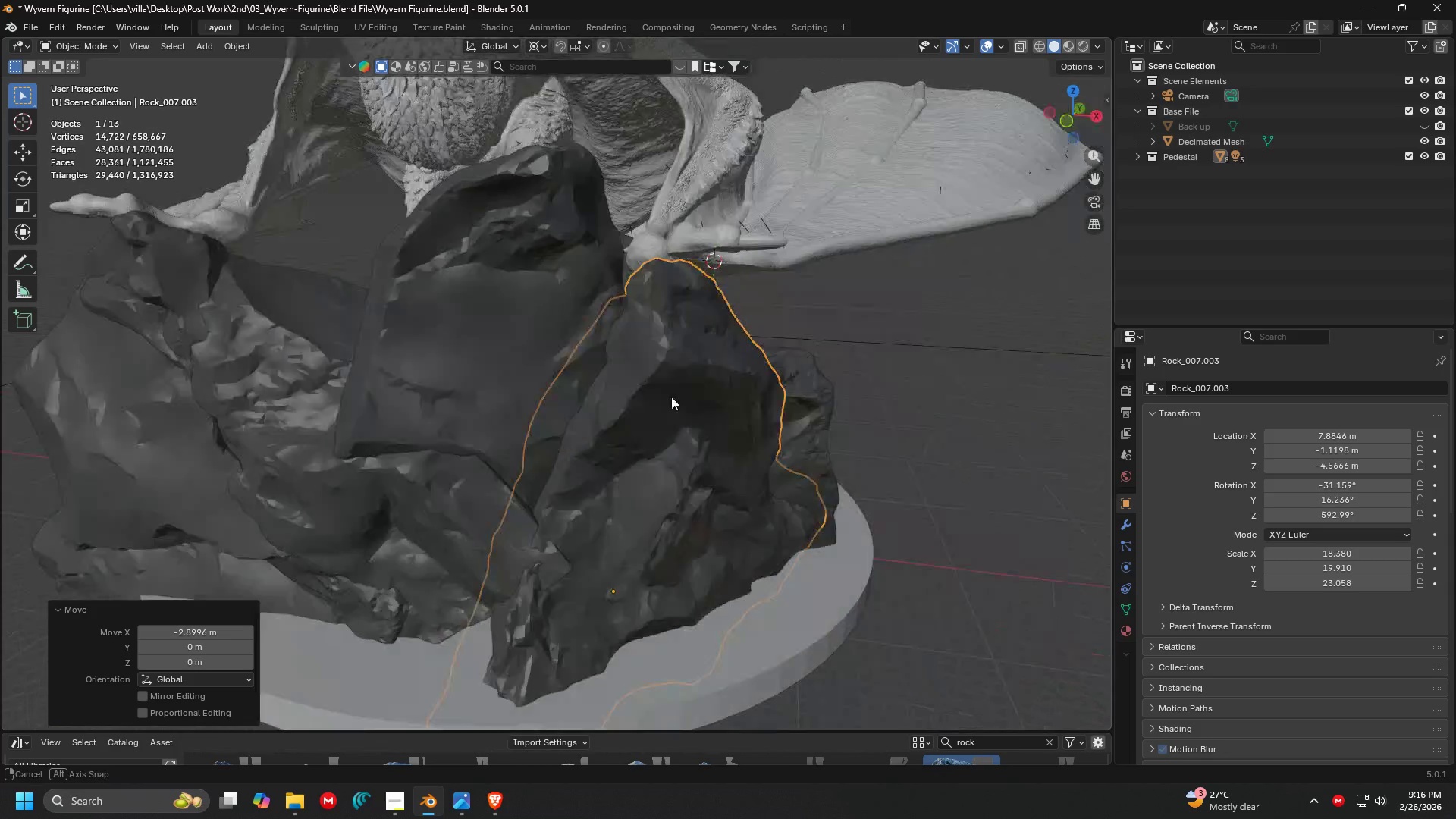 
hold_key(key=ShiftLeft, duration=0.31)
scroll: coordinate [674, 441], scroll_direction: down, amount: 4.0
 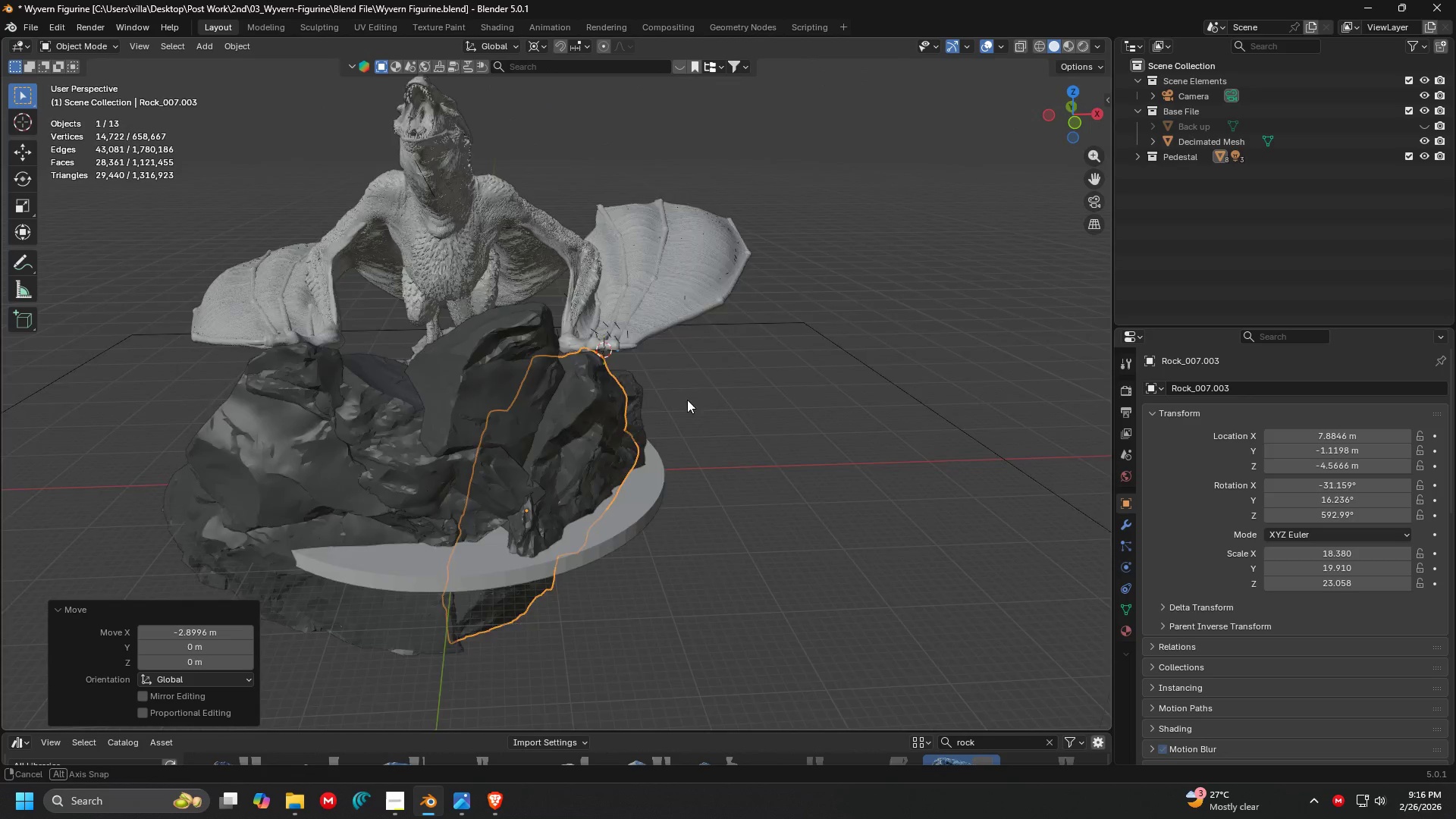 
hold_key(key=ShiftLeft, duration=0.41)
 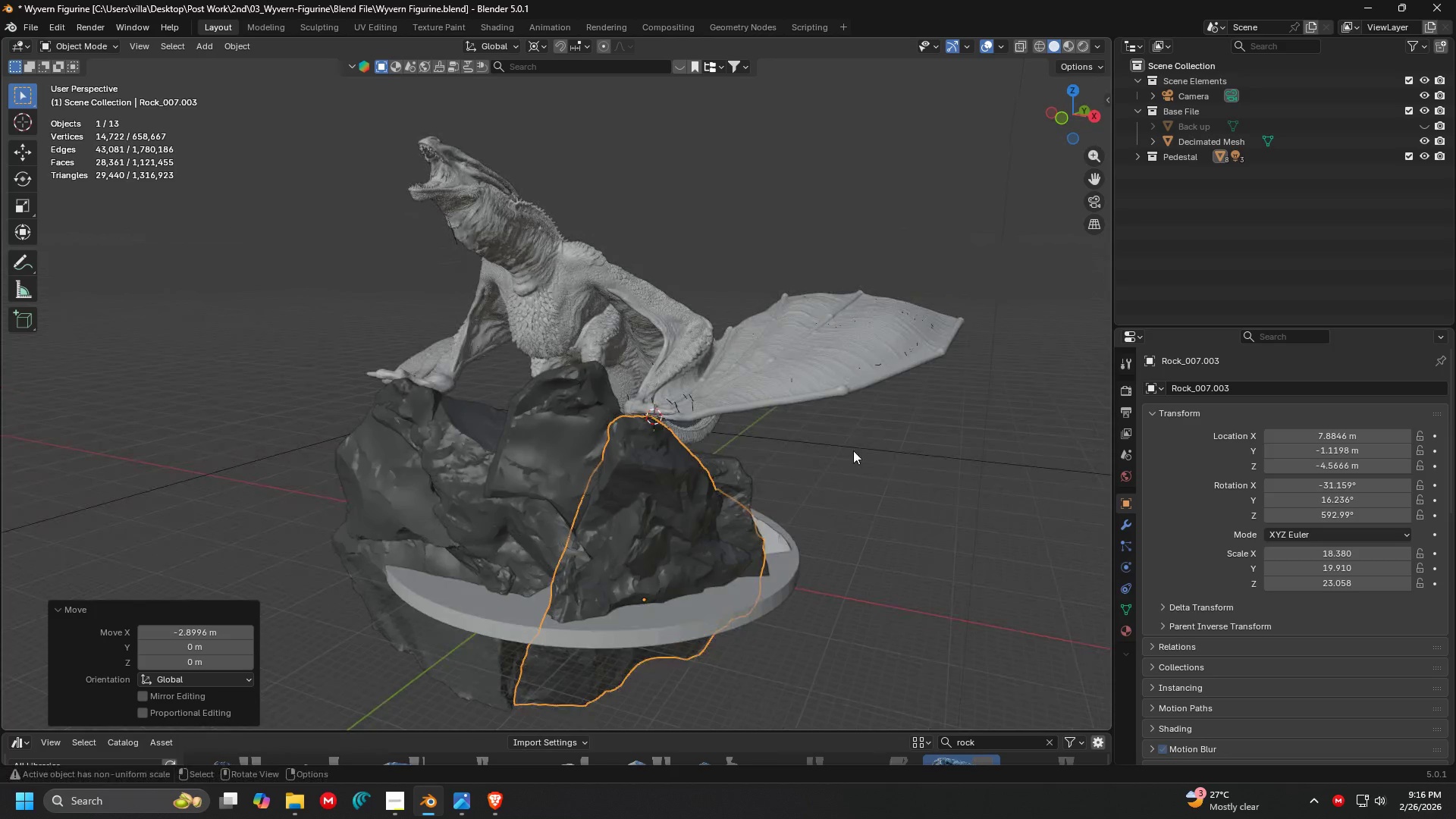 
left_click([871, 457])
 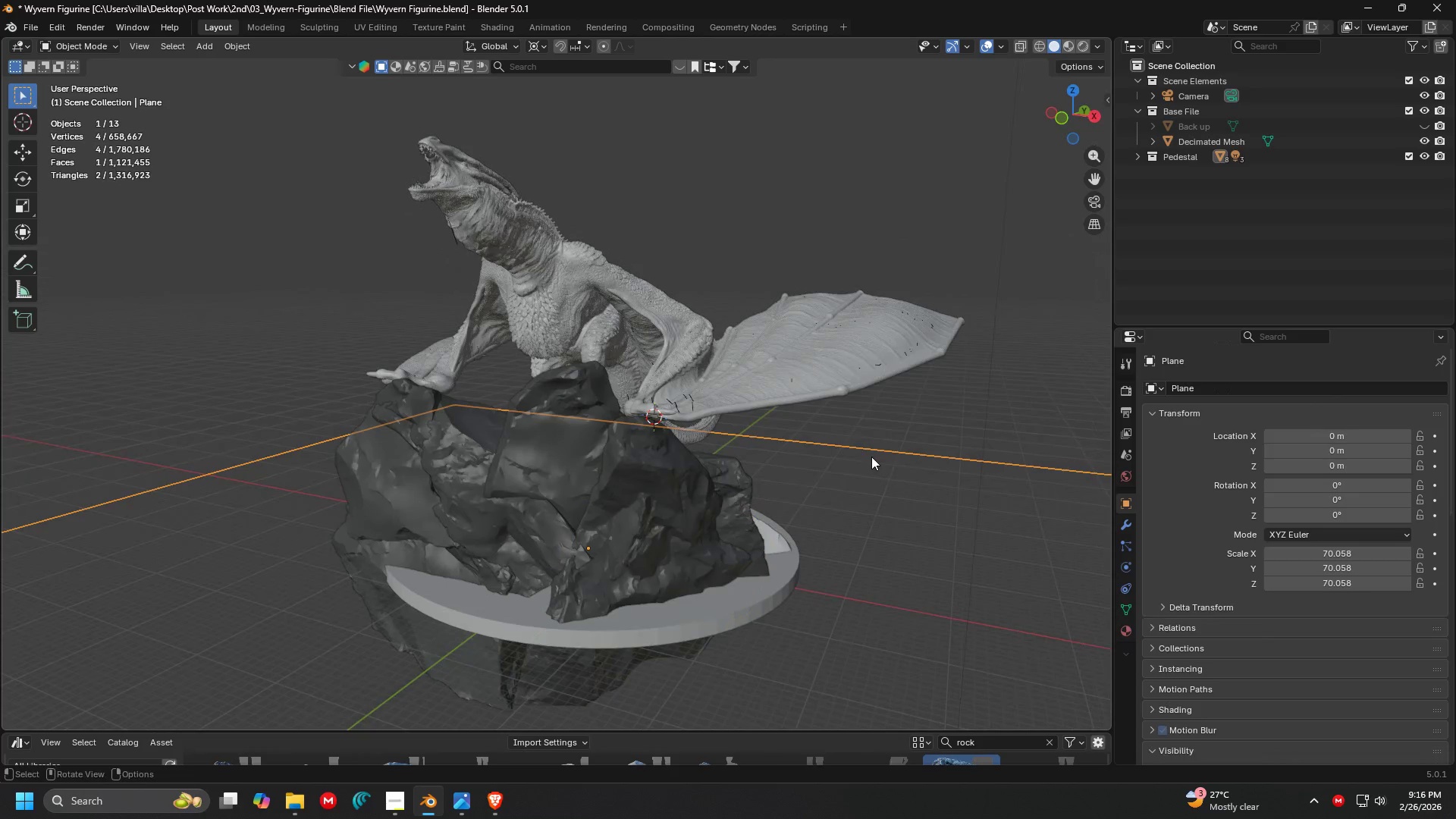 
key(Shift+ShiftLeft)
 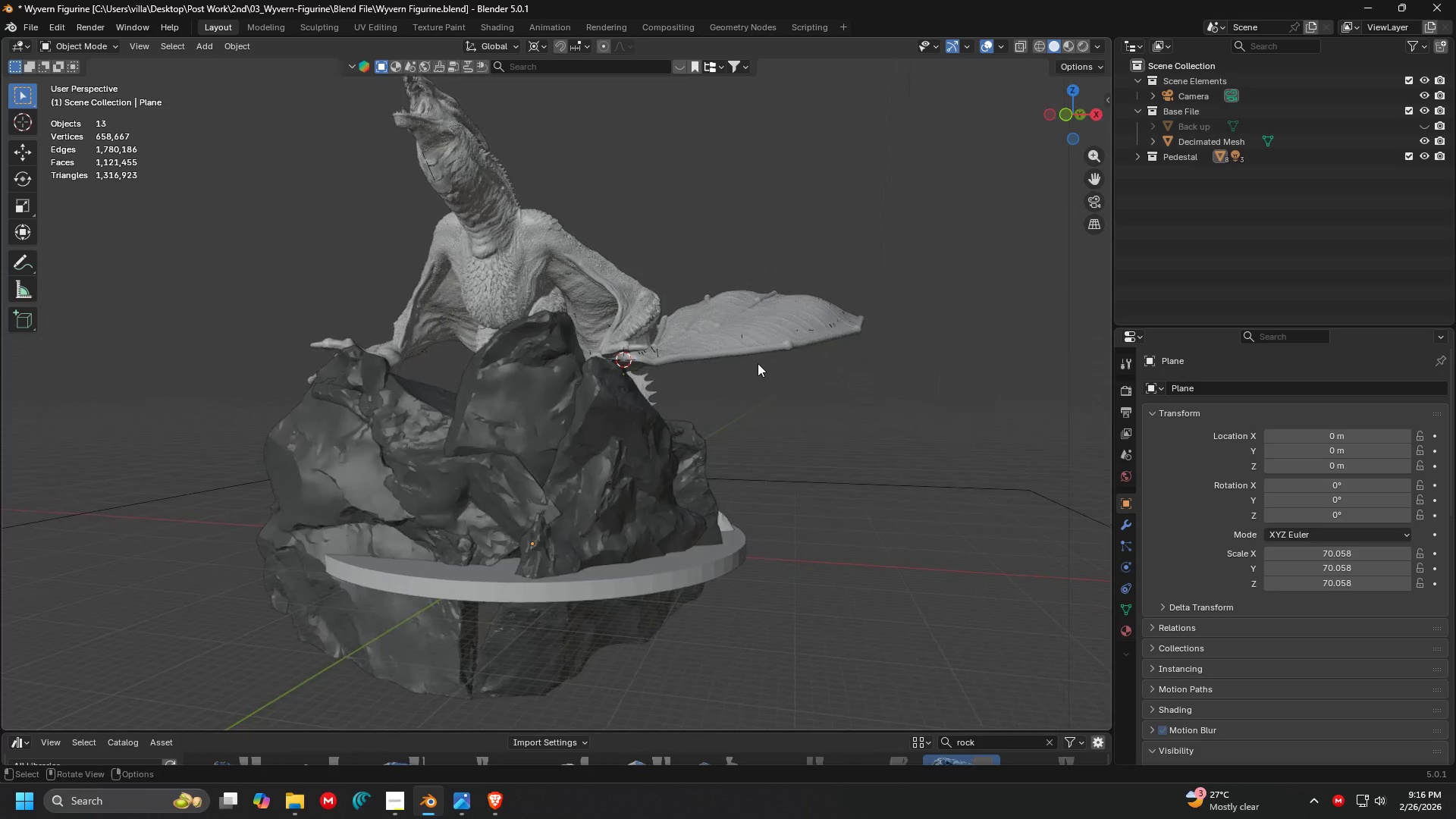 
key(Shift+ShiftLeft)
 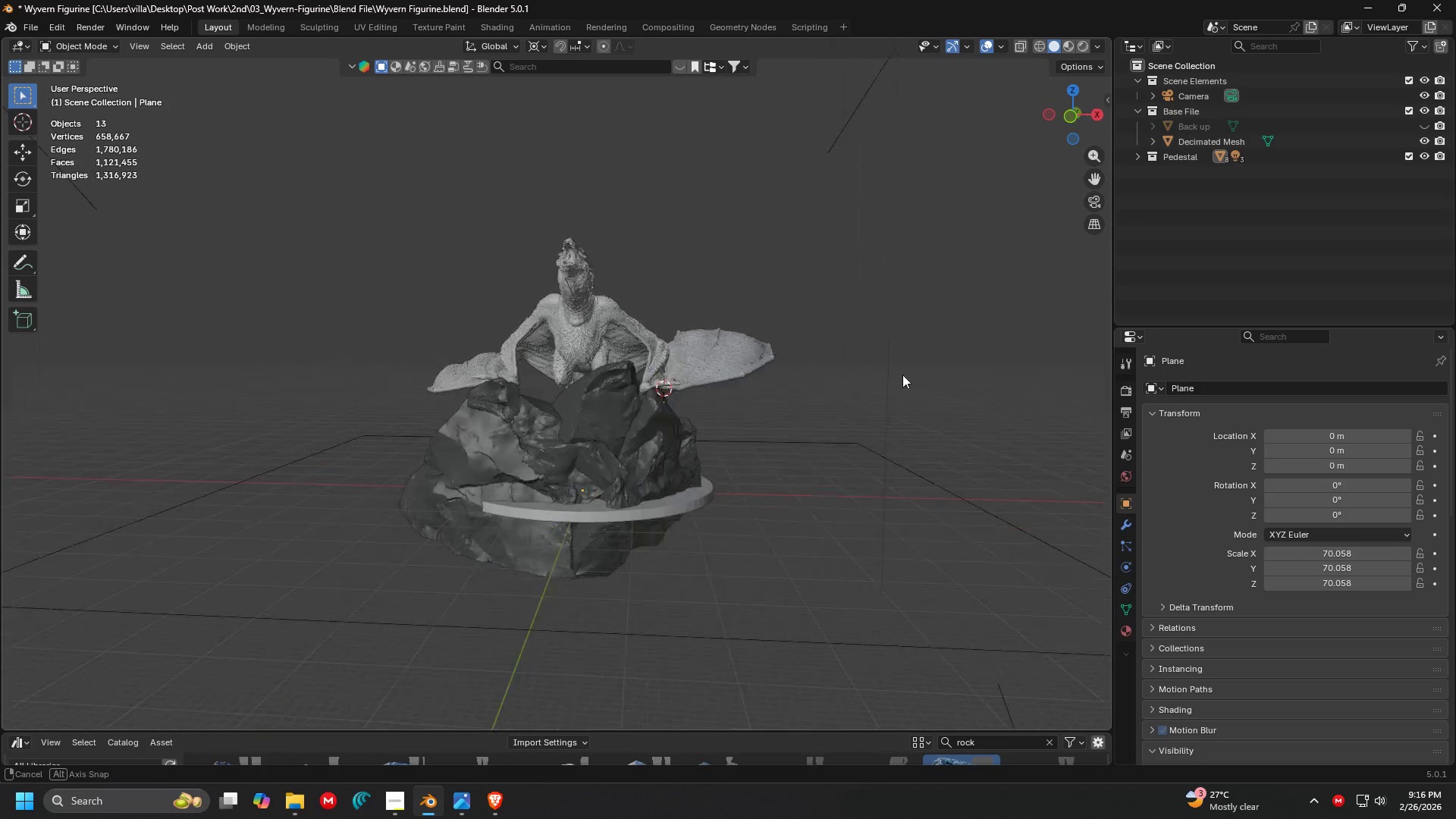 
scroll: coordinate [802, 350], scroll_direction: down, amount: 3.0
 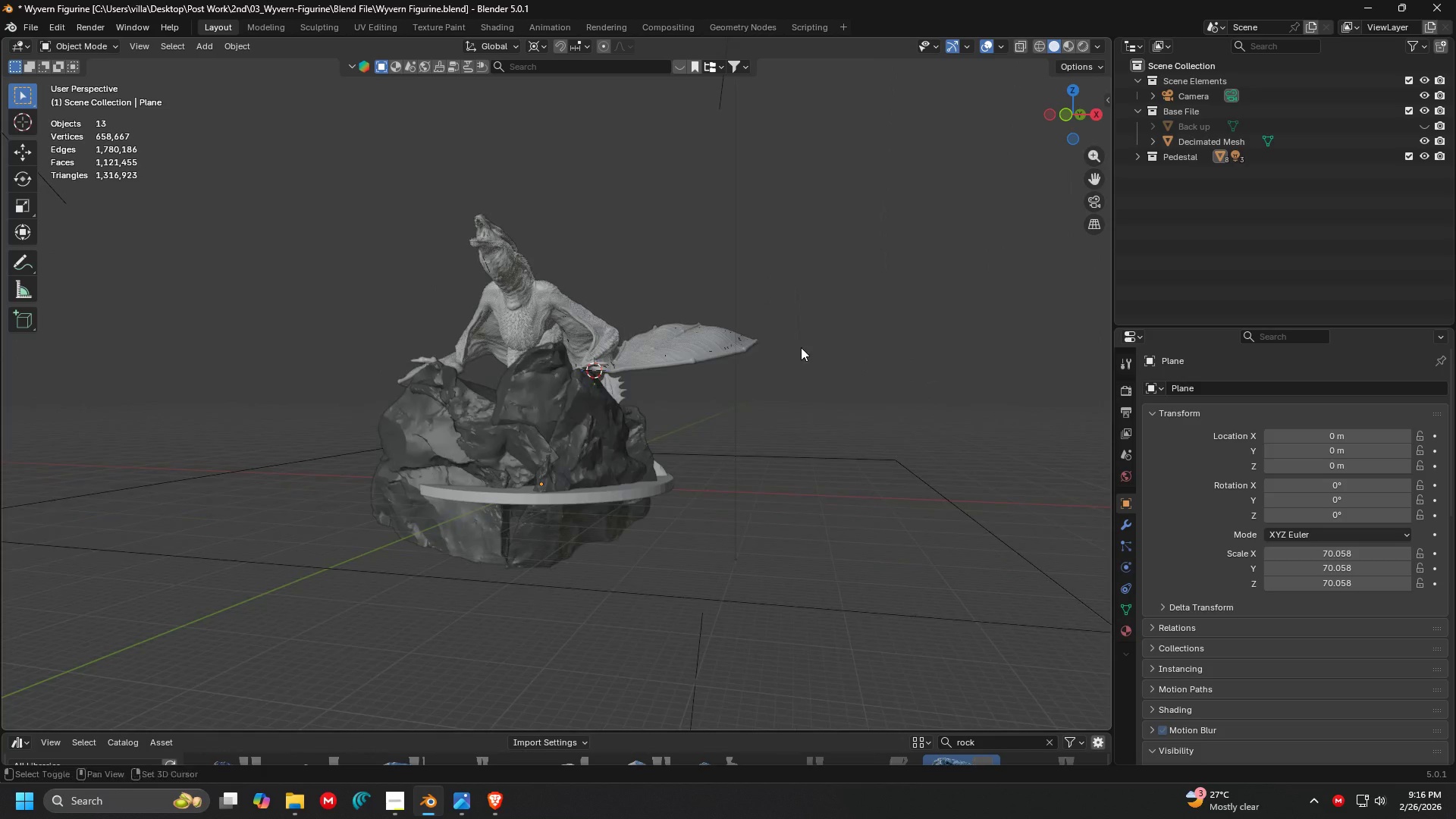 
key(Shift+ShiftLeft)
 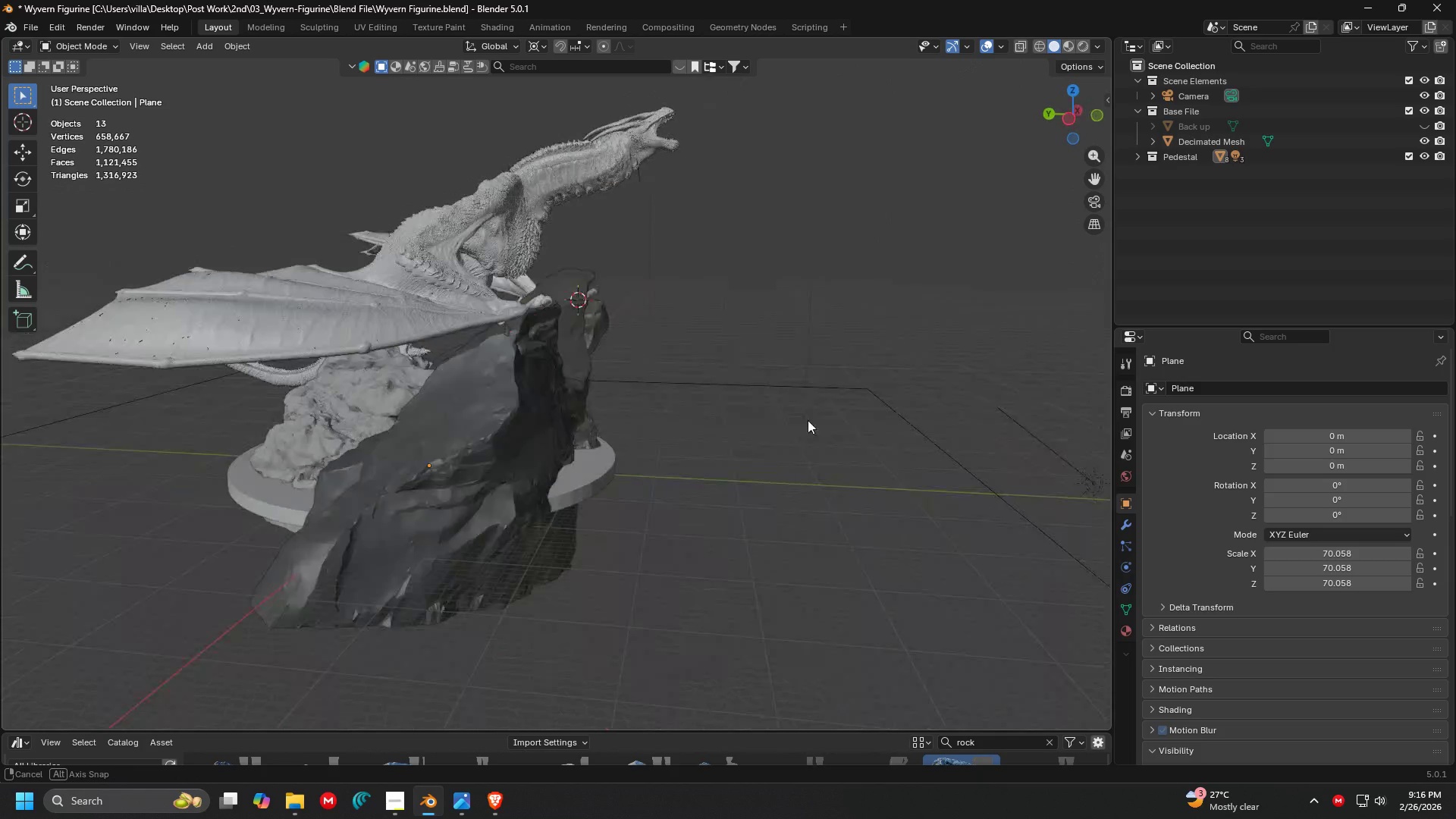 
scroll: coordinate [941, 383], scroll_direction: up, amount: 3.0
 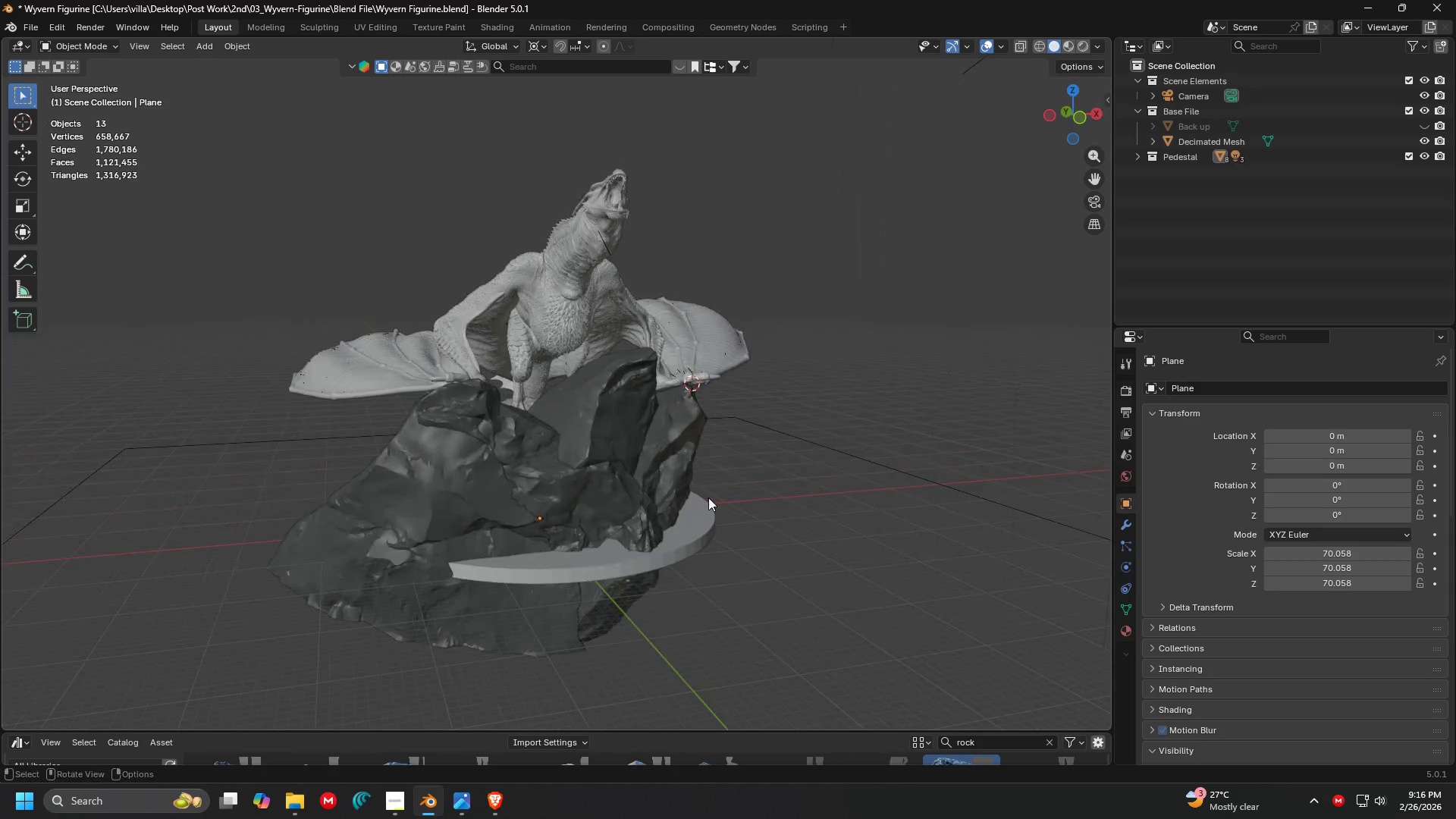 
left_click([519, 422])
 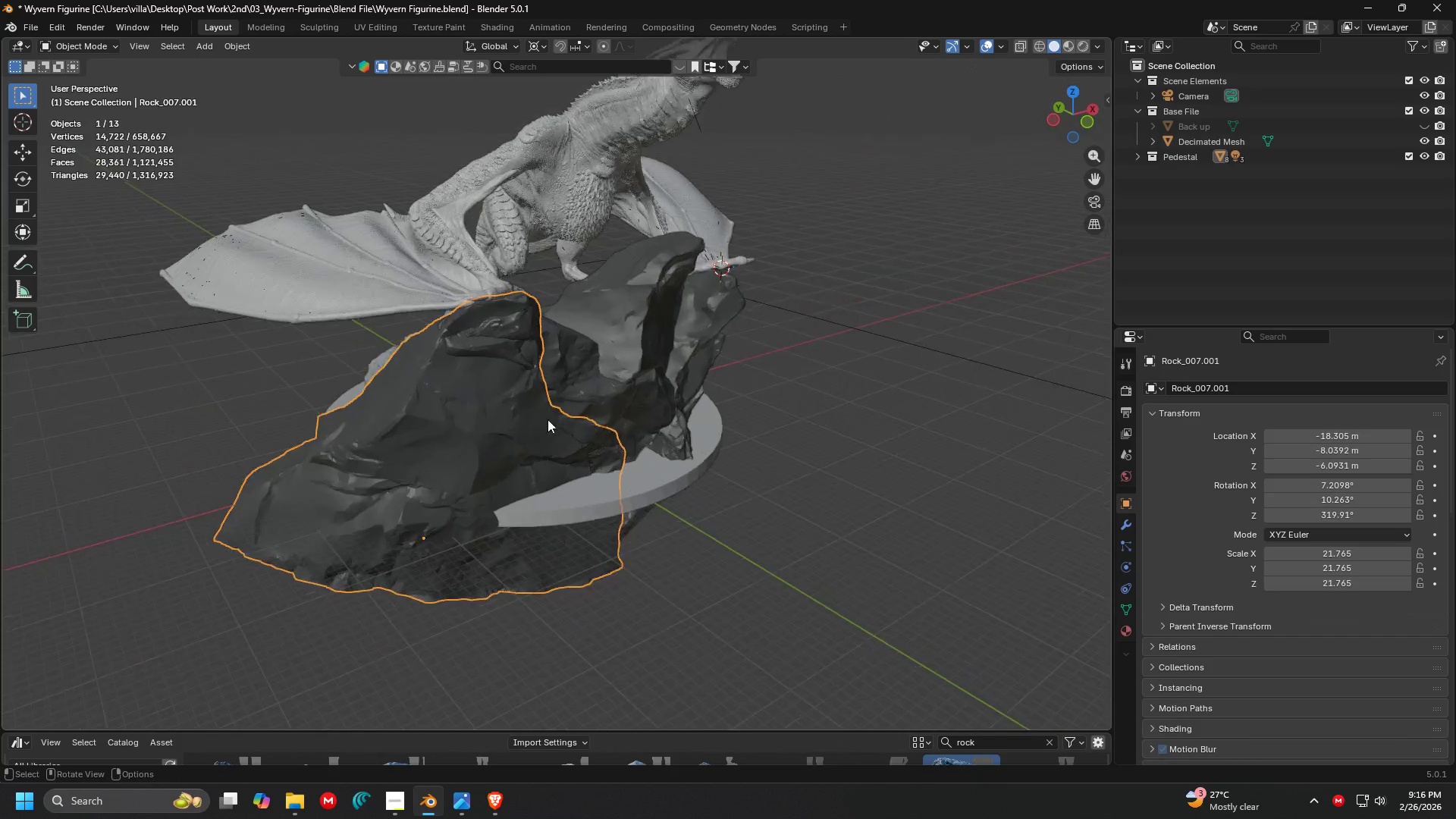 
key(Shift+ShiftLeft)
 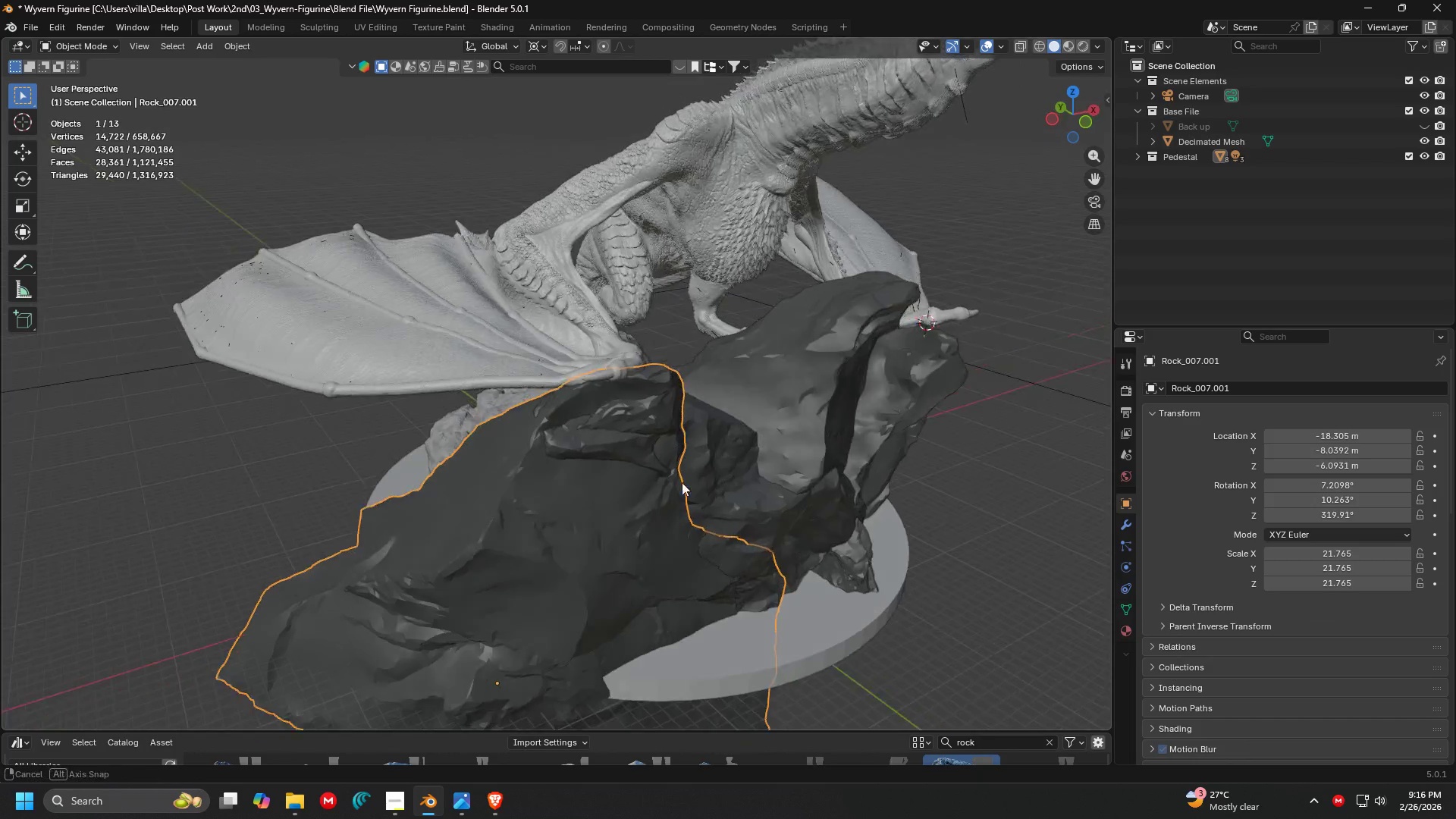 
scroll: coordinate [541, 399], scroll_direction: up, amount: 3.0
 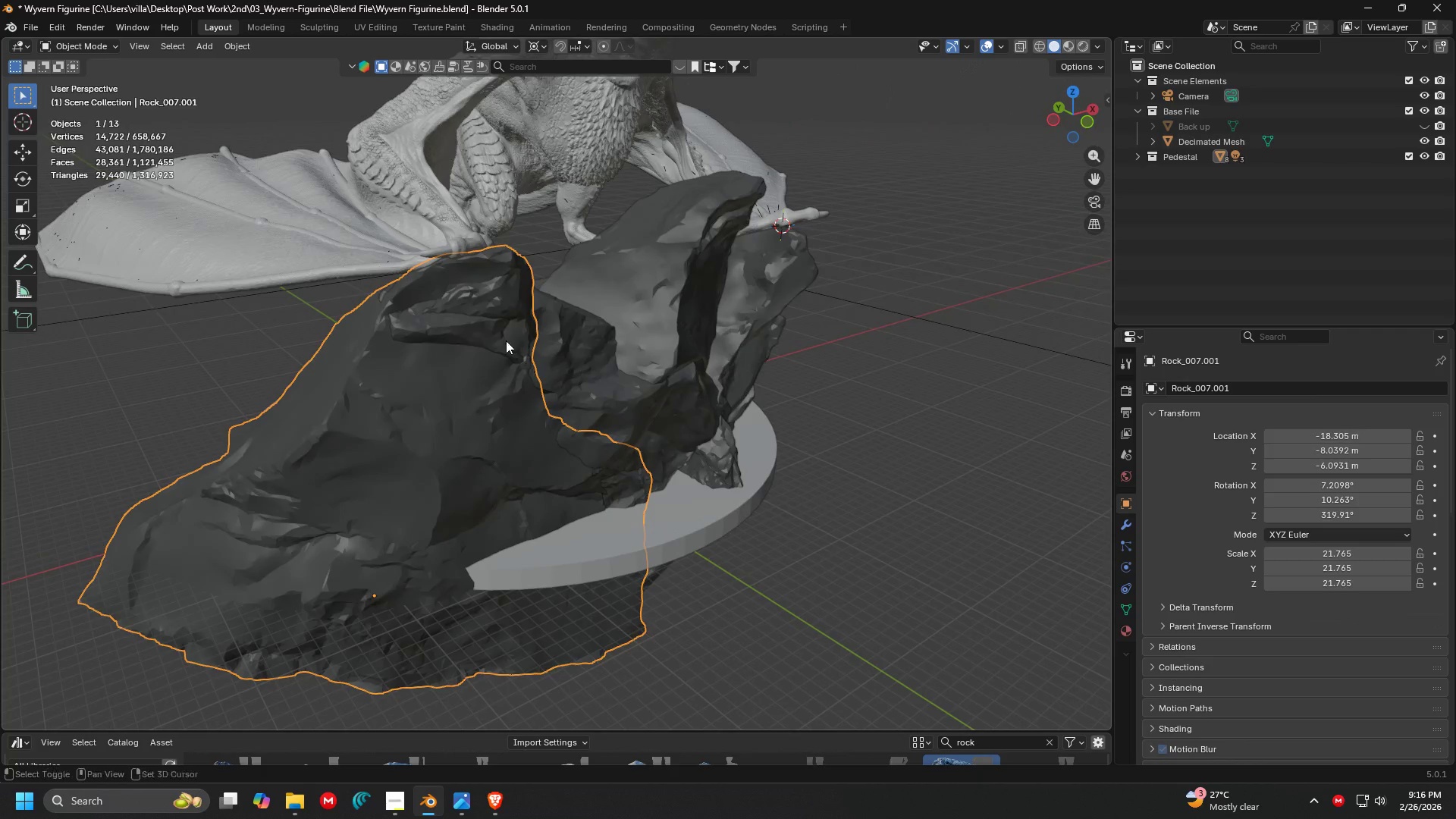 
key(Shift+ShiftLeft)
 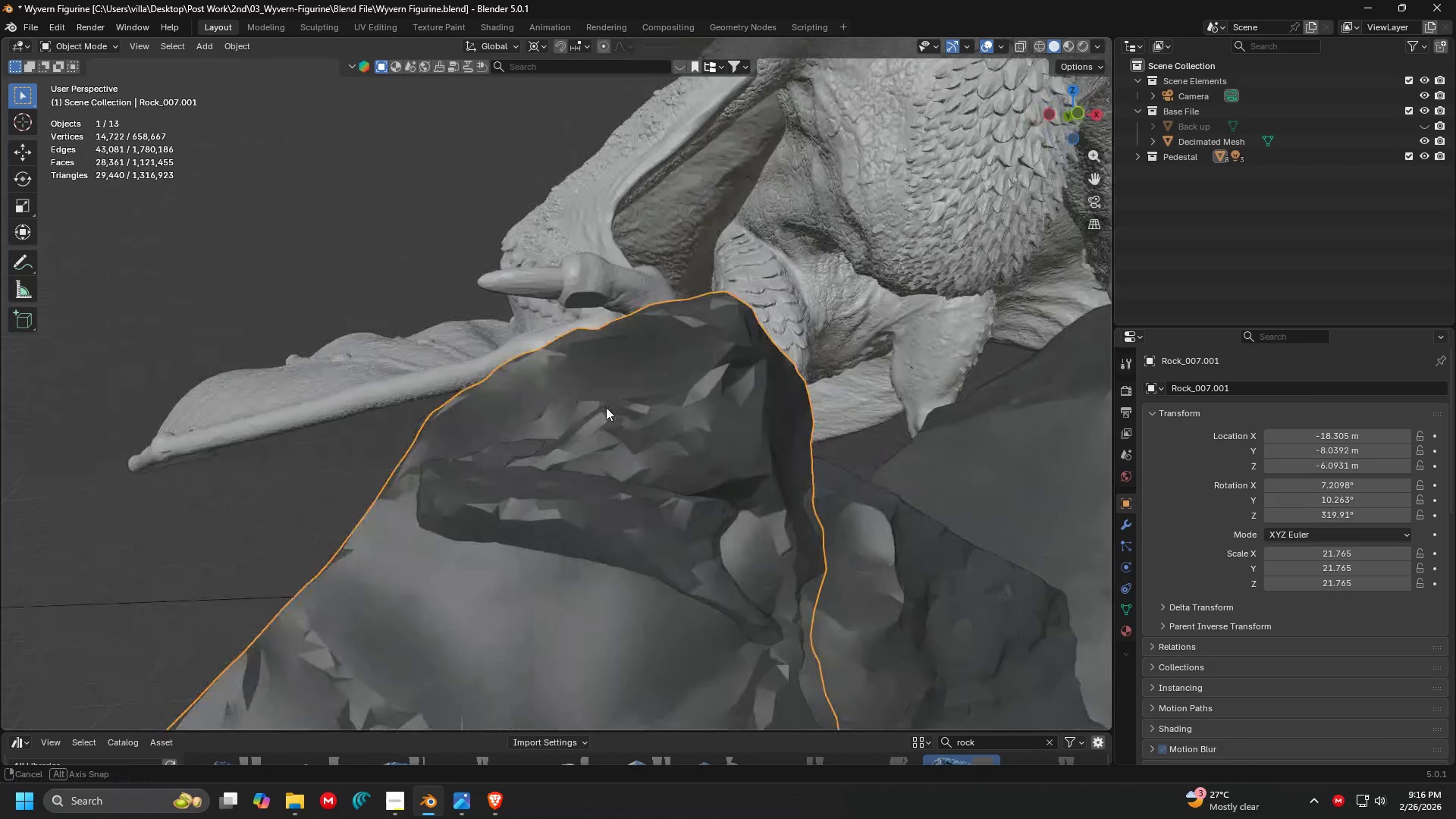 
scroll: coordinate [610, 433], scroll_direction: up, amount: 4.0
 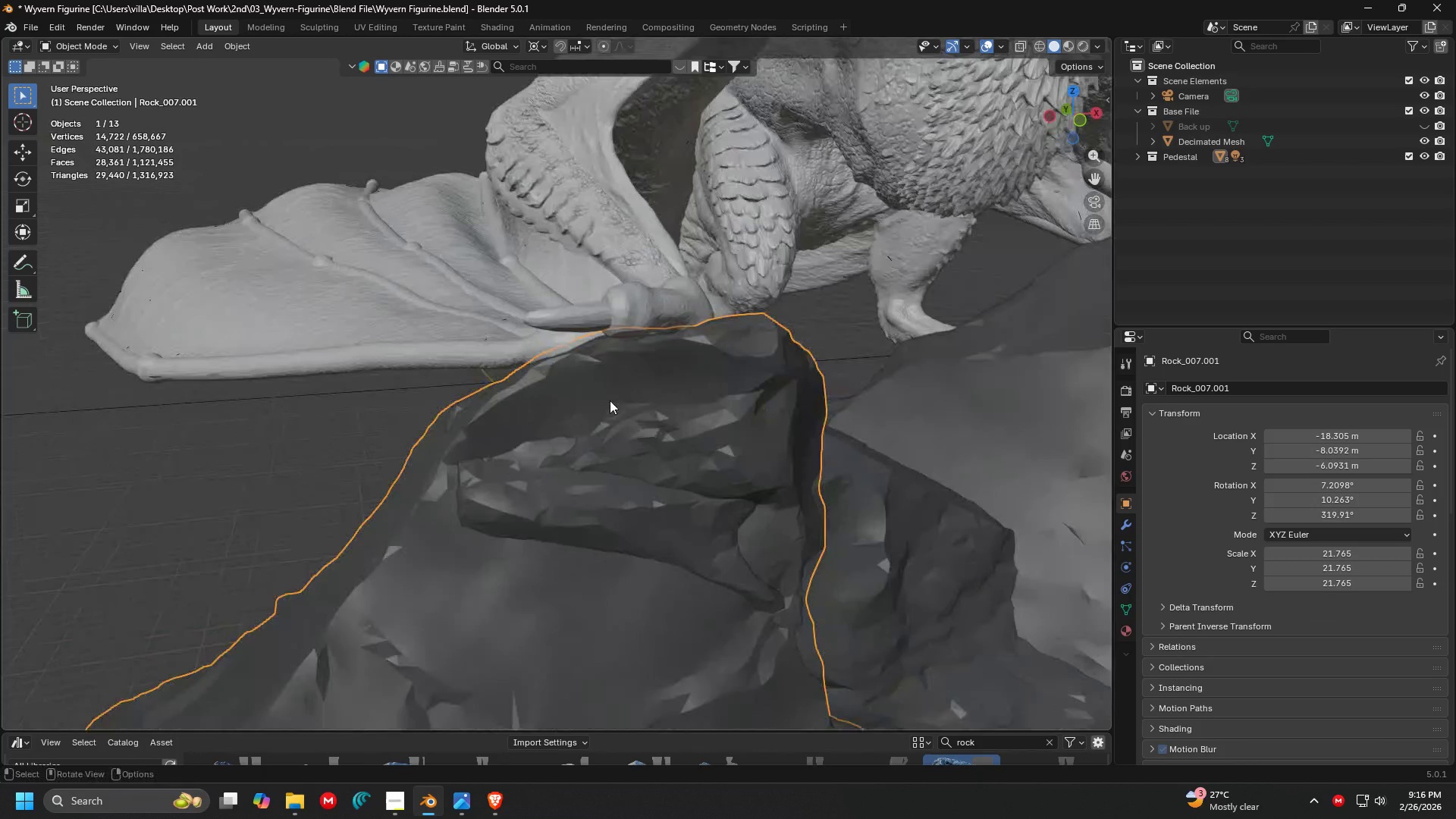 
hold_key(key=ShiftLeft, duration=0.91)
right_click([601, 284])
 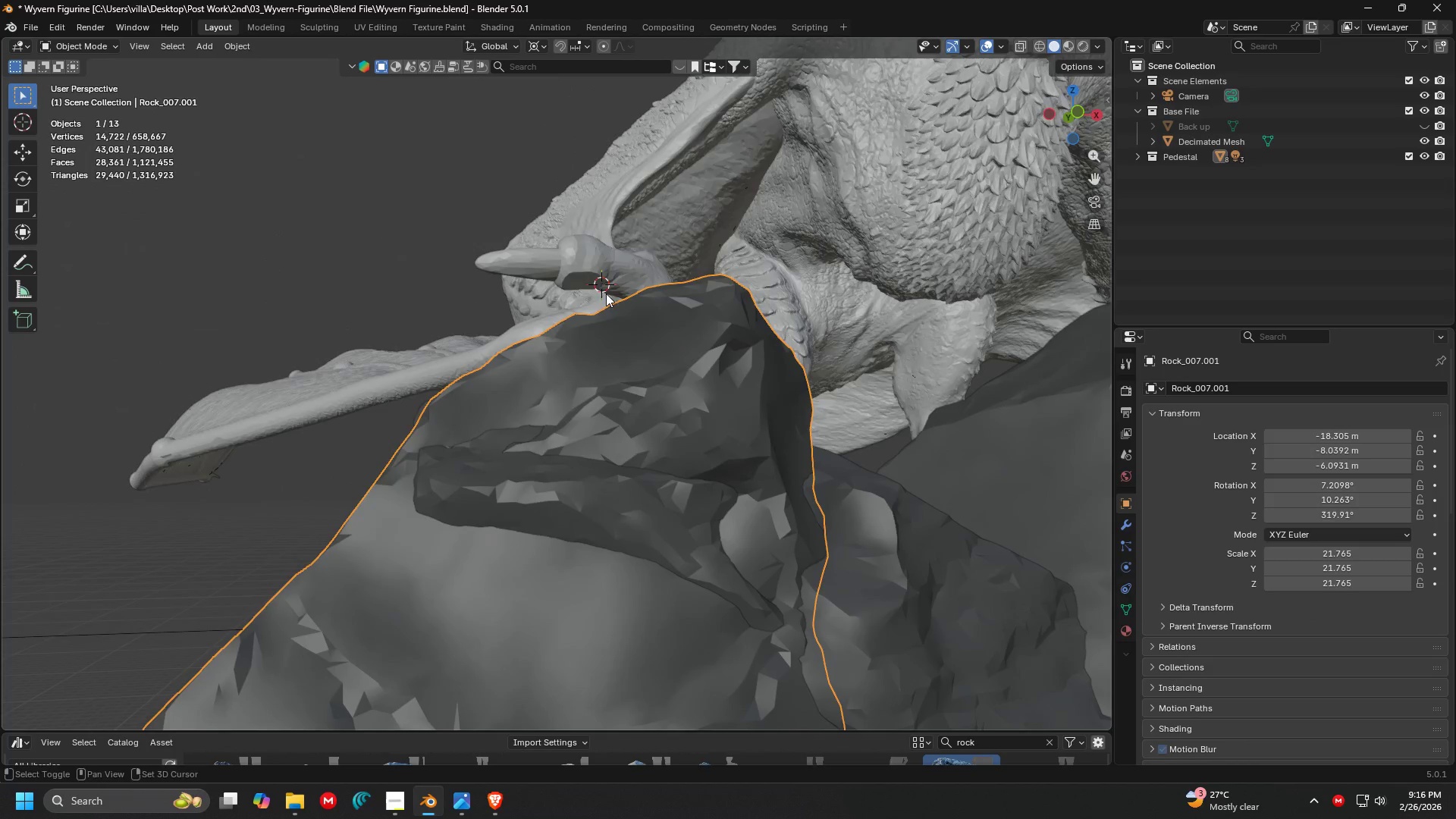 
hold_key(key=ShiftLeft, duration=0.77)
scroll: coordinate [758, 490], scroll_direction: down, amount: 3.0
 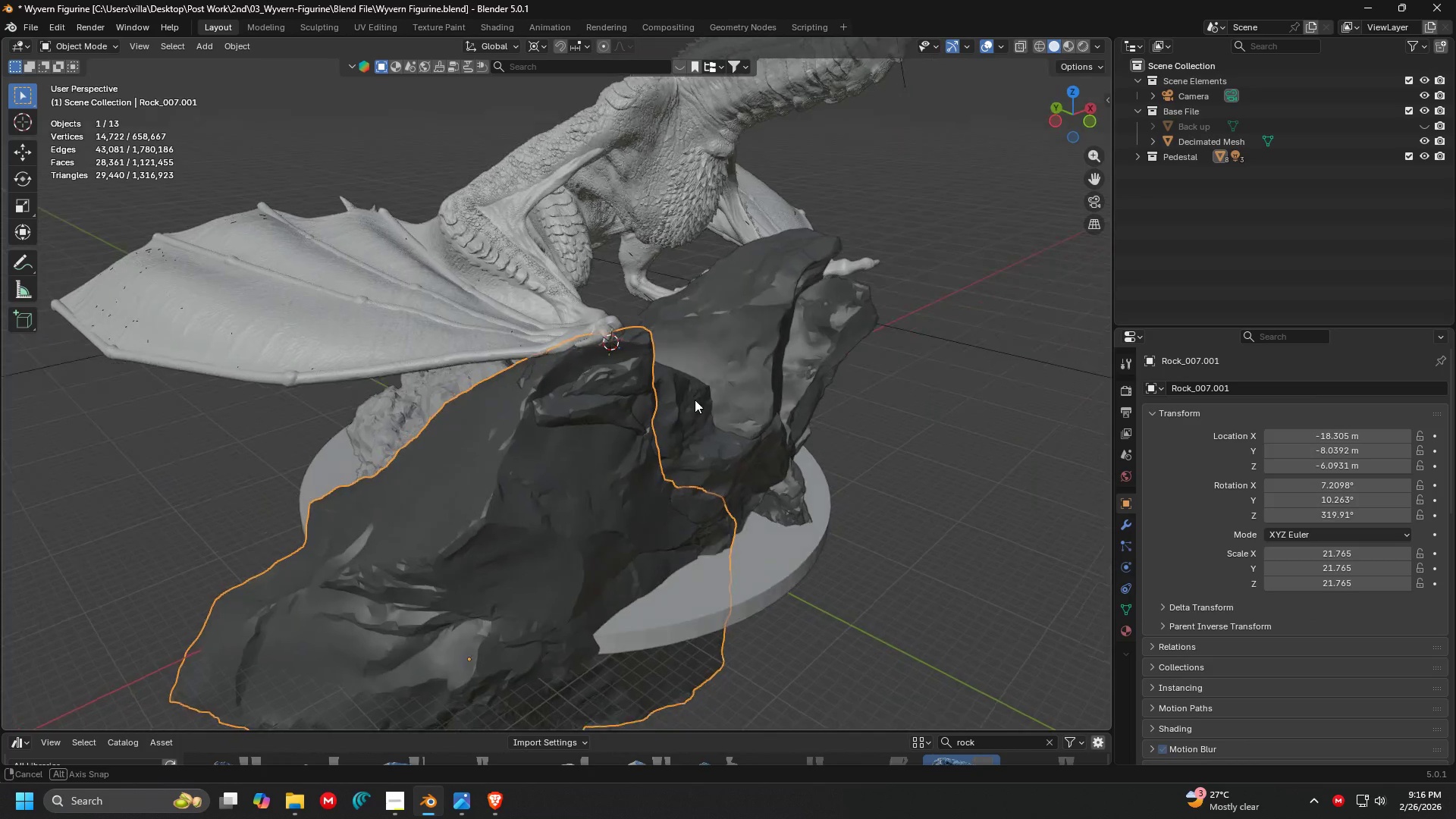 
type(rz)
 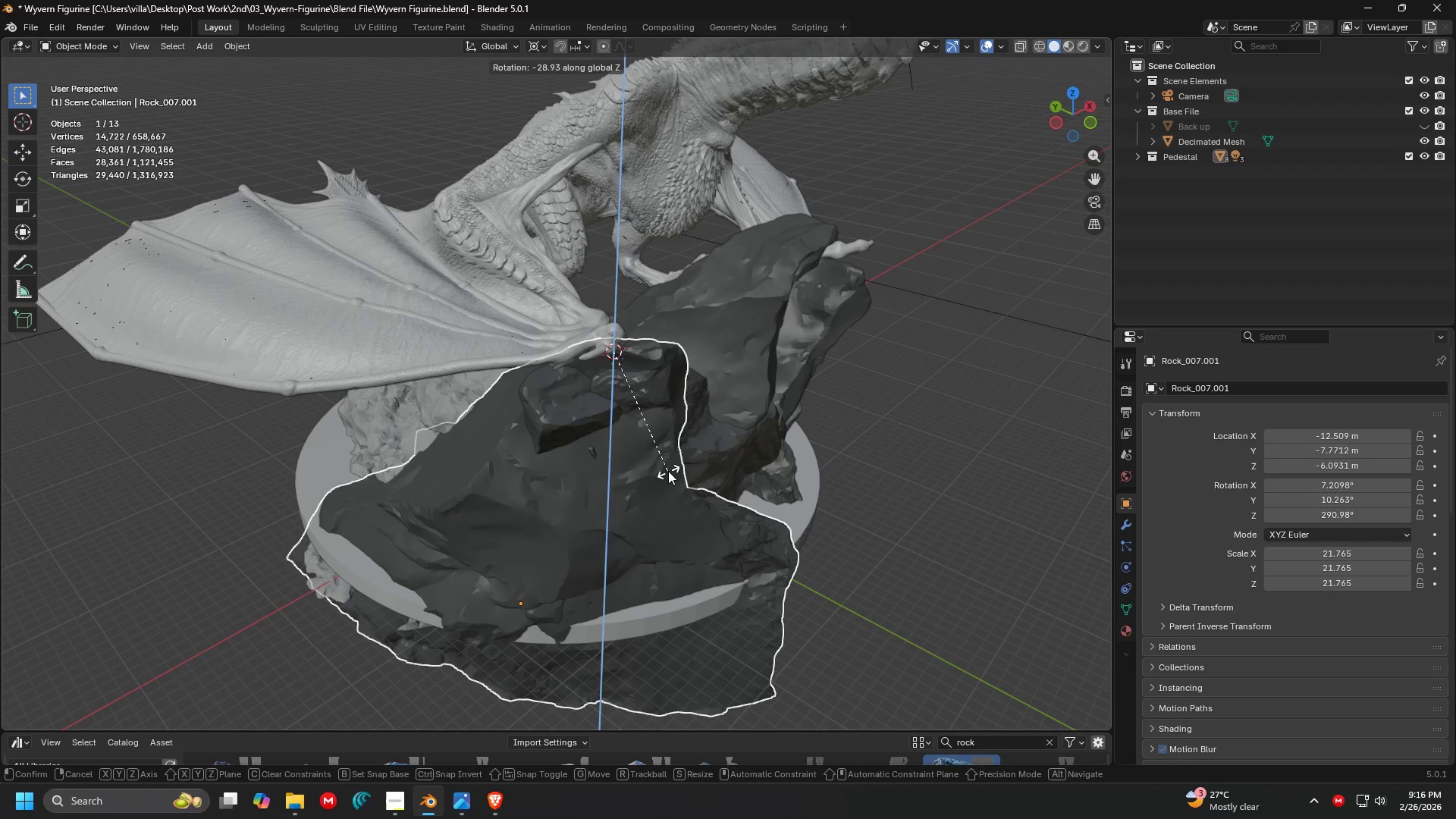 
left_click([668, 471])
 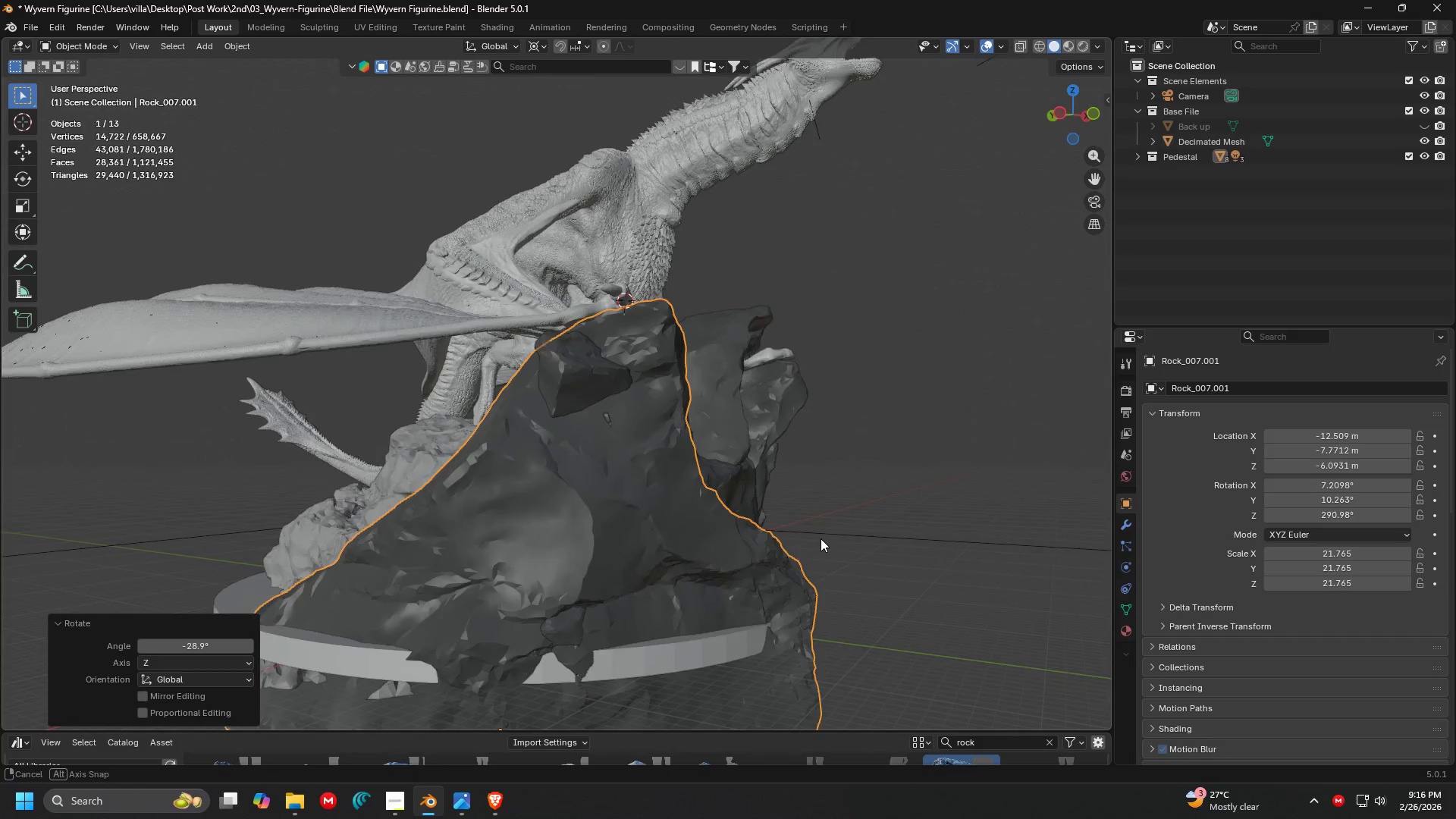 
key(Shift+ShiftLeft)
 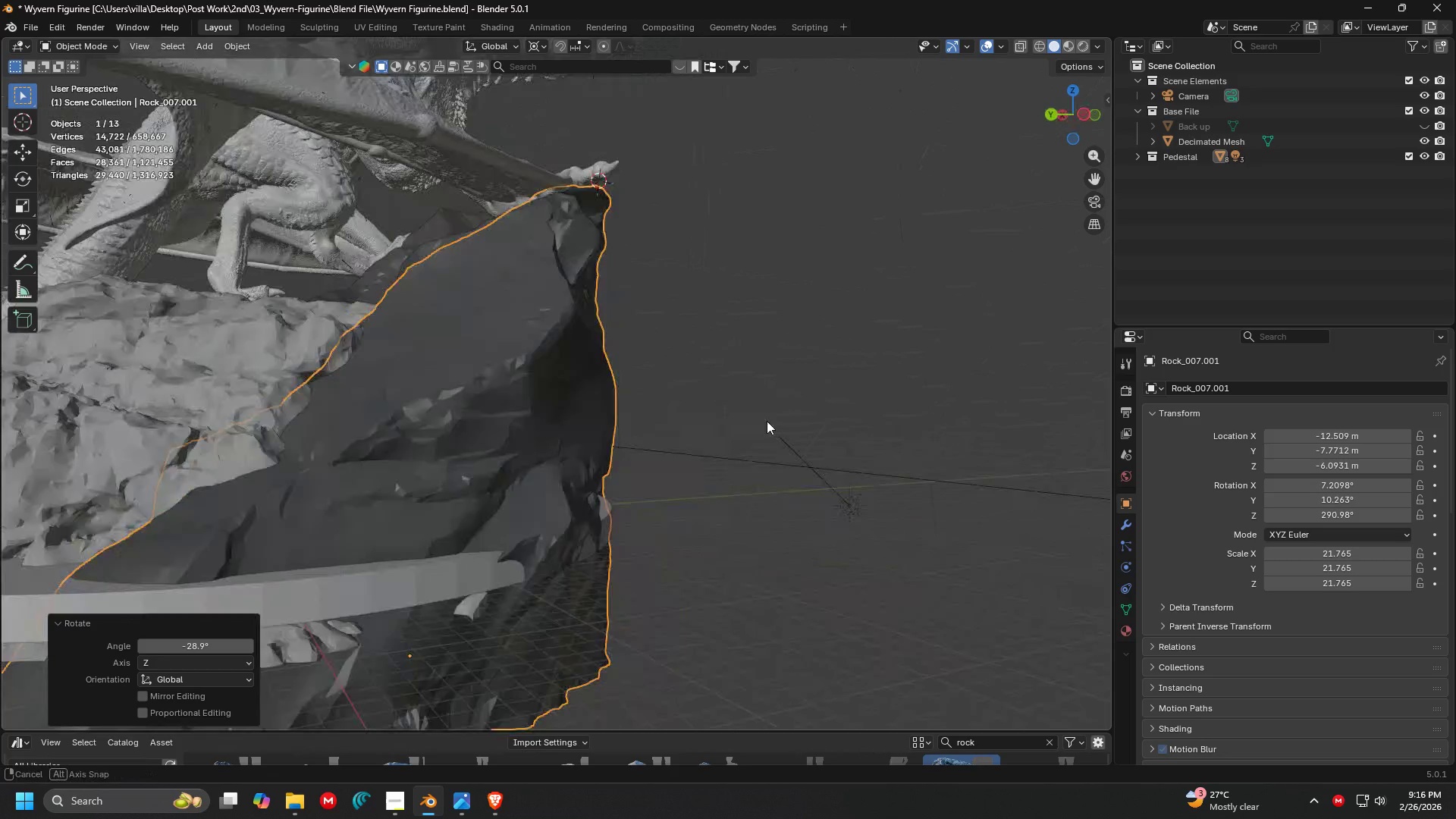 
key(Shift+ShiftLeft)
 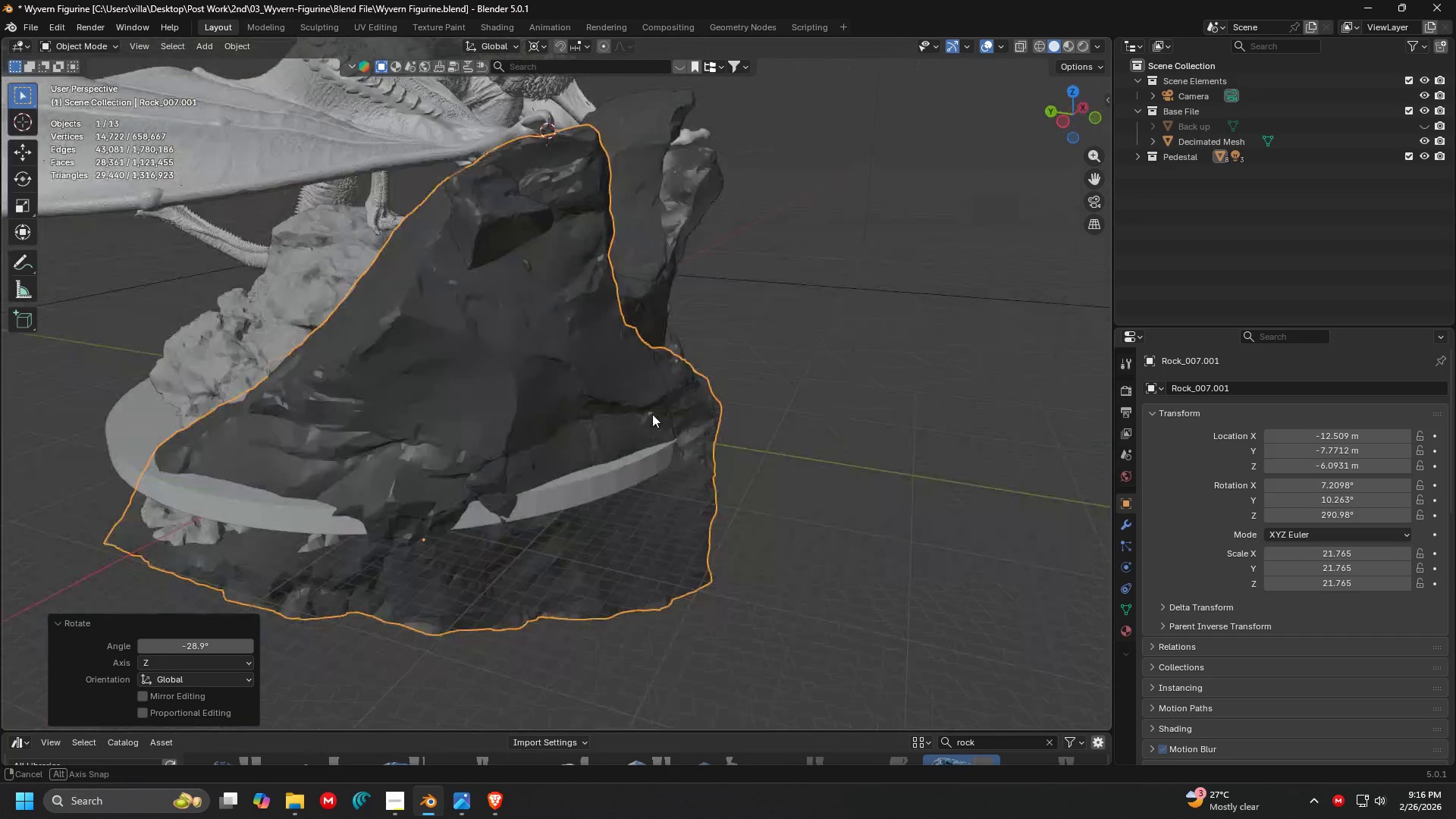 
key(Shift+ShiftLeft)
 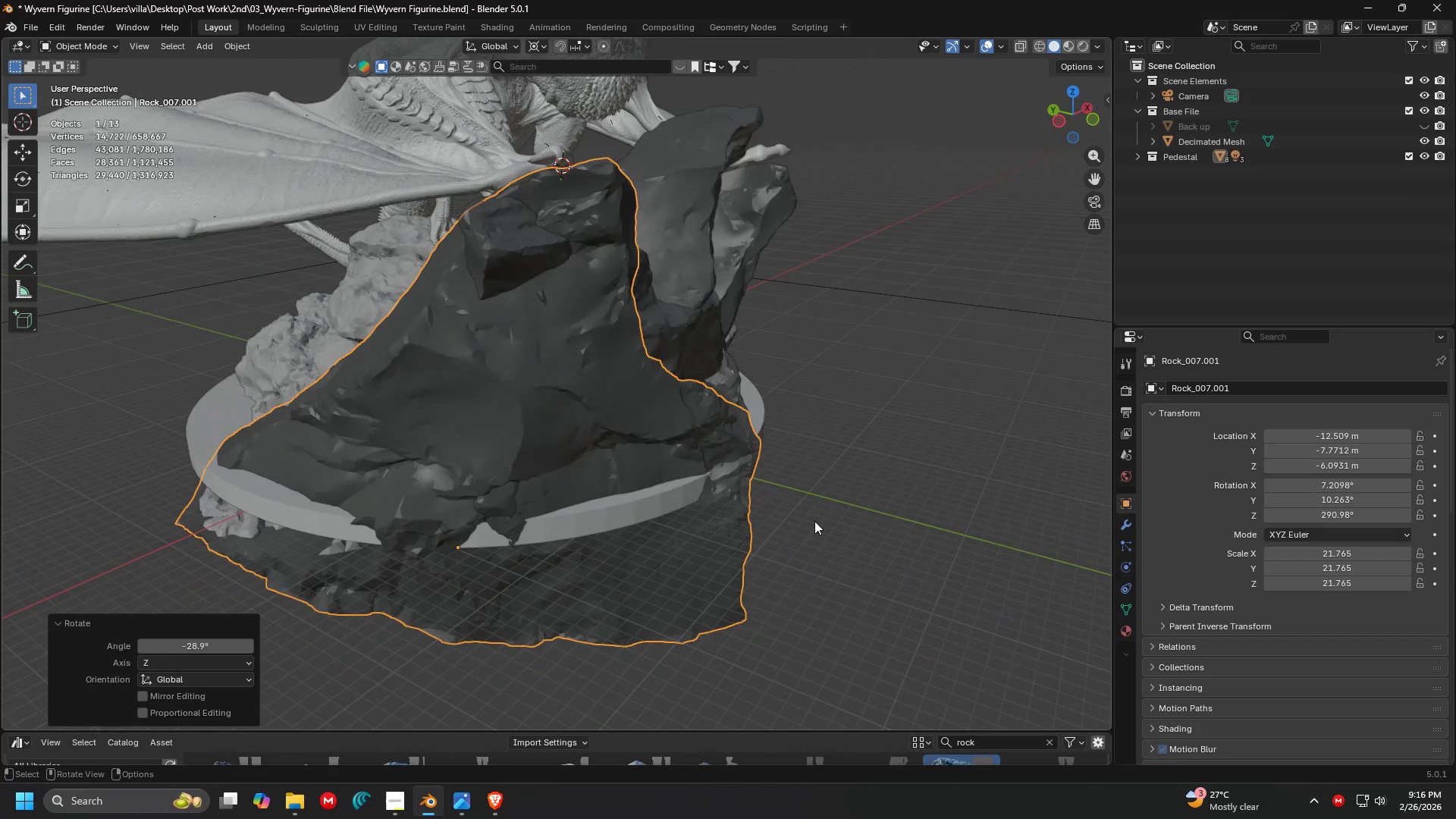 
key(S)
 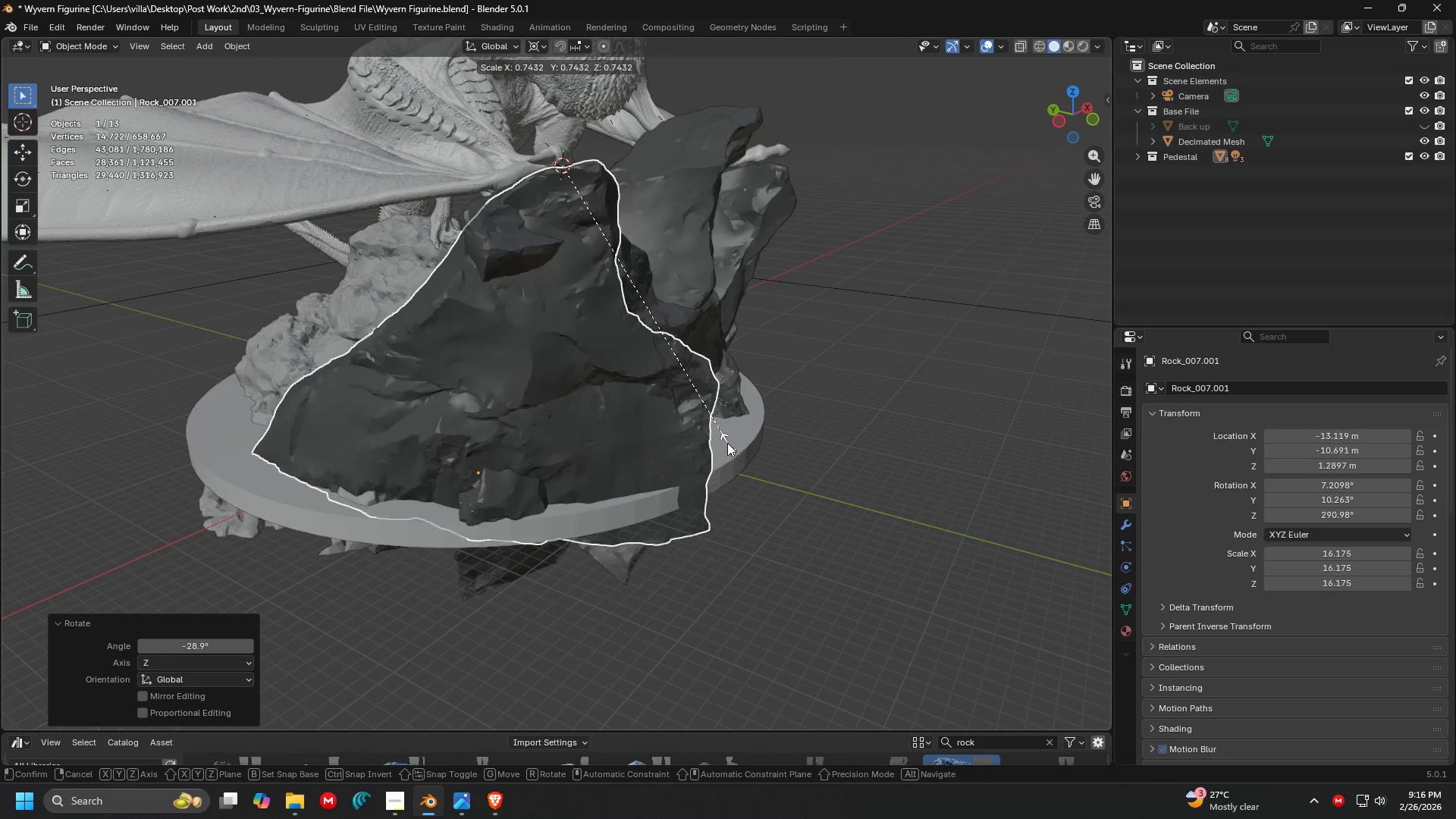 
left_click([664, 380])
 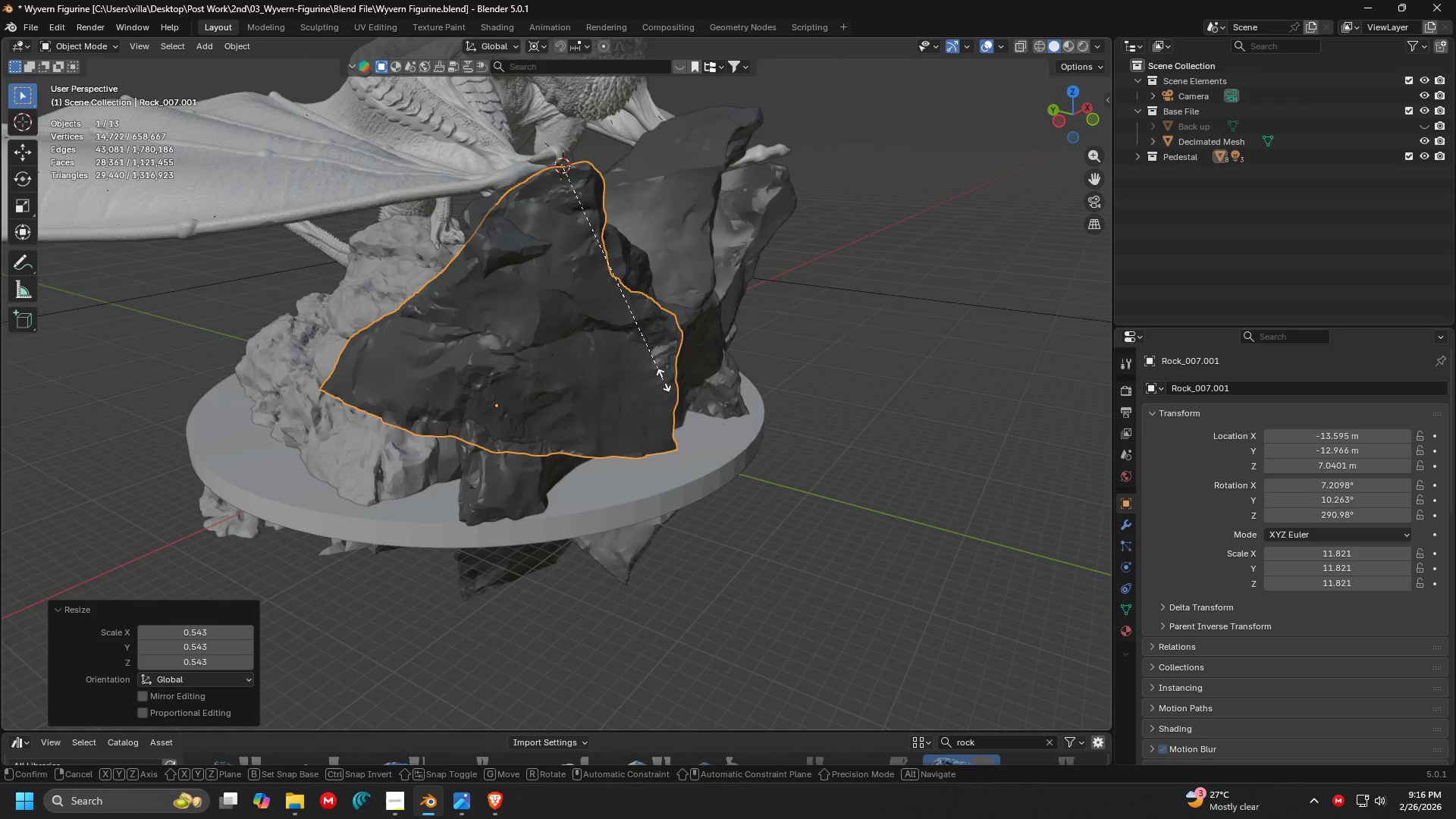 
type(sz)
 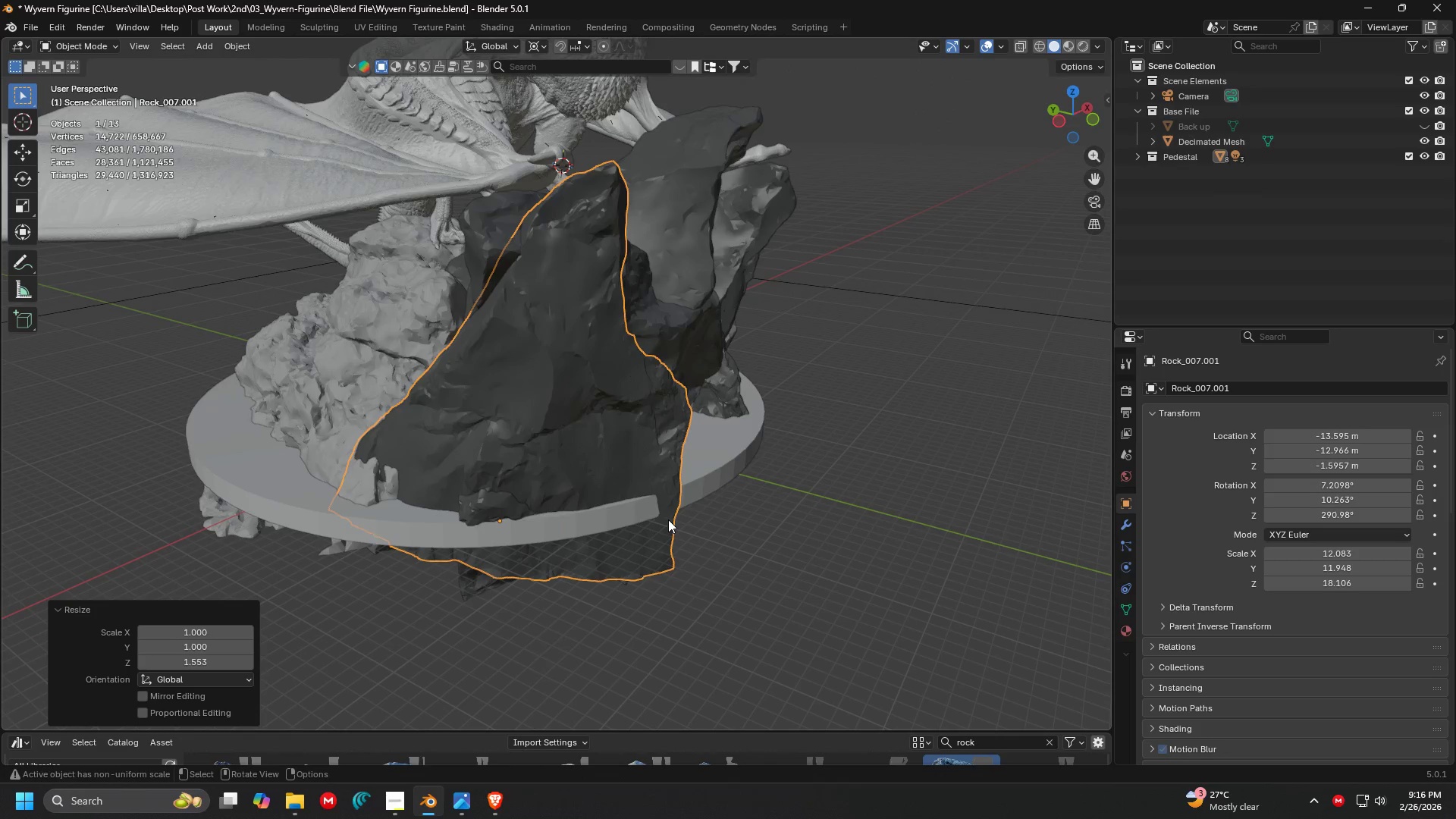 
key(G)
 